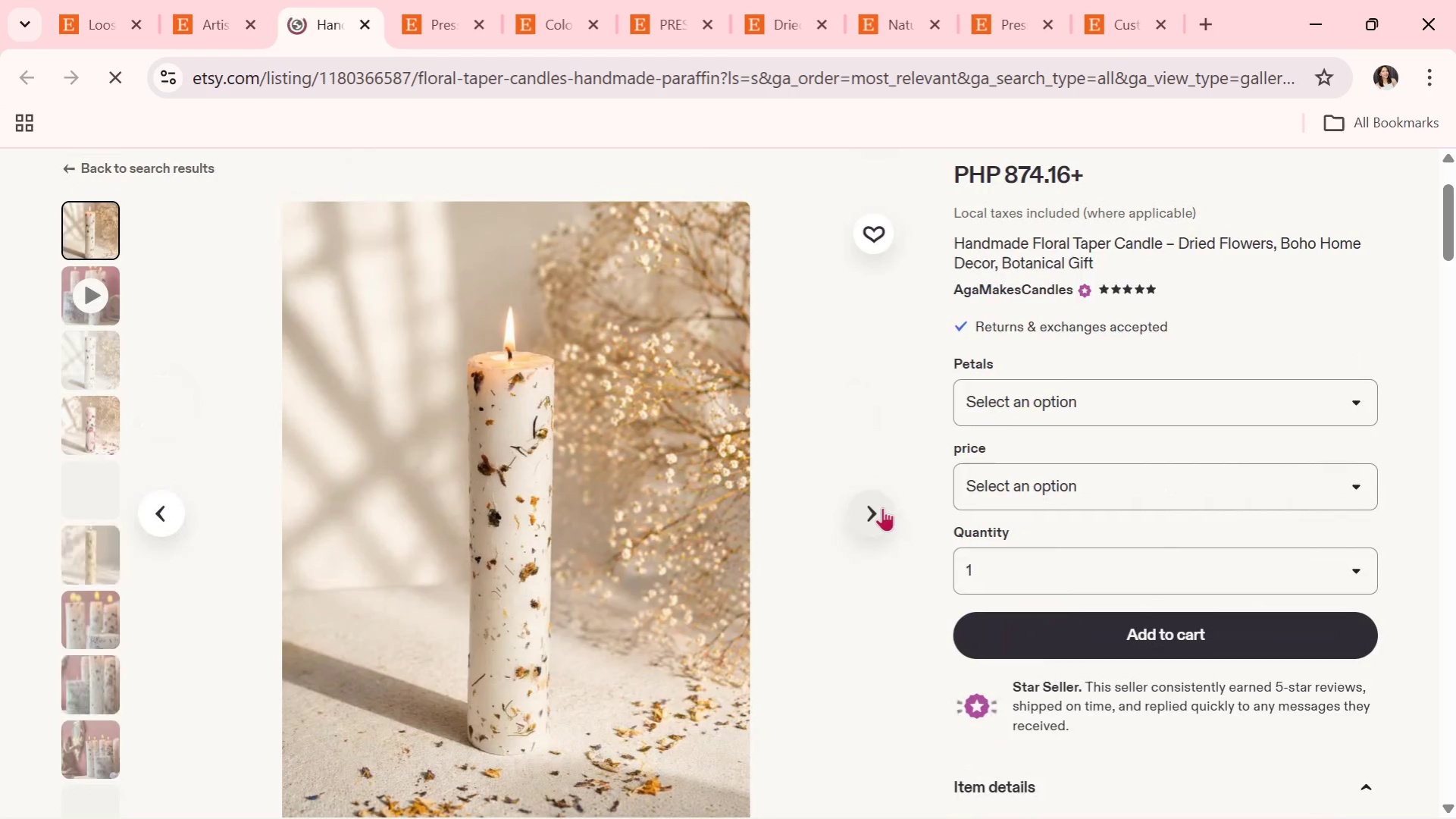 
left_click([882, 507])
 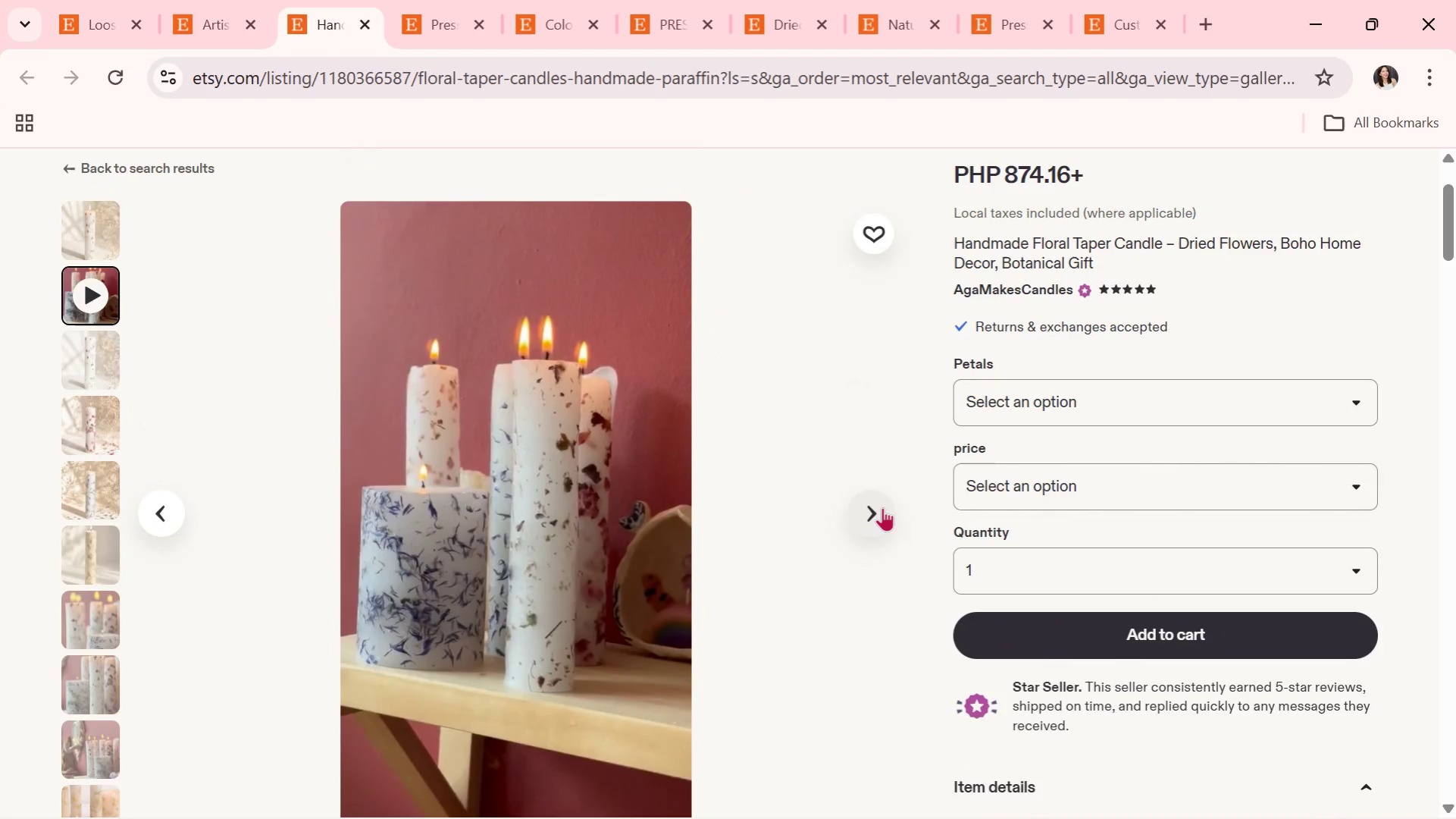 
wait(7.09)
 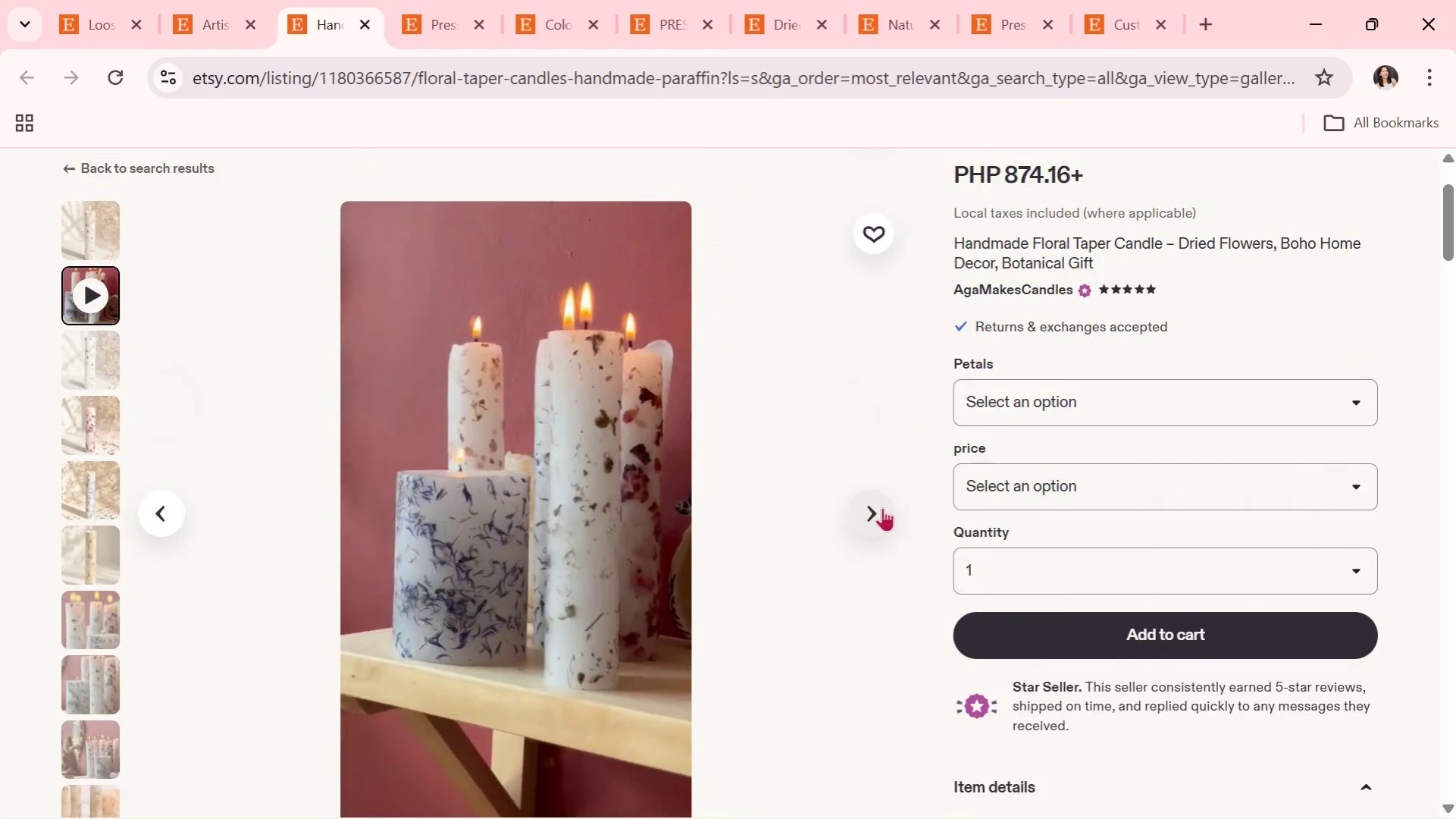 
left_click([882, 507])
 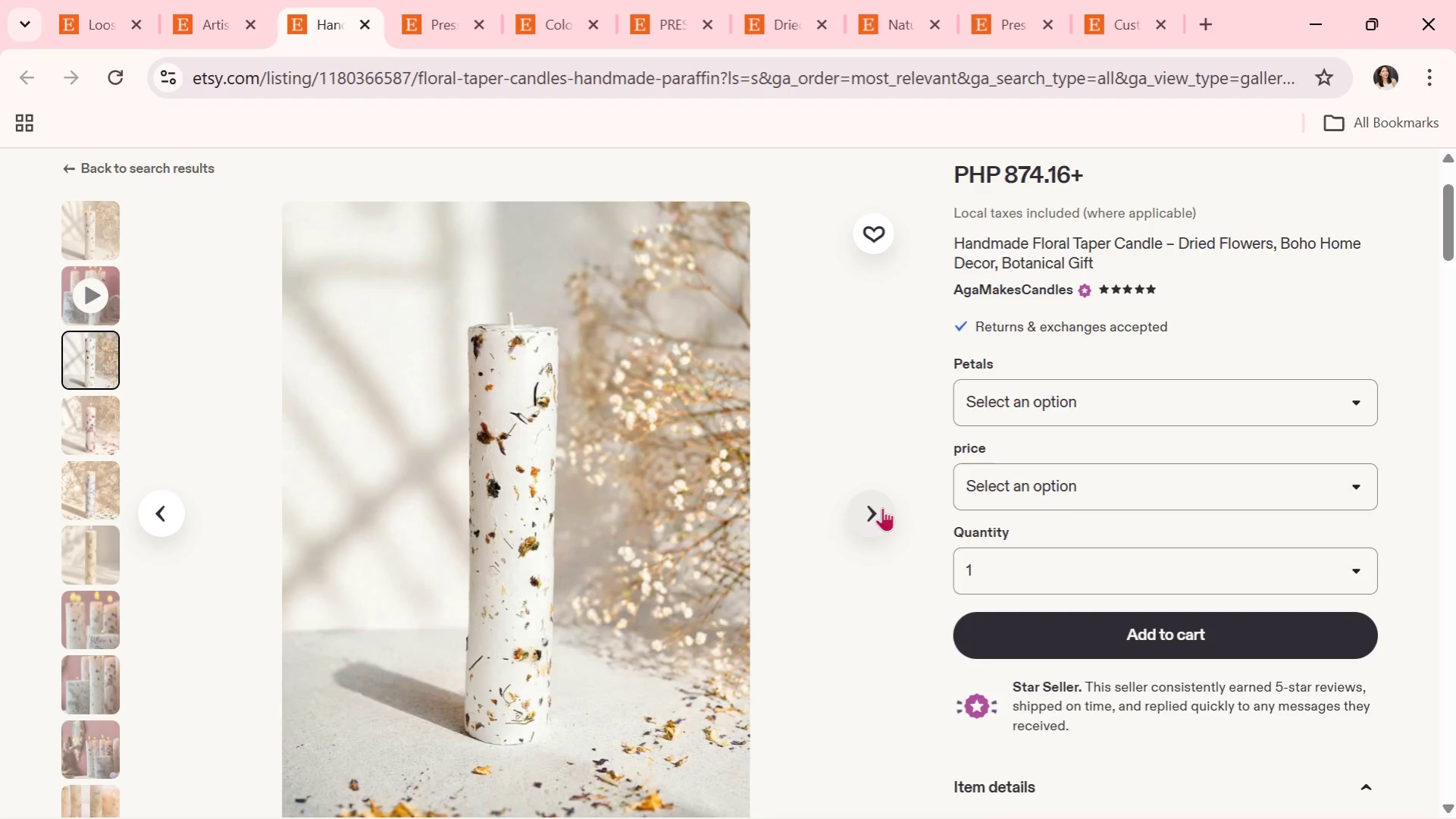 
wait(11.66)
 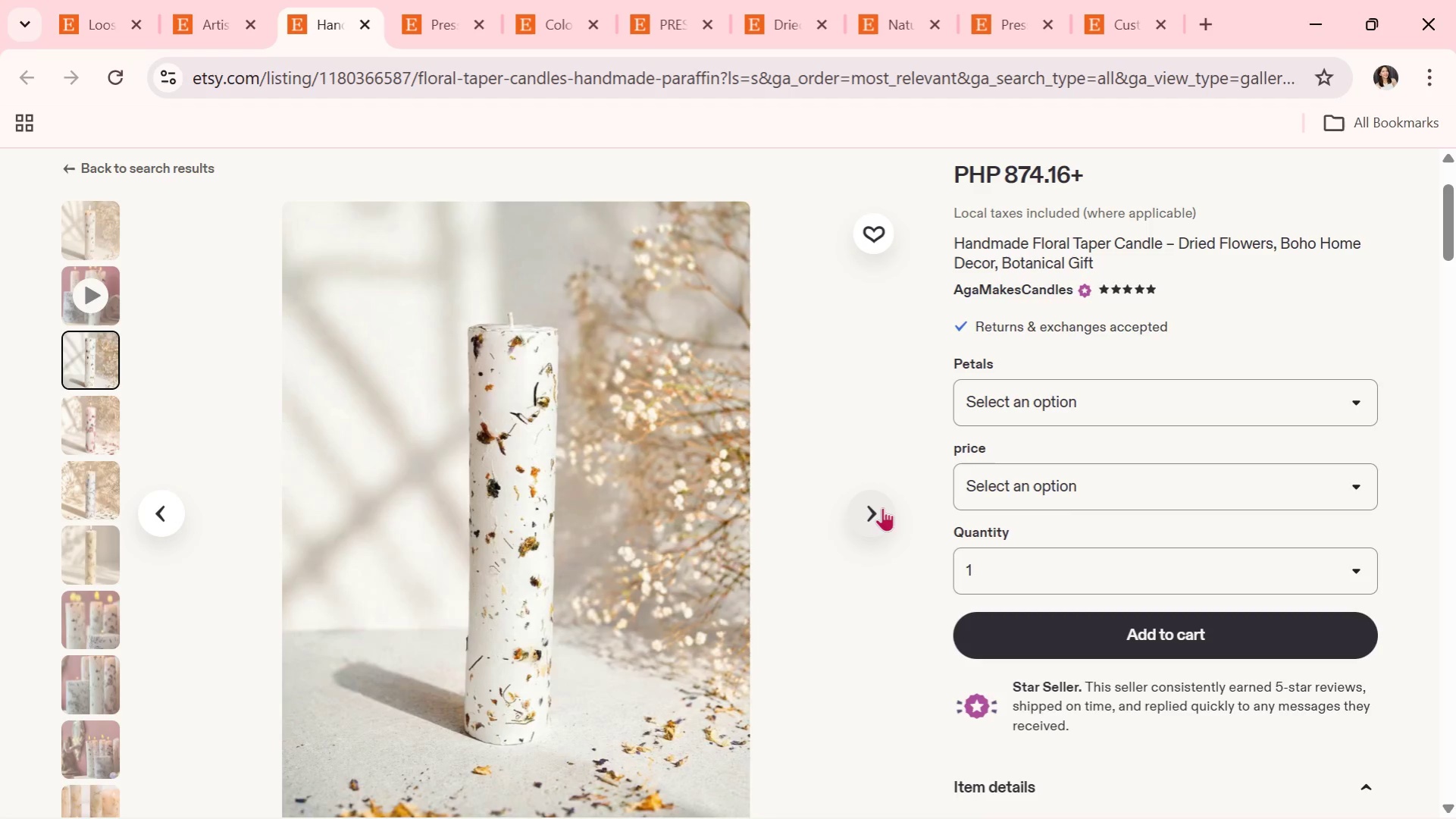 
left_click([882, 507])
 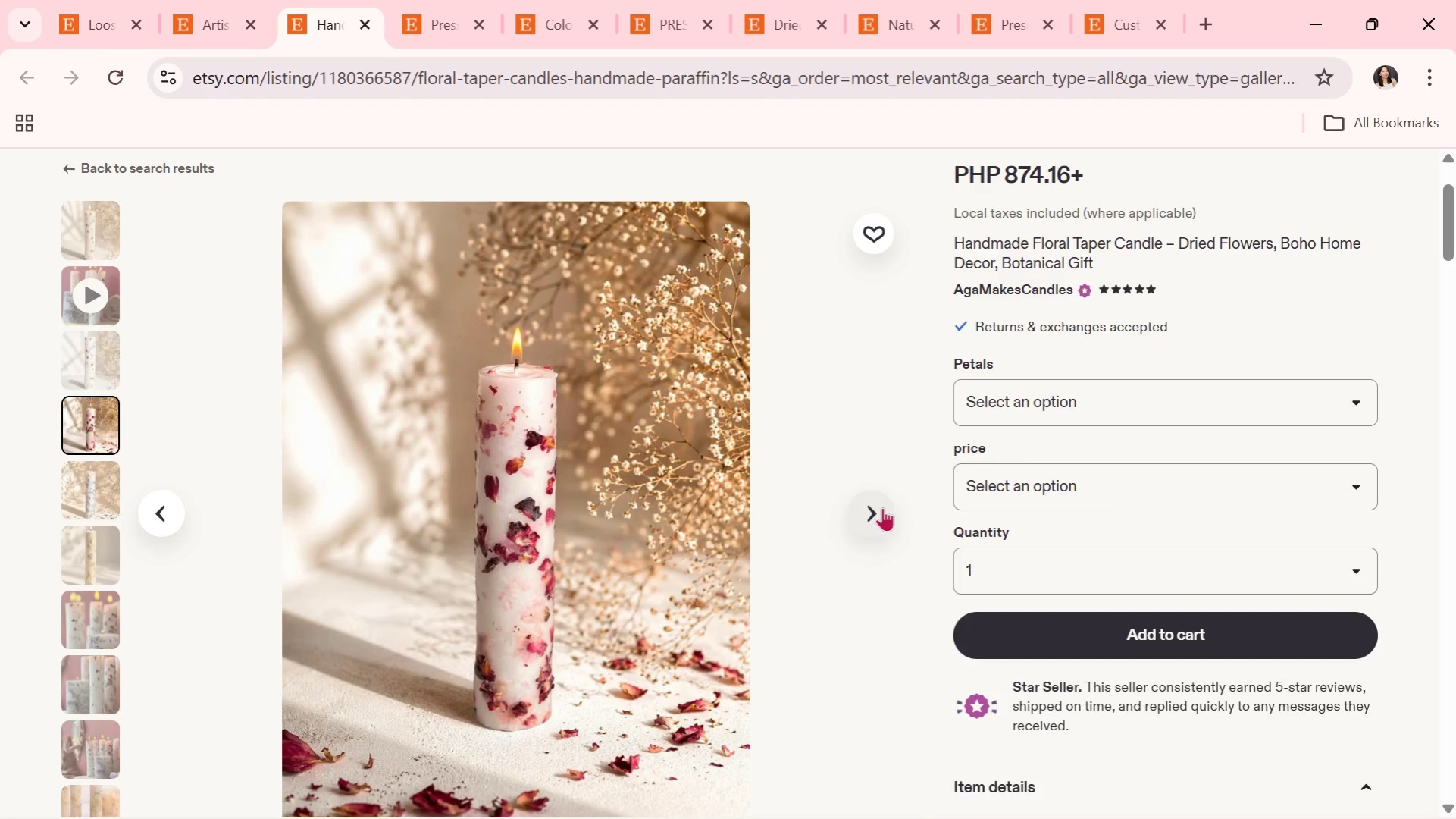 
wait(7.69)
 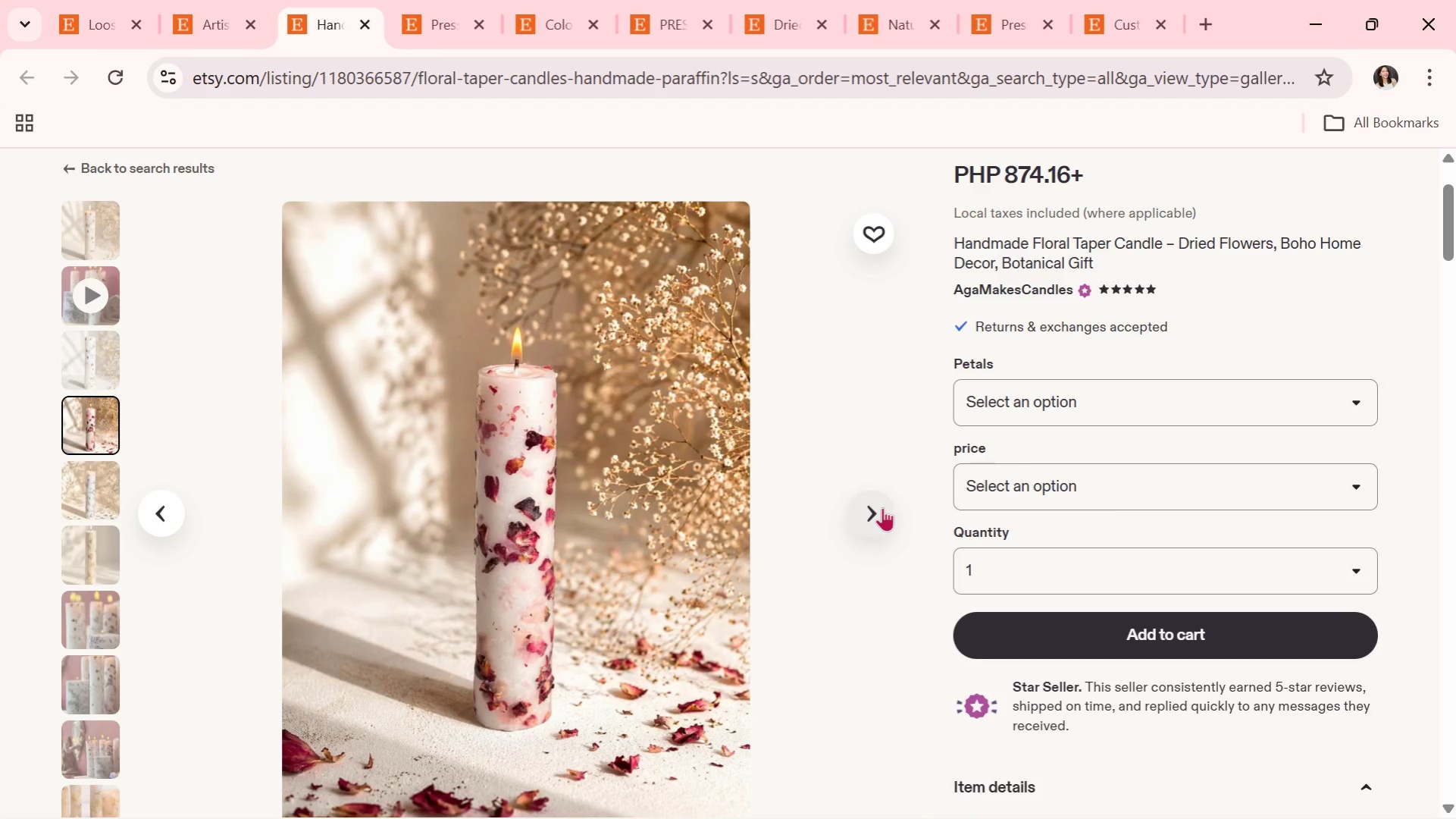 
left_click([882, 507])
 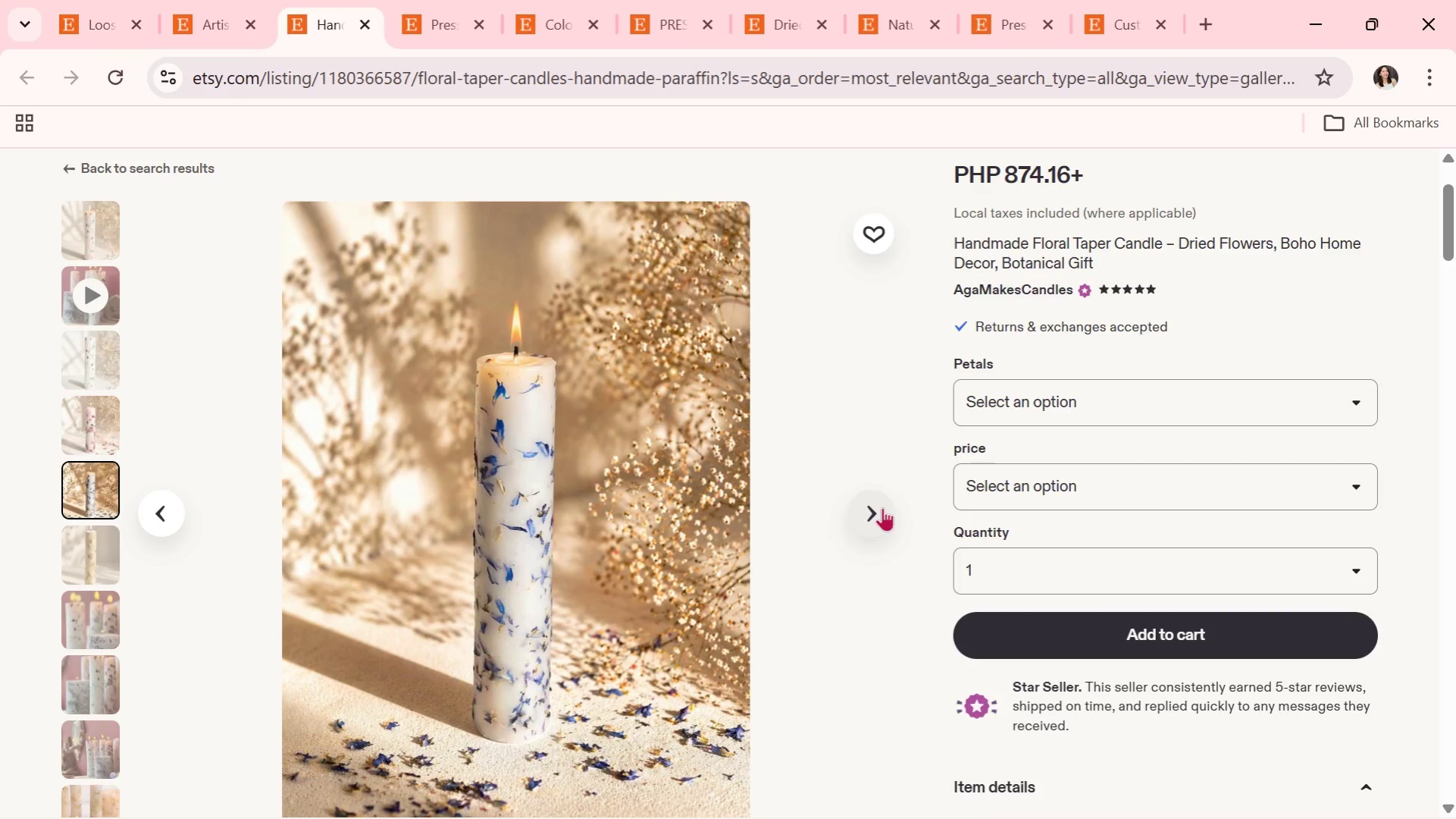 
wait(10.08)
 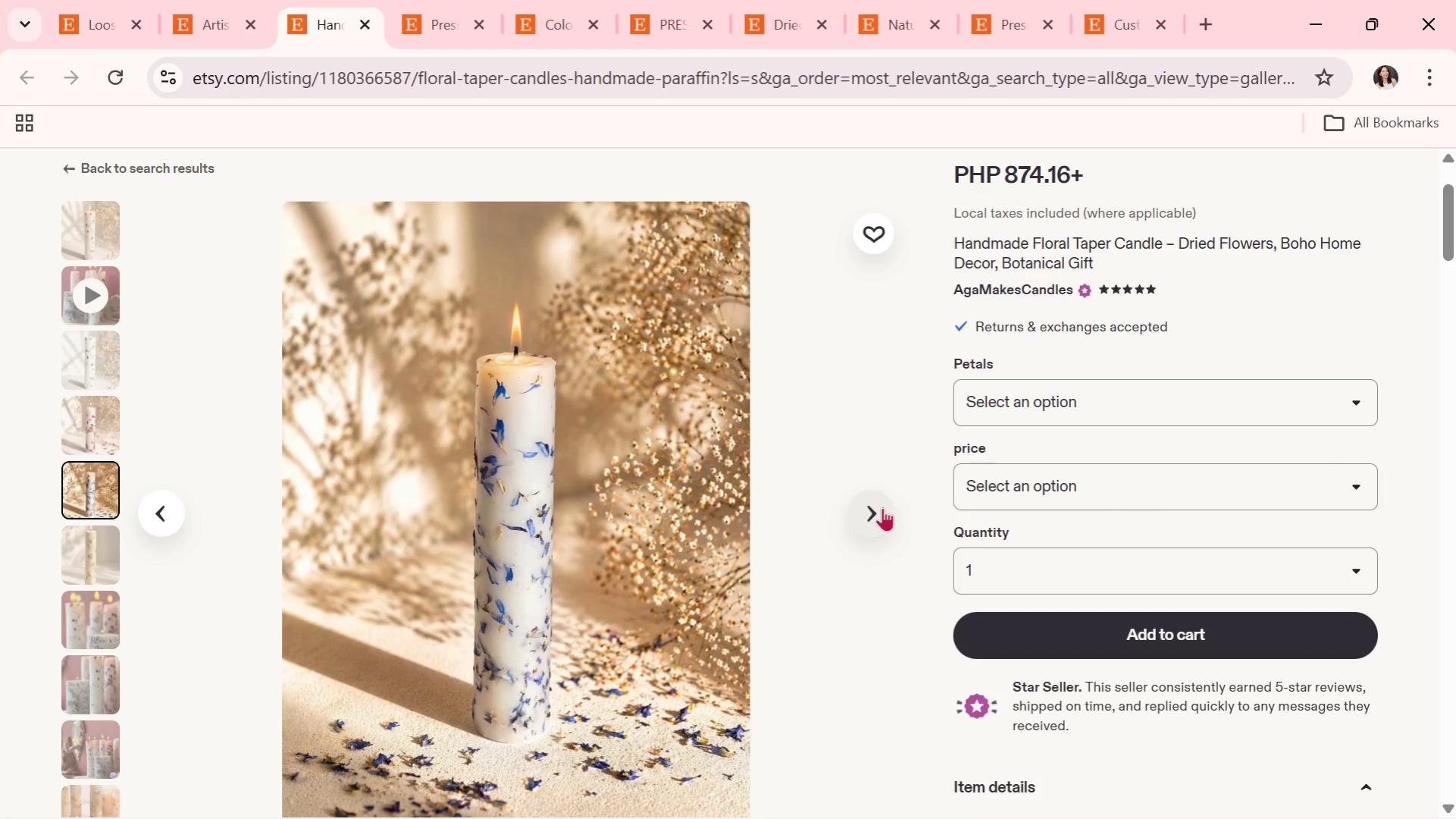 
left_click([882, 507])
 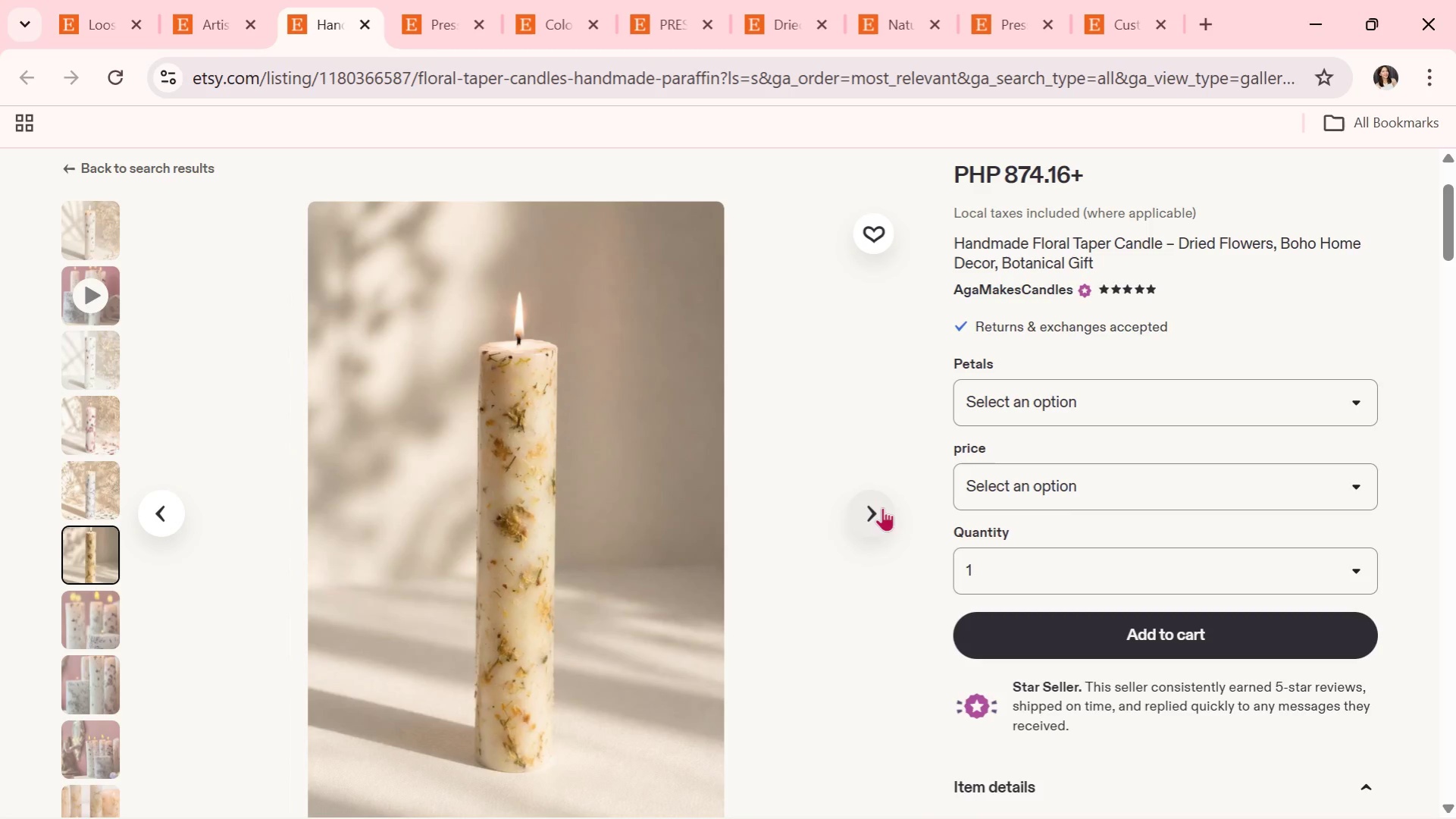 
wait(5.64)
 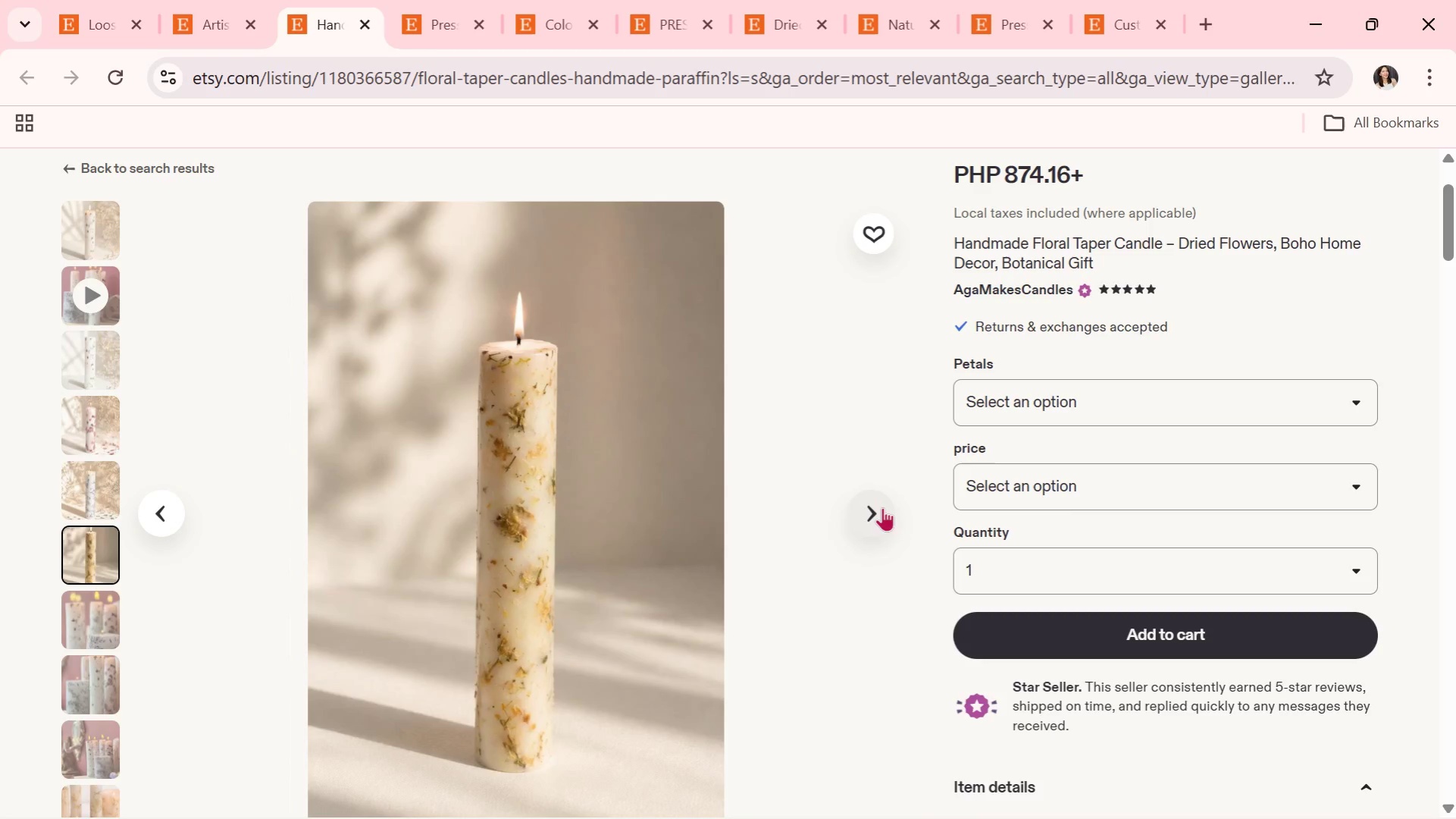 
left_click([882, 507])
 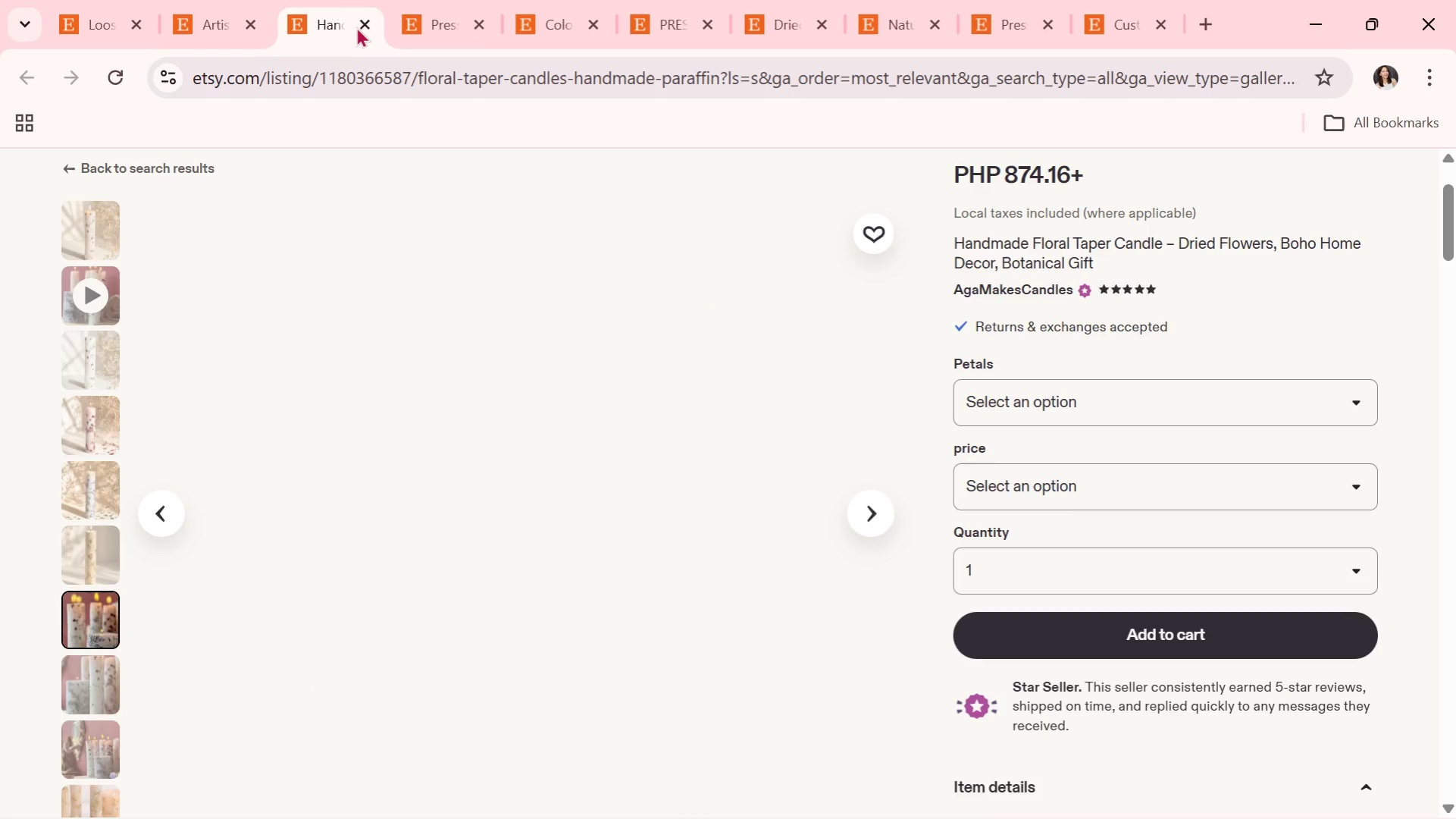 
left_click([362, 24])
 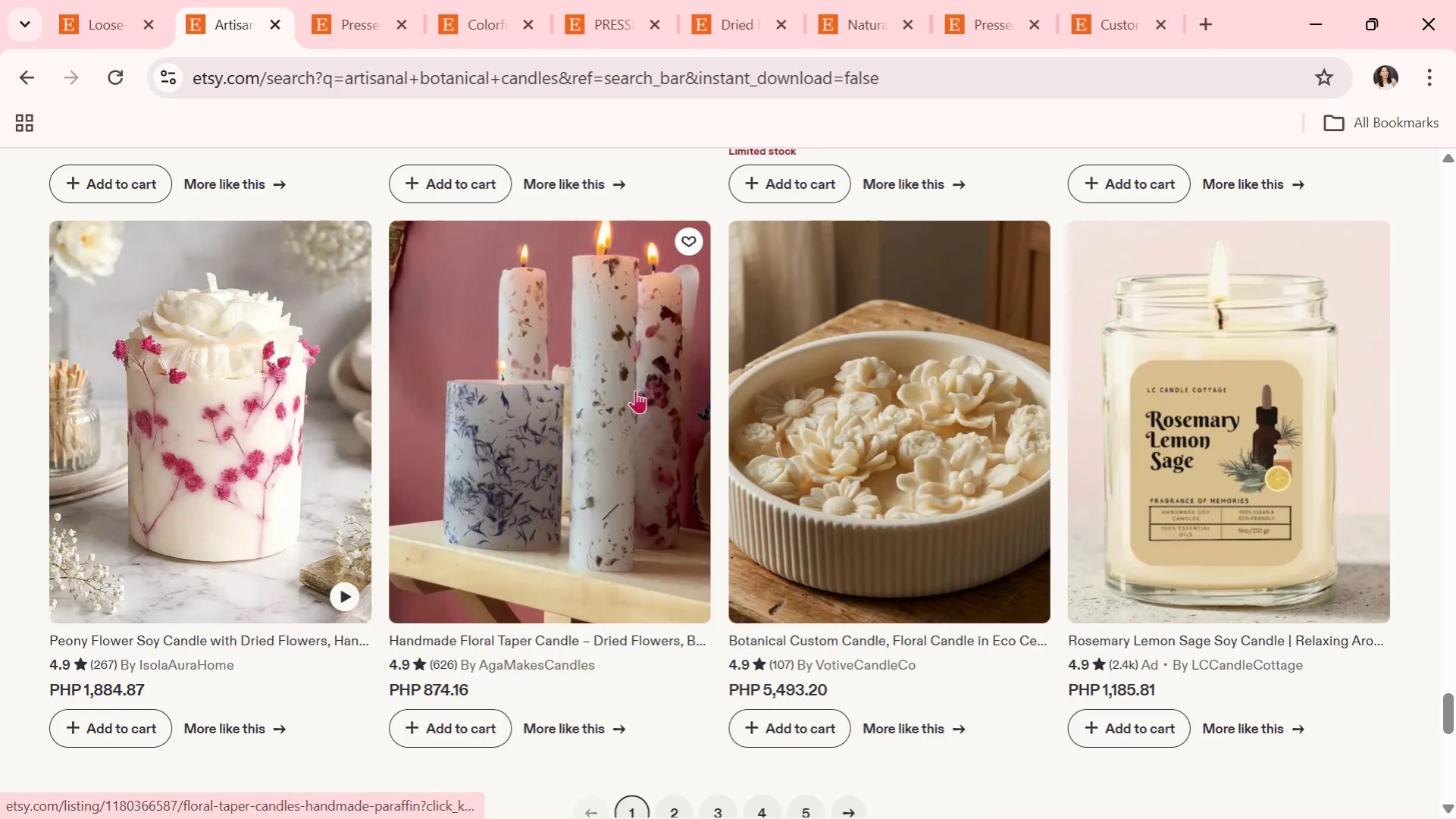 
scroll: coordinate [667, 419], scroll_direction: down, amount: 3.0
 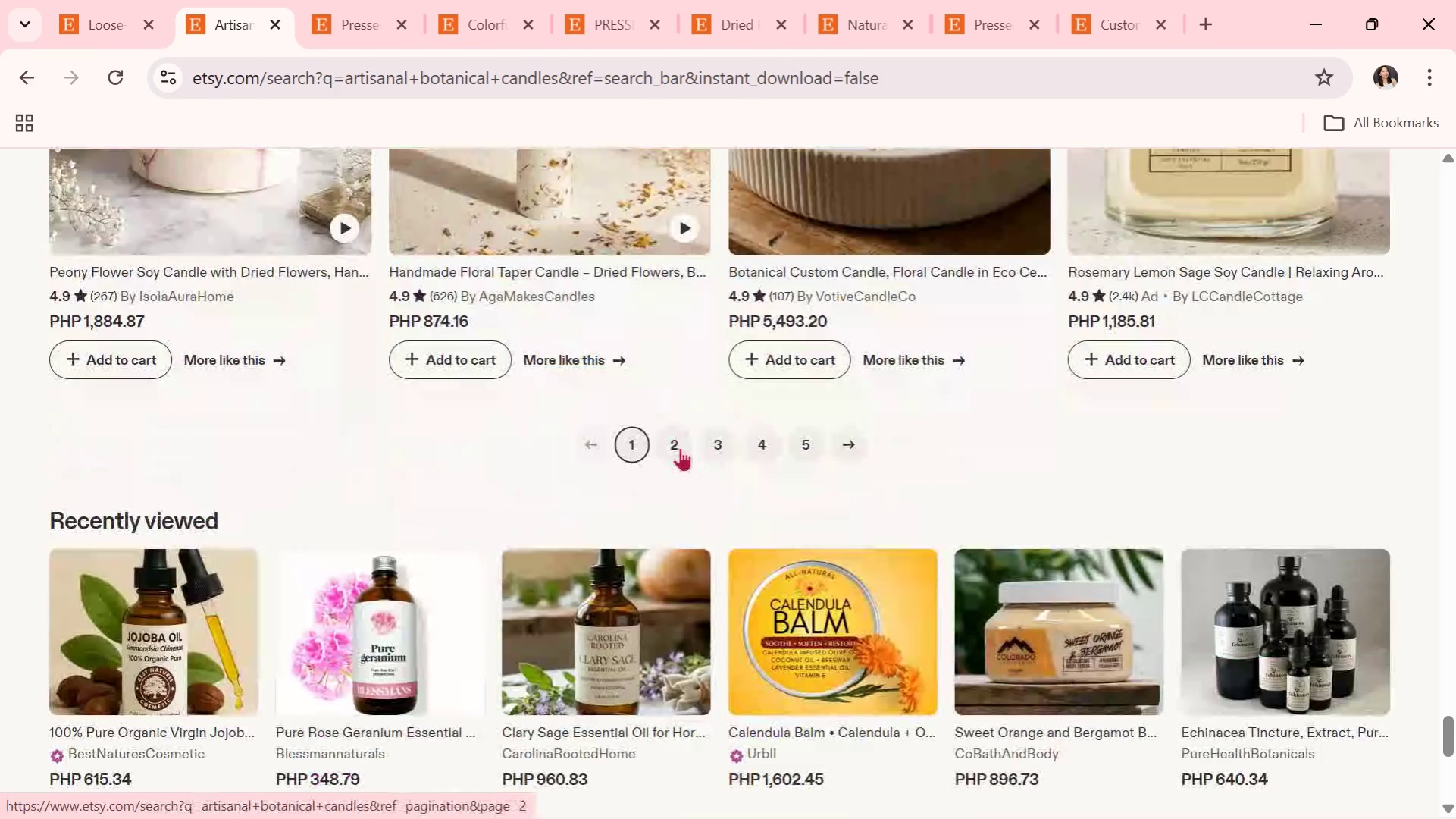 
left_click([673, 449])
 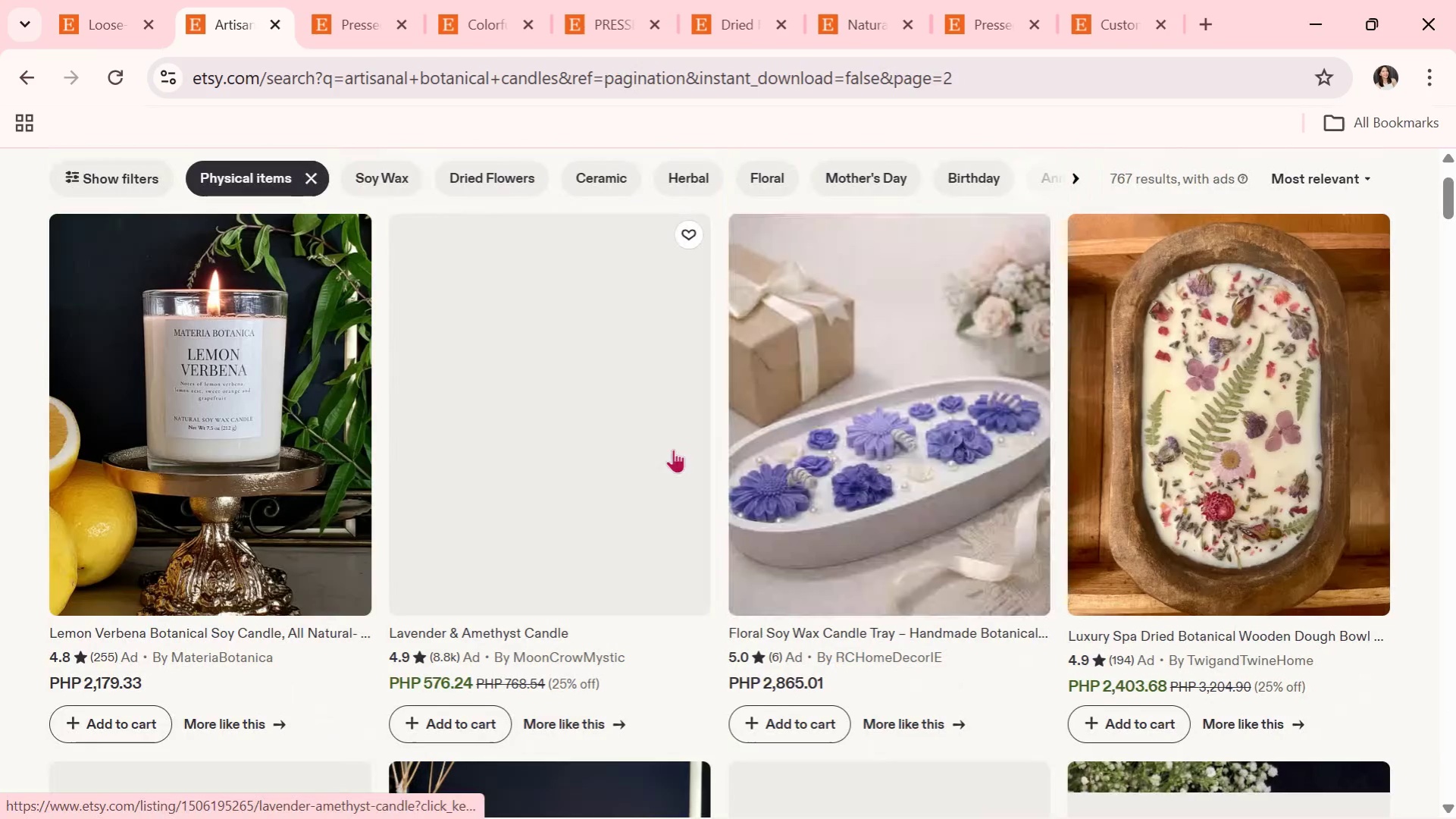 
scroll: coordinate [623, 447], scroll_direction: down, amount: 3.0
 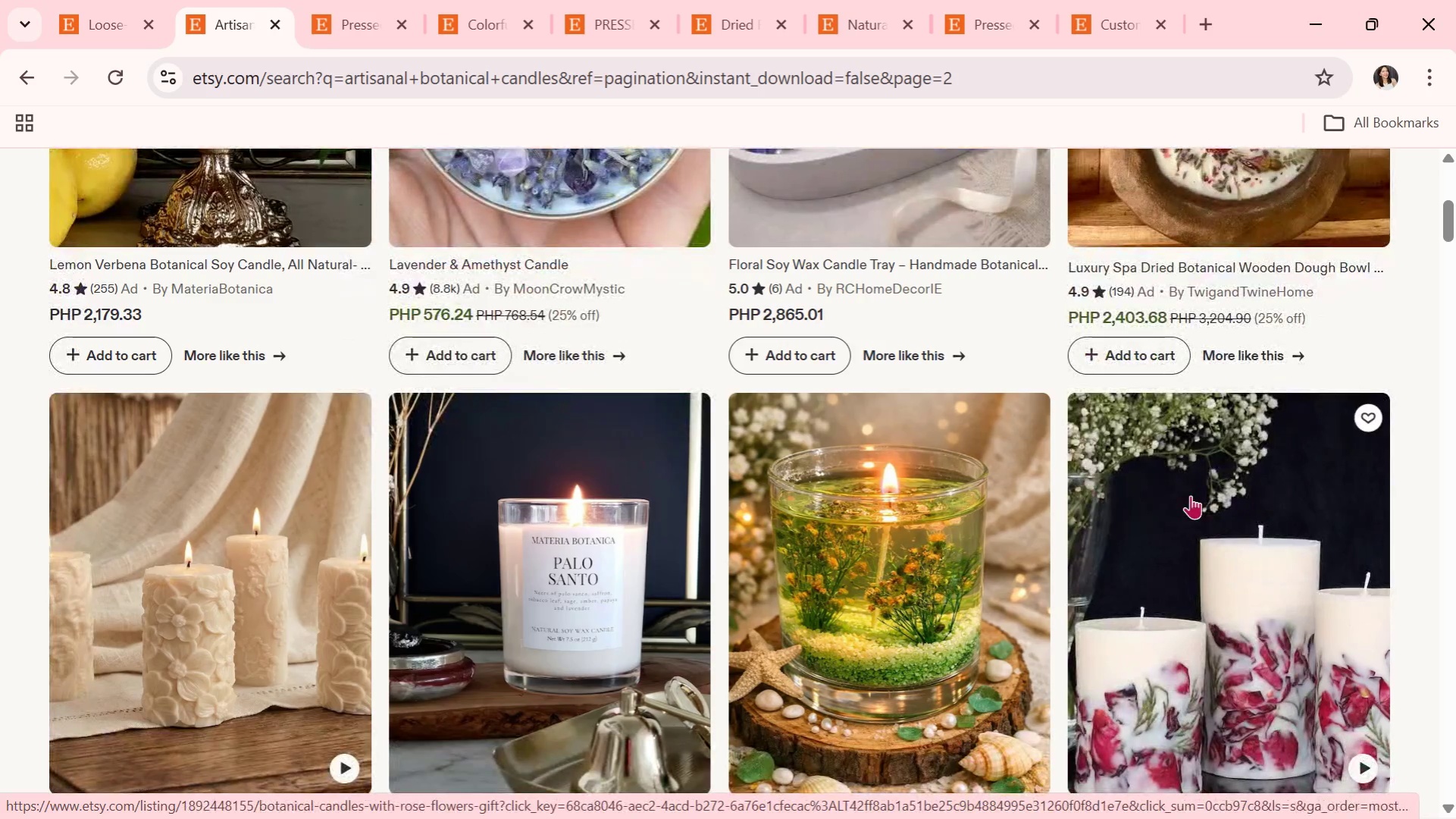 
left_click([1202, 496])
 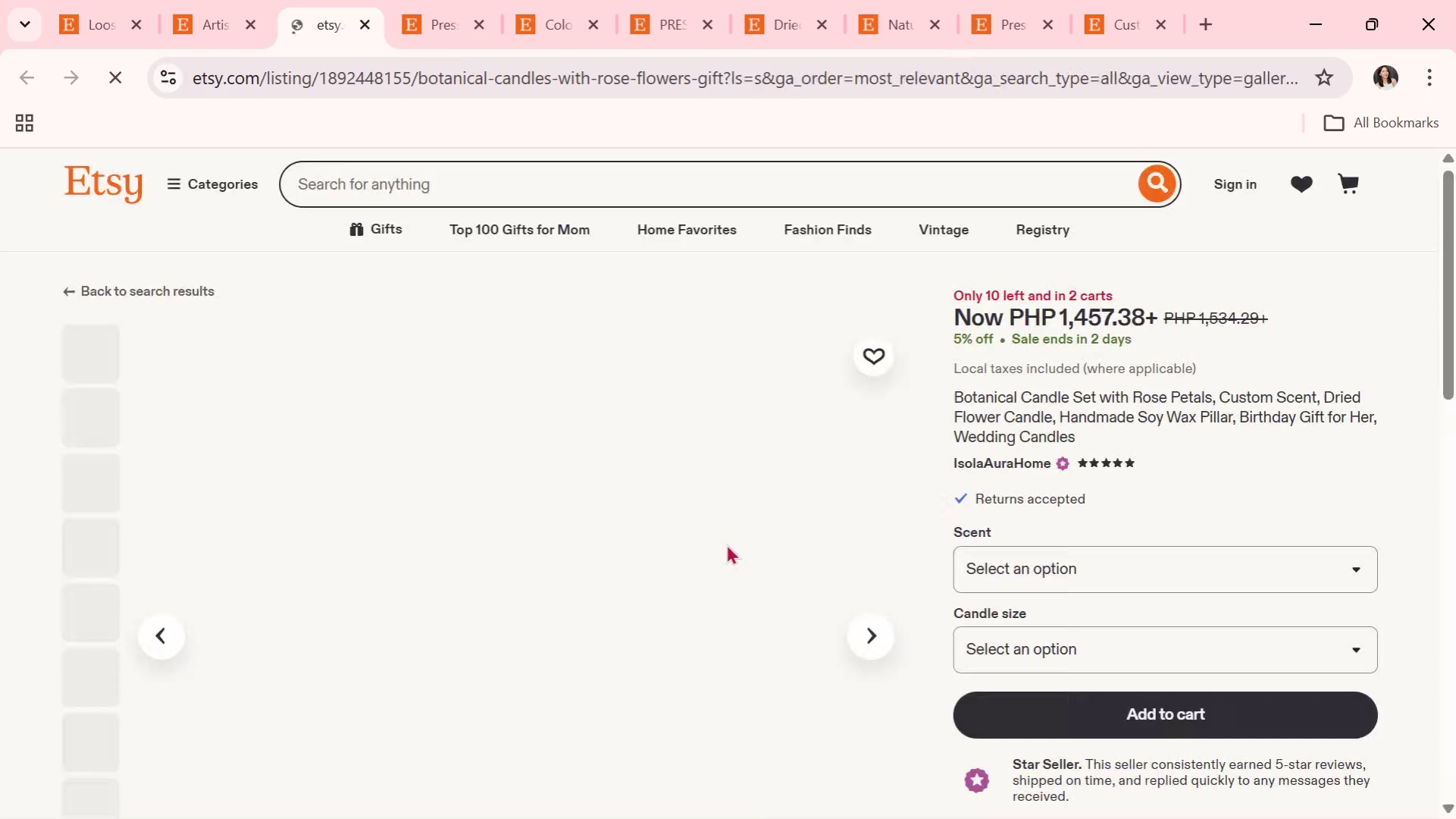 
scroll: coordinate [747, 541], scroll_direction: down, amount: 2.0
 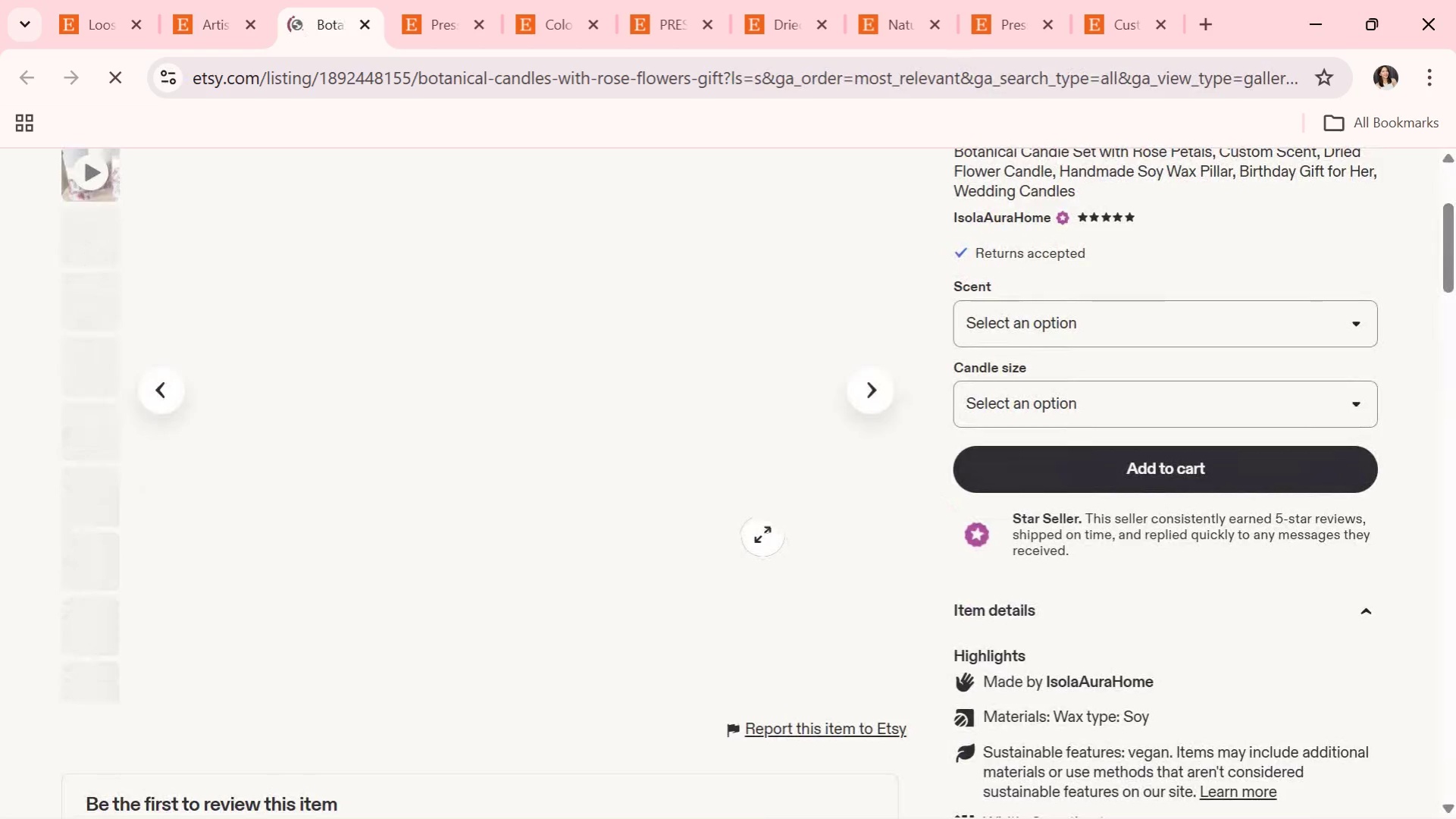 
scroll: coordinate [762, 534], scroll_direction: up, amount: 1.0
 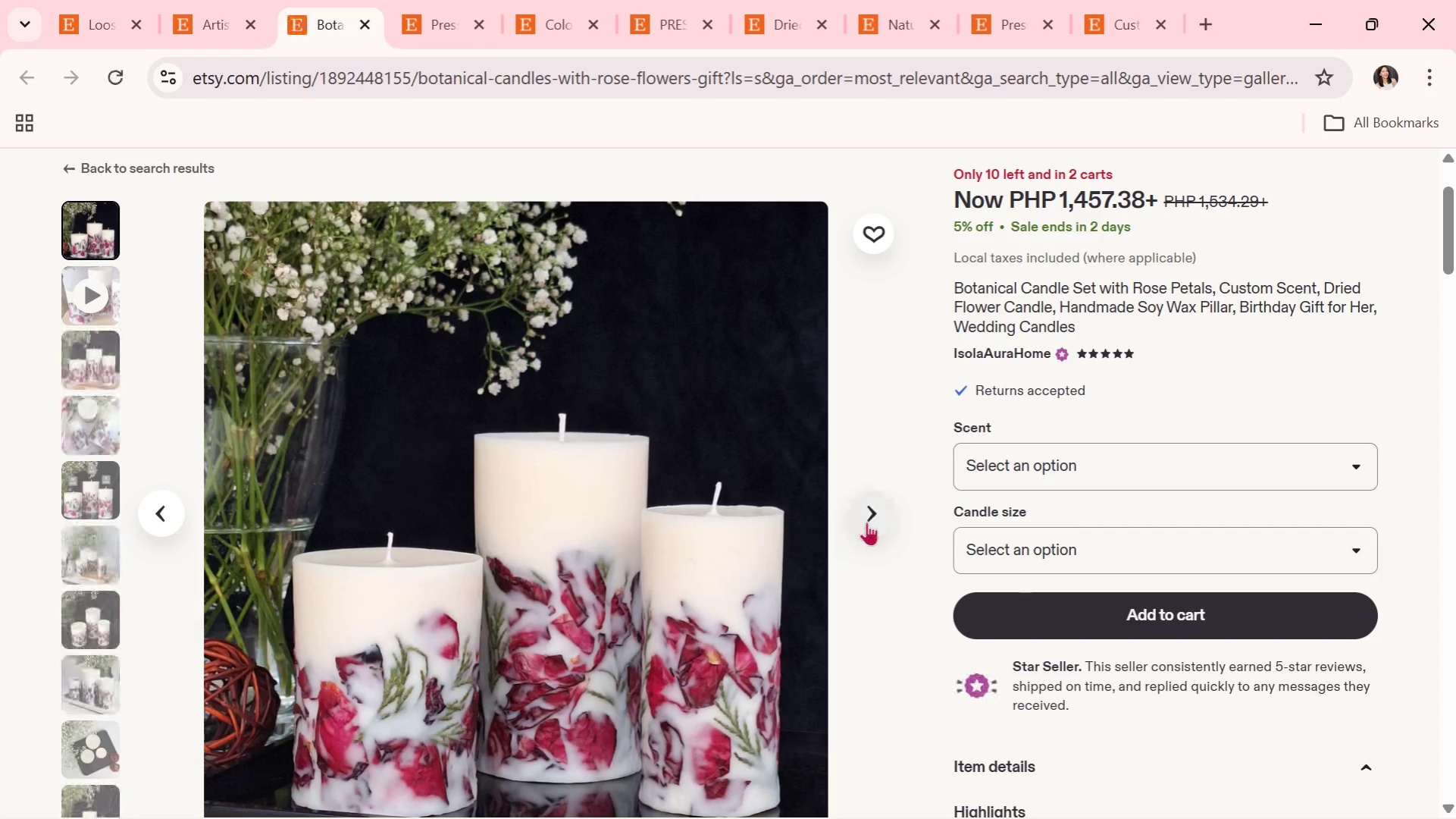 
scroll: coordinate [866, 522], scroll_direction: down, amount: 1.0
 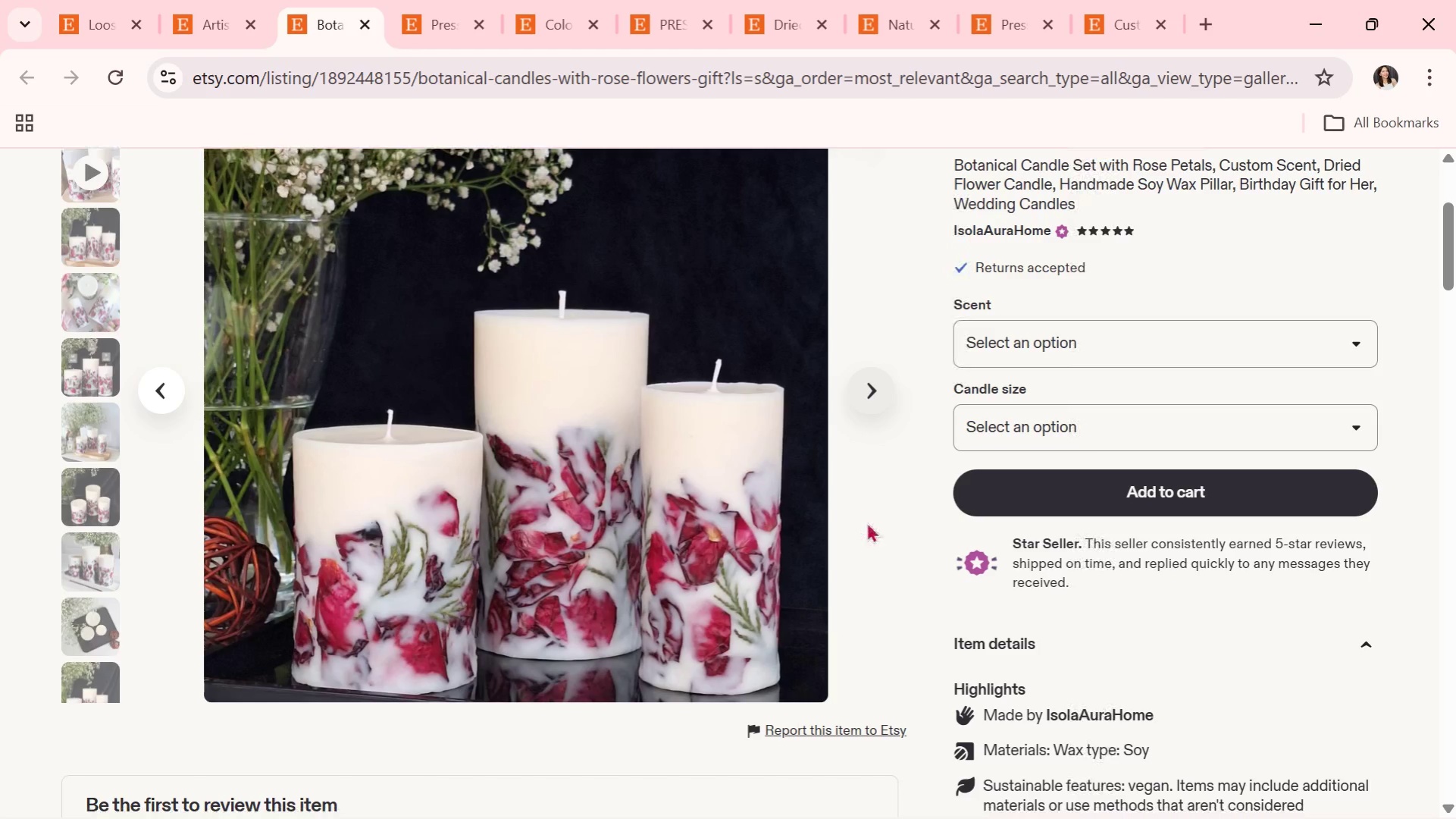 
scroll: coordinate [866, 522], scroll_direction: up, amount: 1.0
 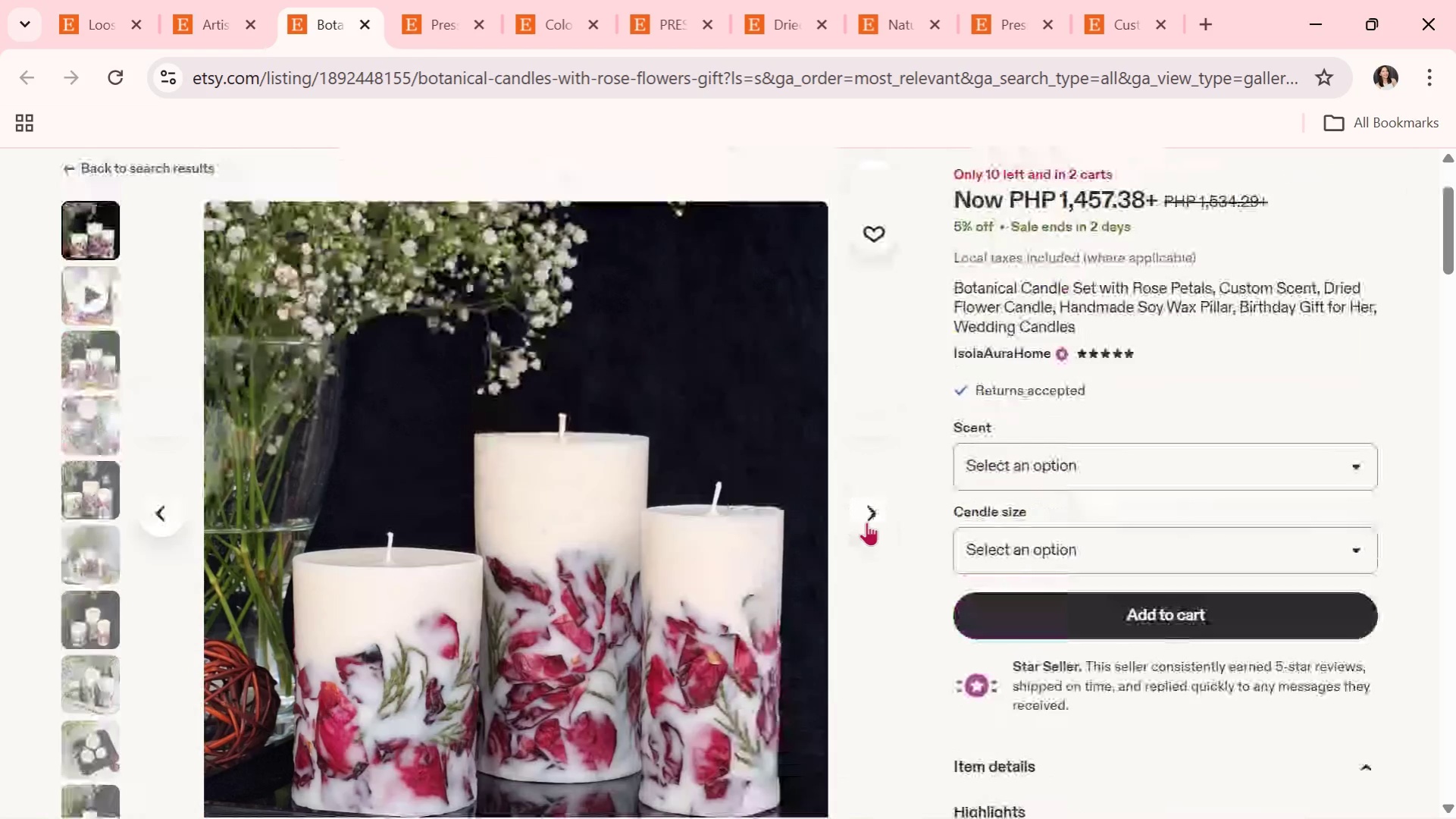 
left_click([866, 522])
 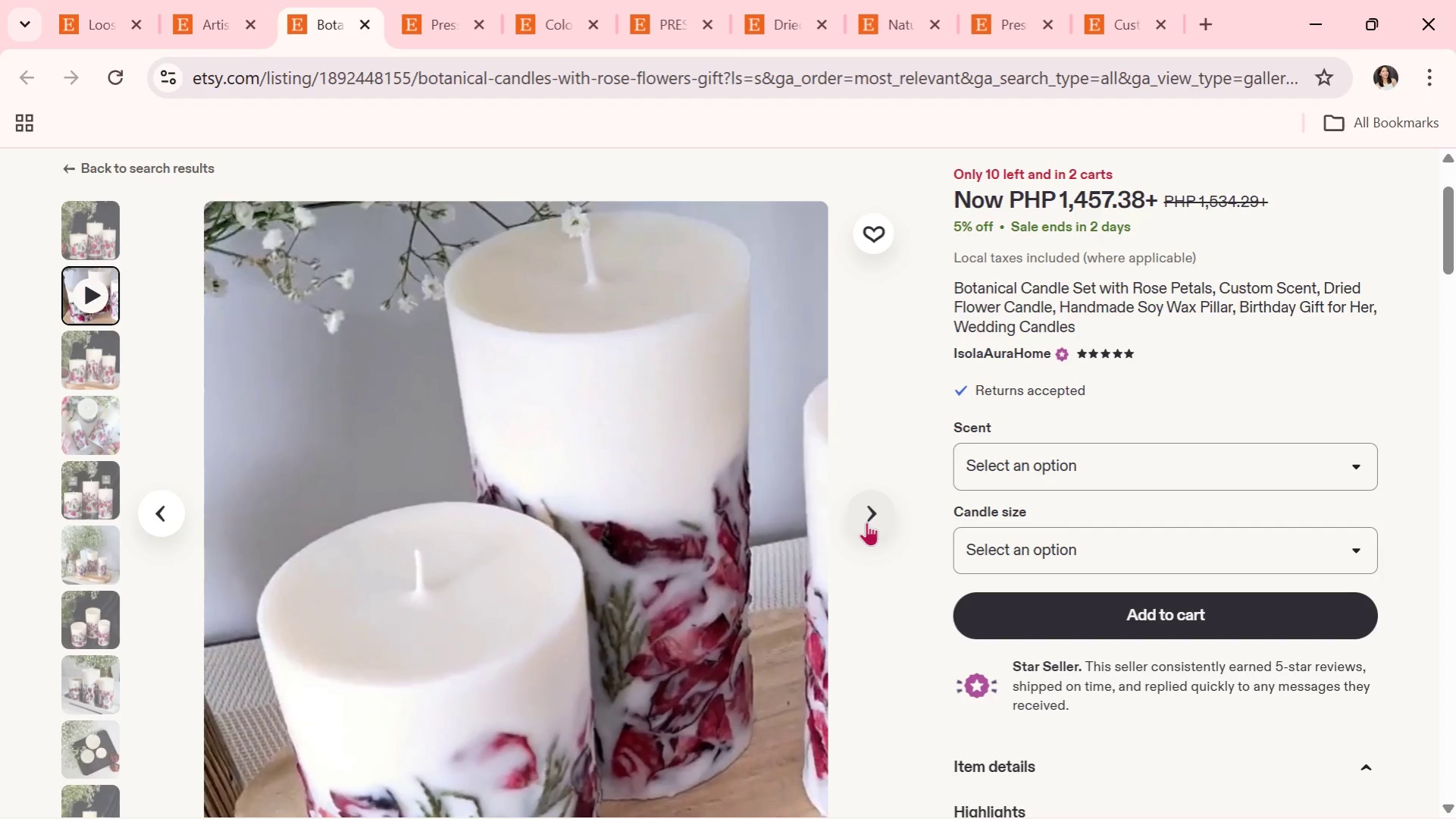 
wait(11.33)
 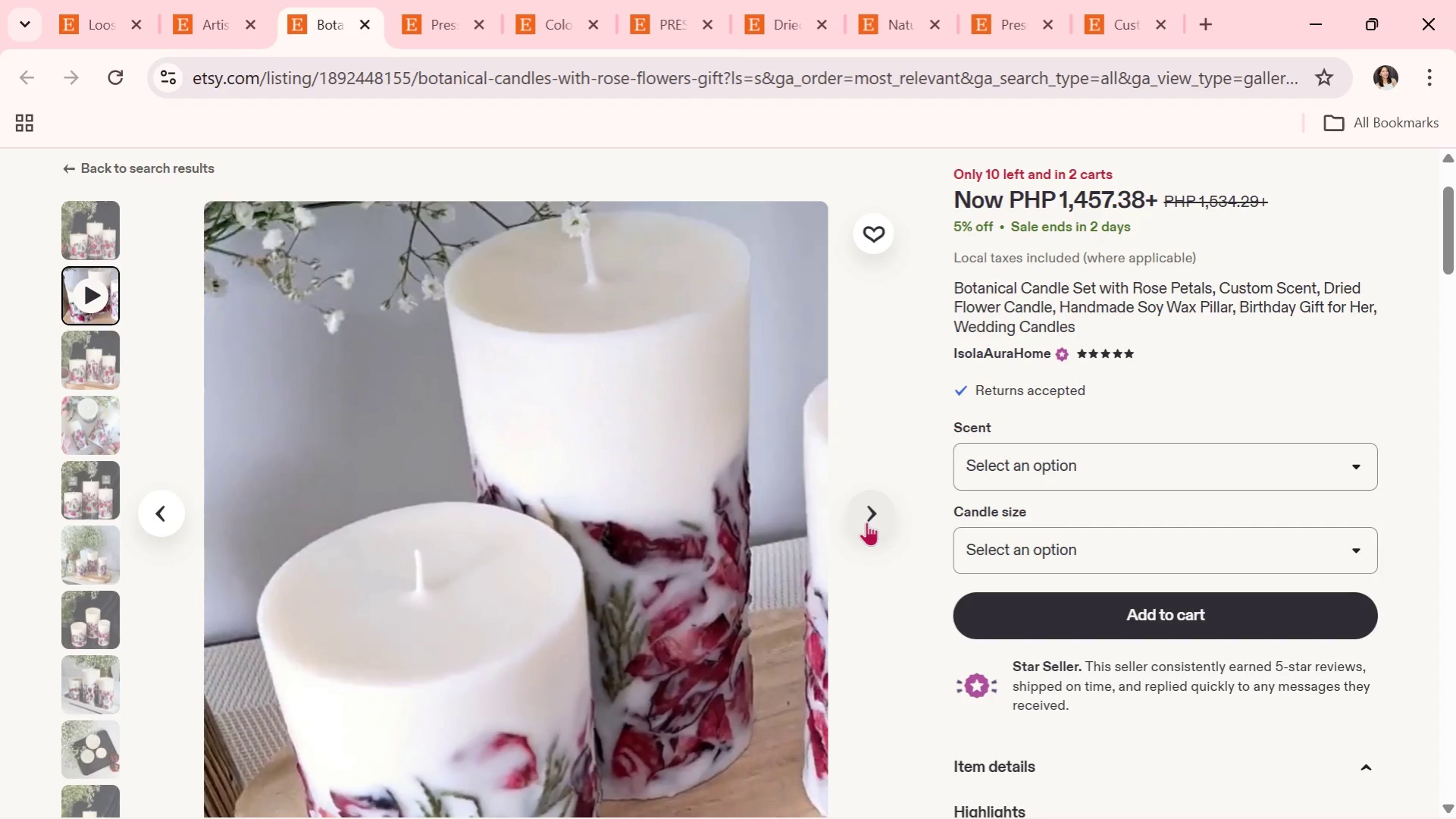 
left_click([866, 522])
 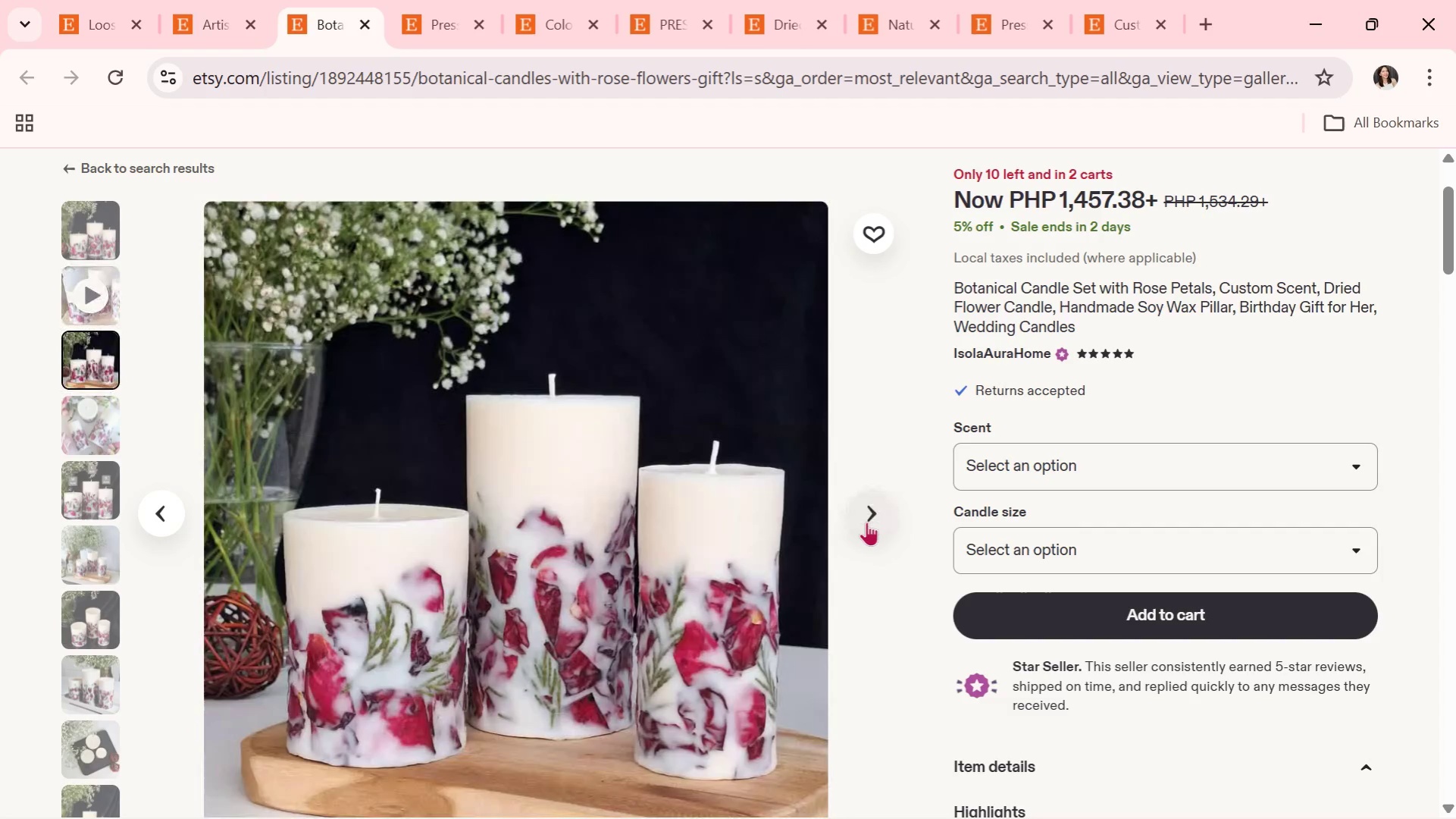 
wait(10.17)
 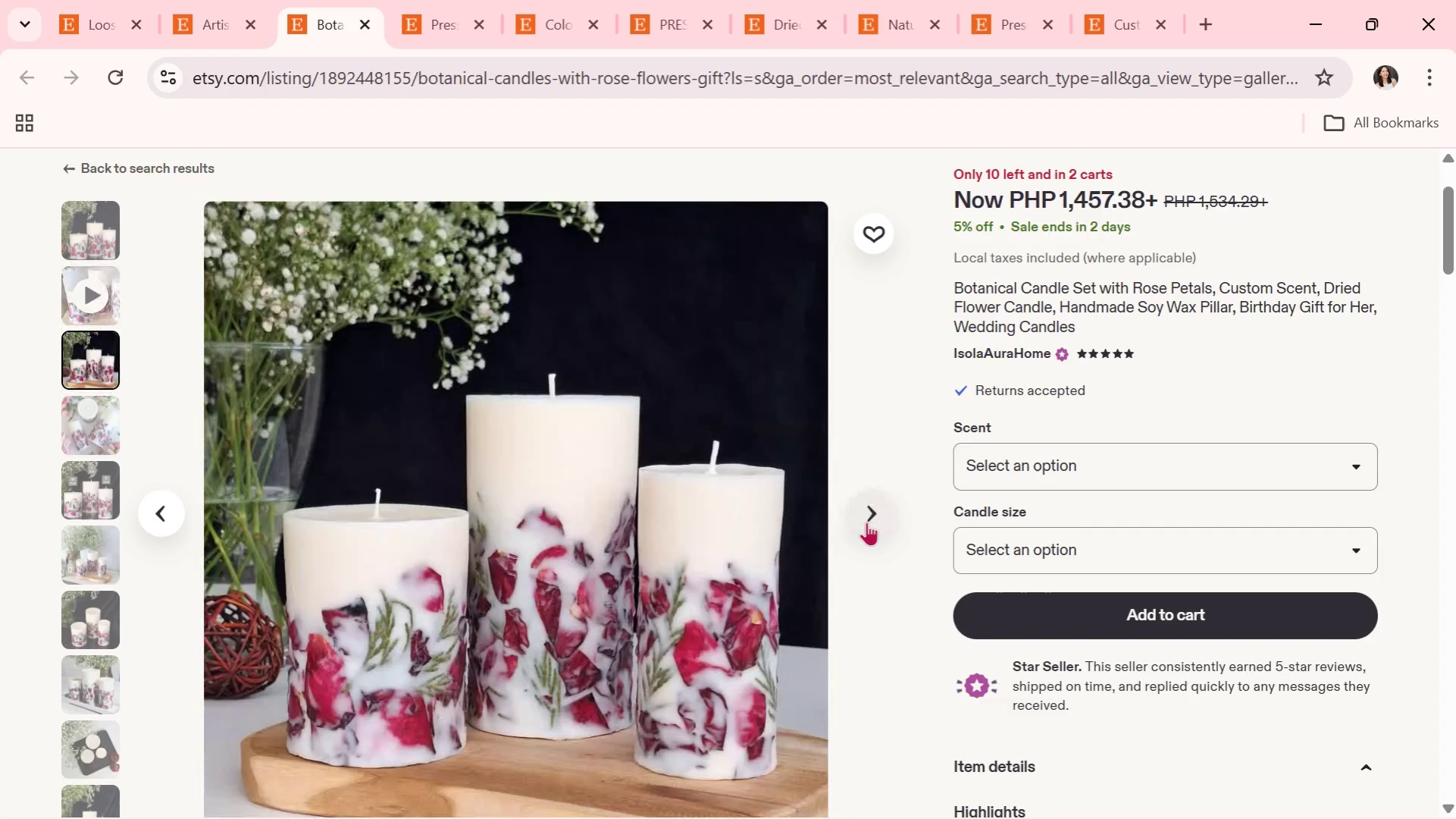 
left_click([866, 522])
 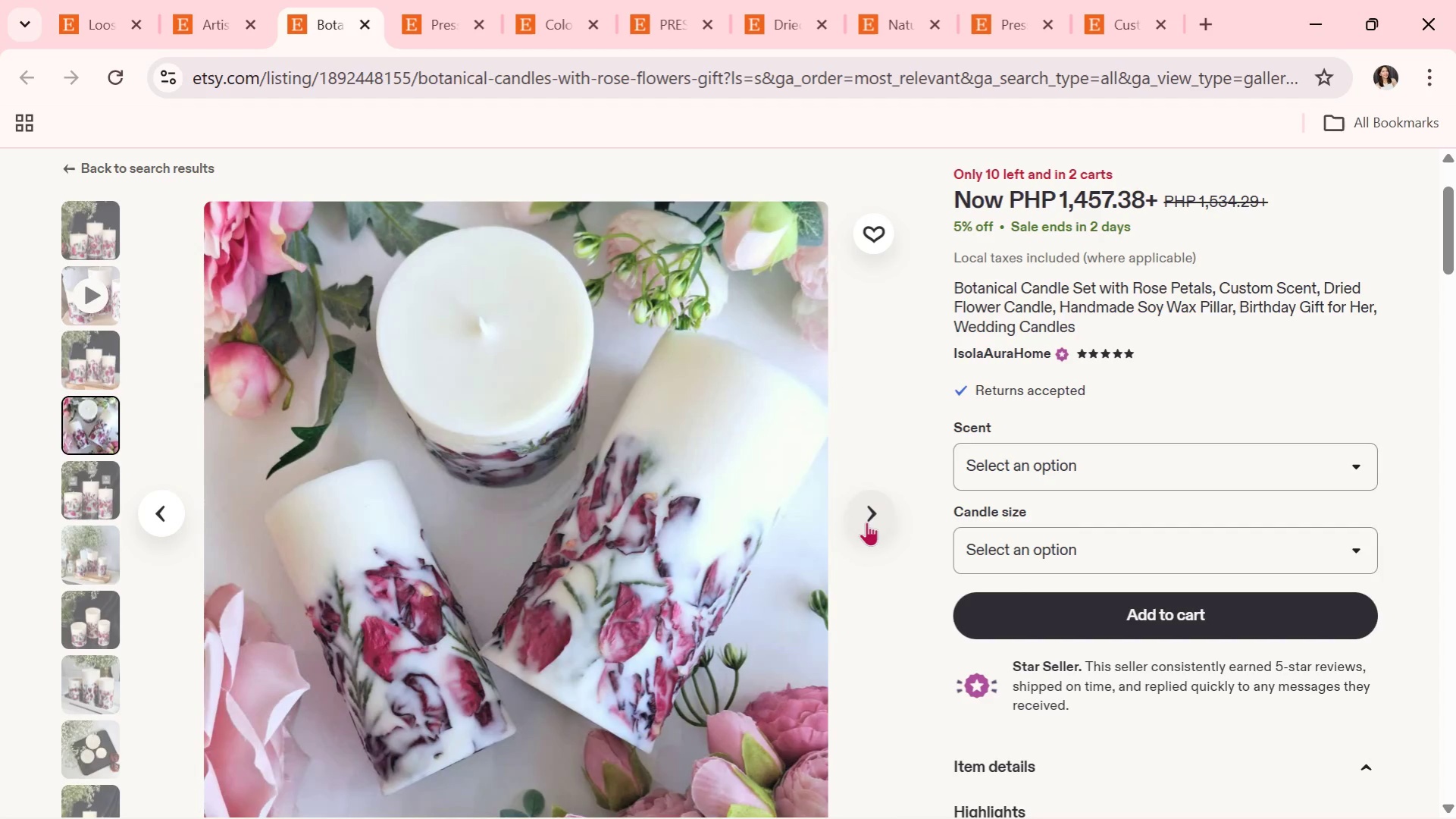 
wait(13.38)
 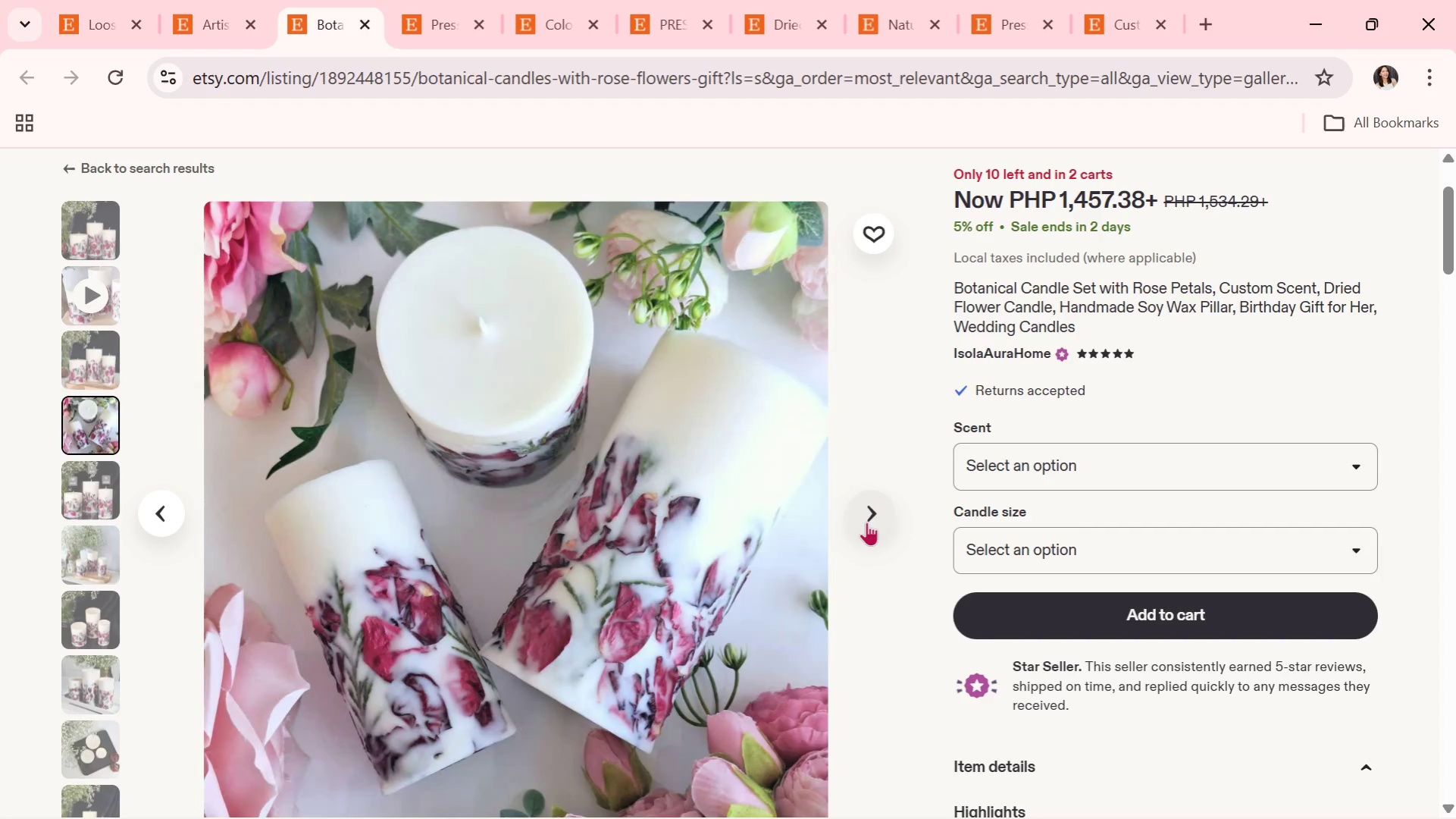 
left_click([868, 516])
 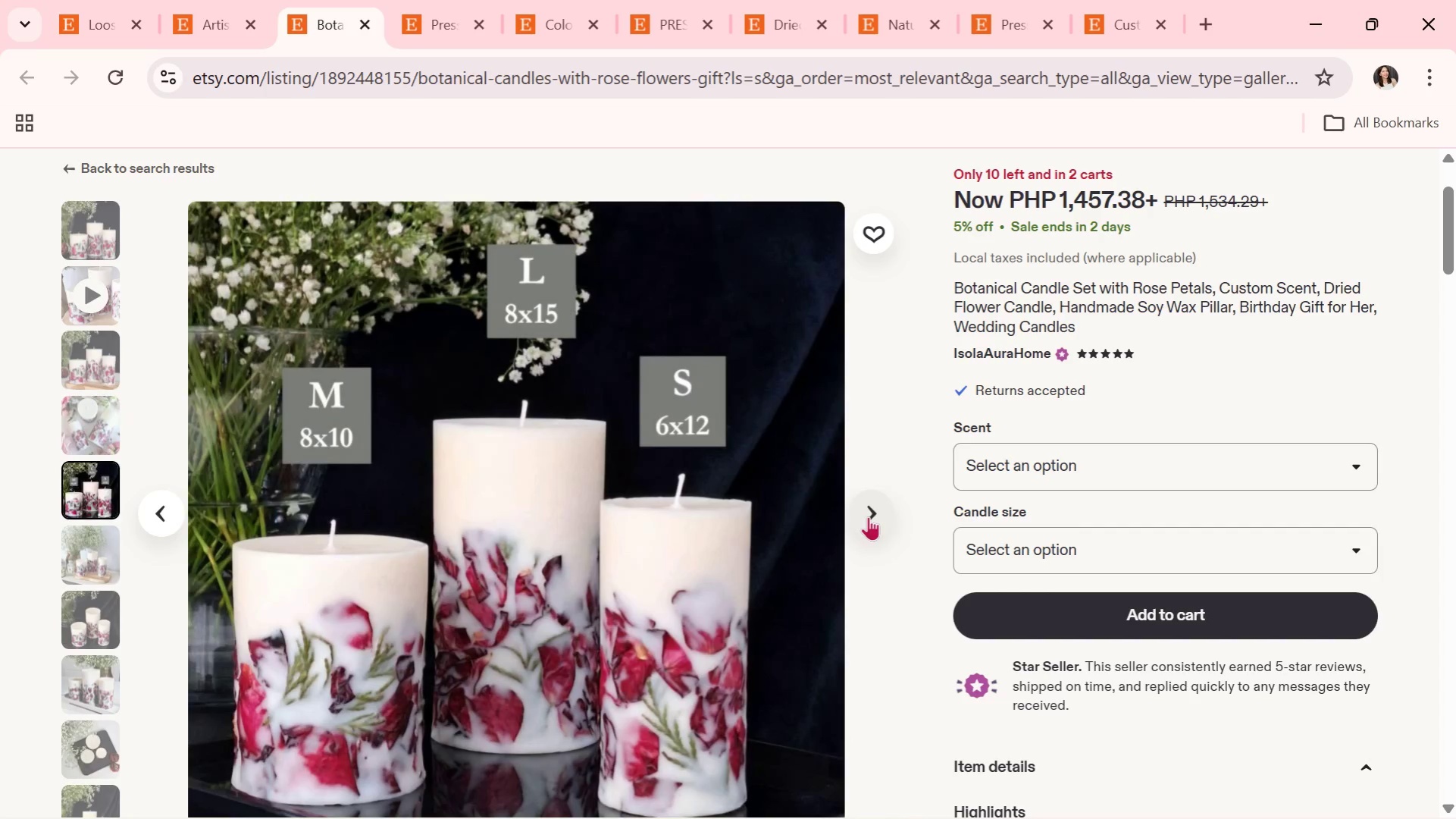 
wait(17.88)
 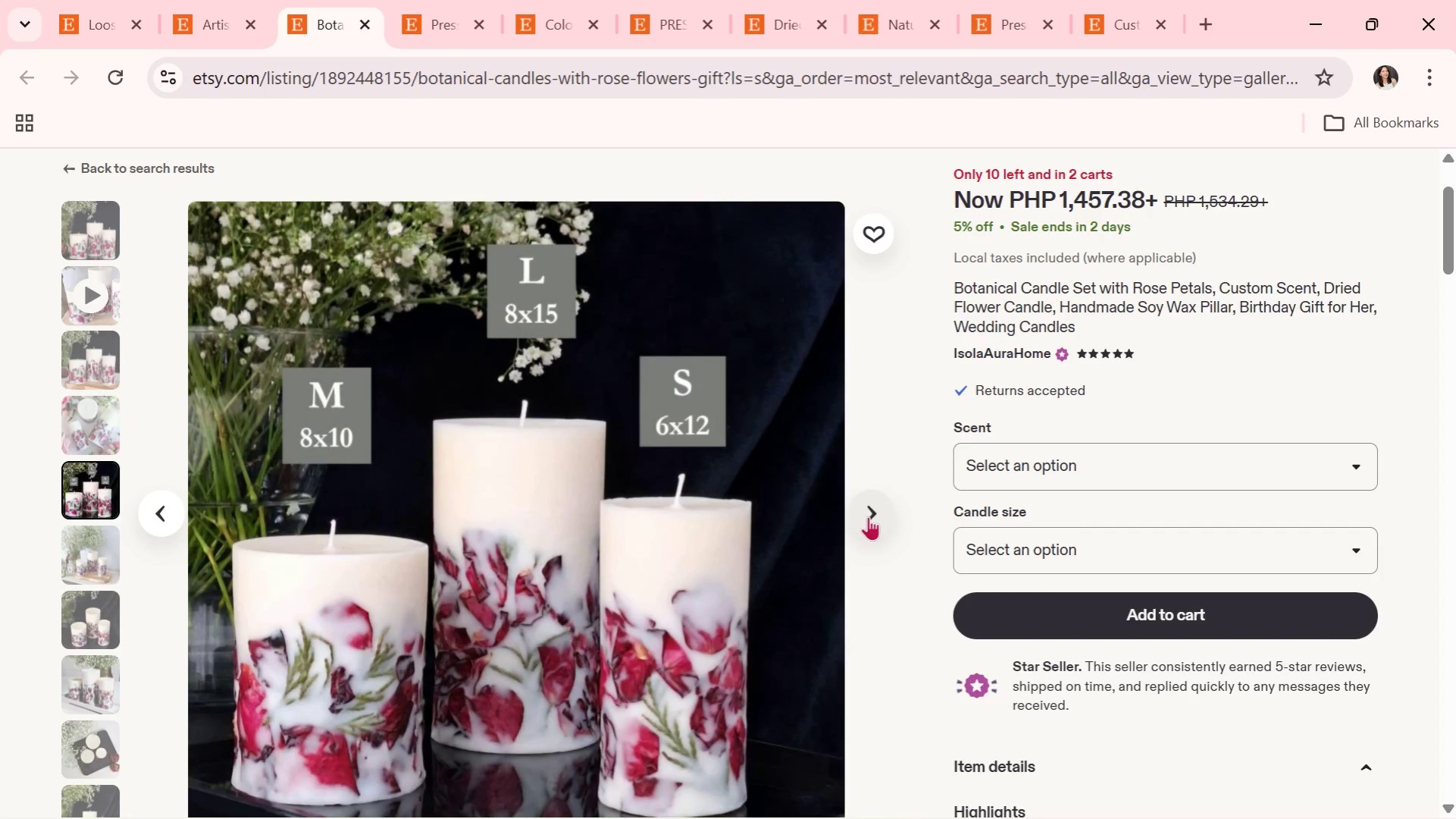 
left_click([866, 516])
 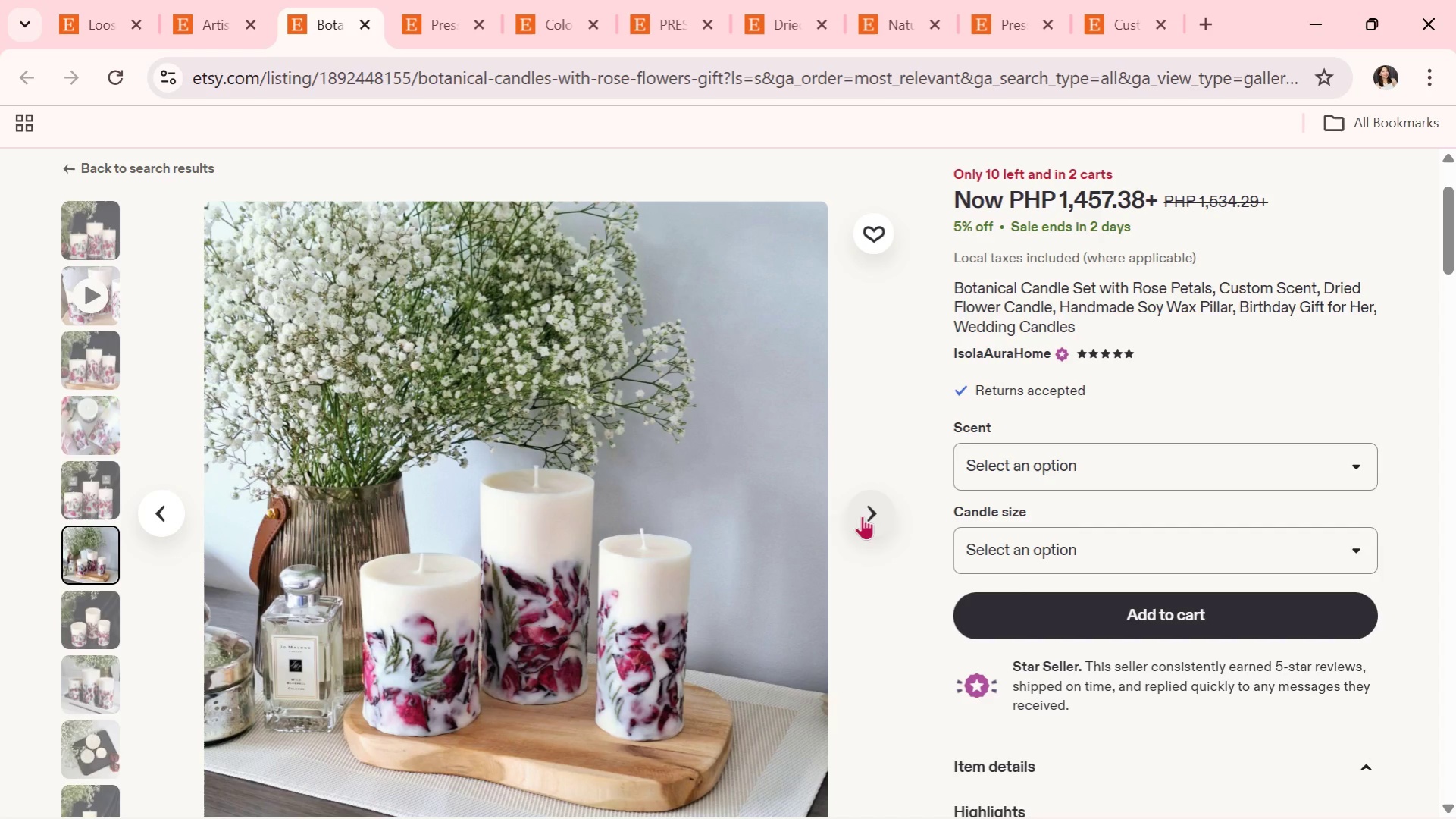 
wait(17.58)
 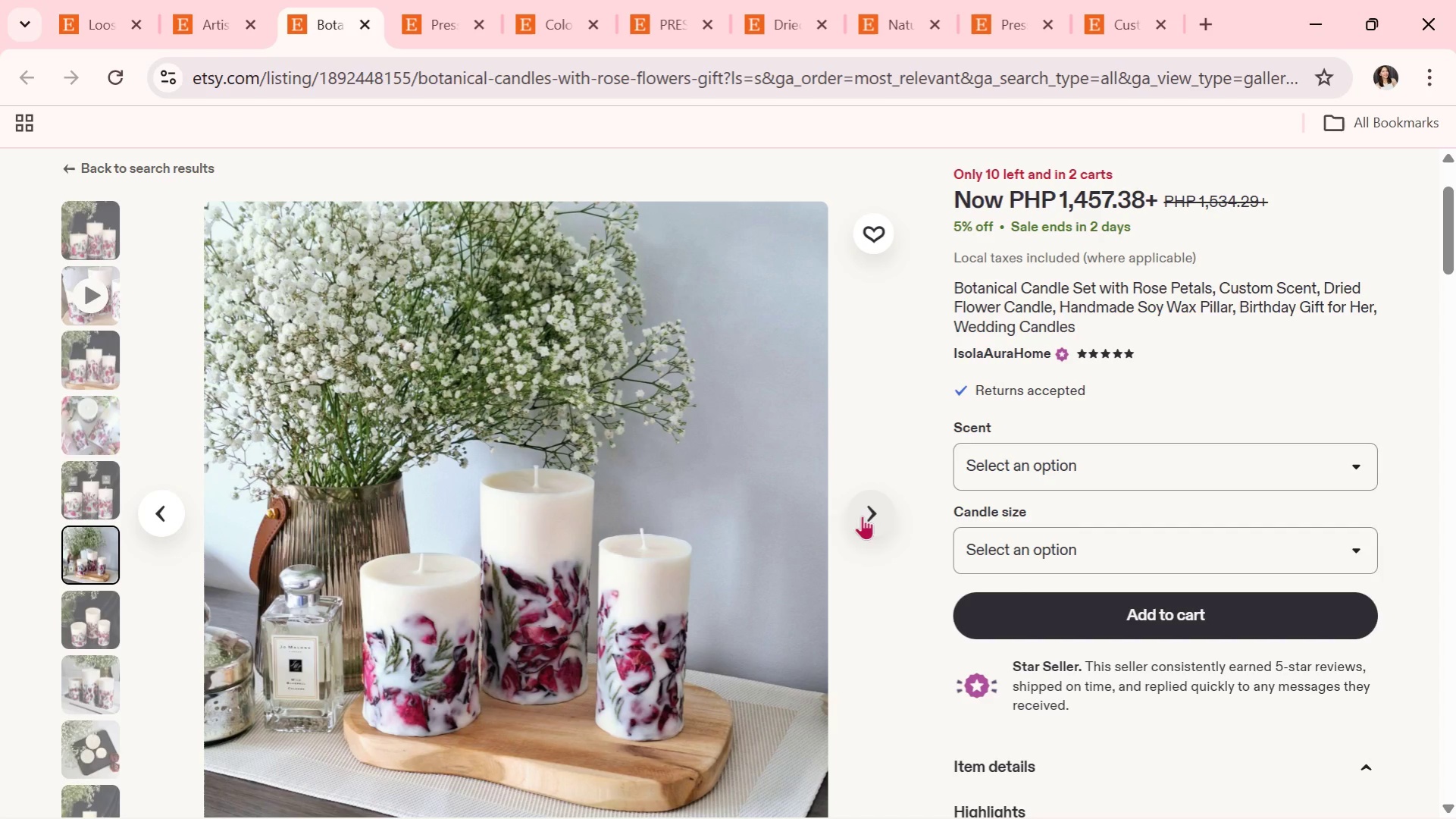 
left_click([869, 516])
 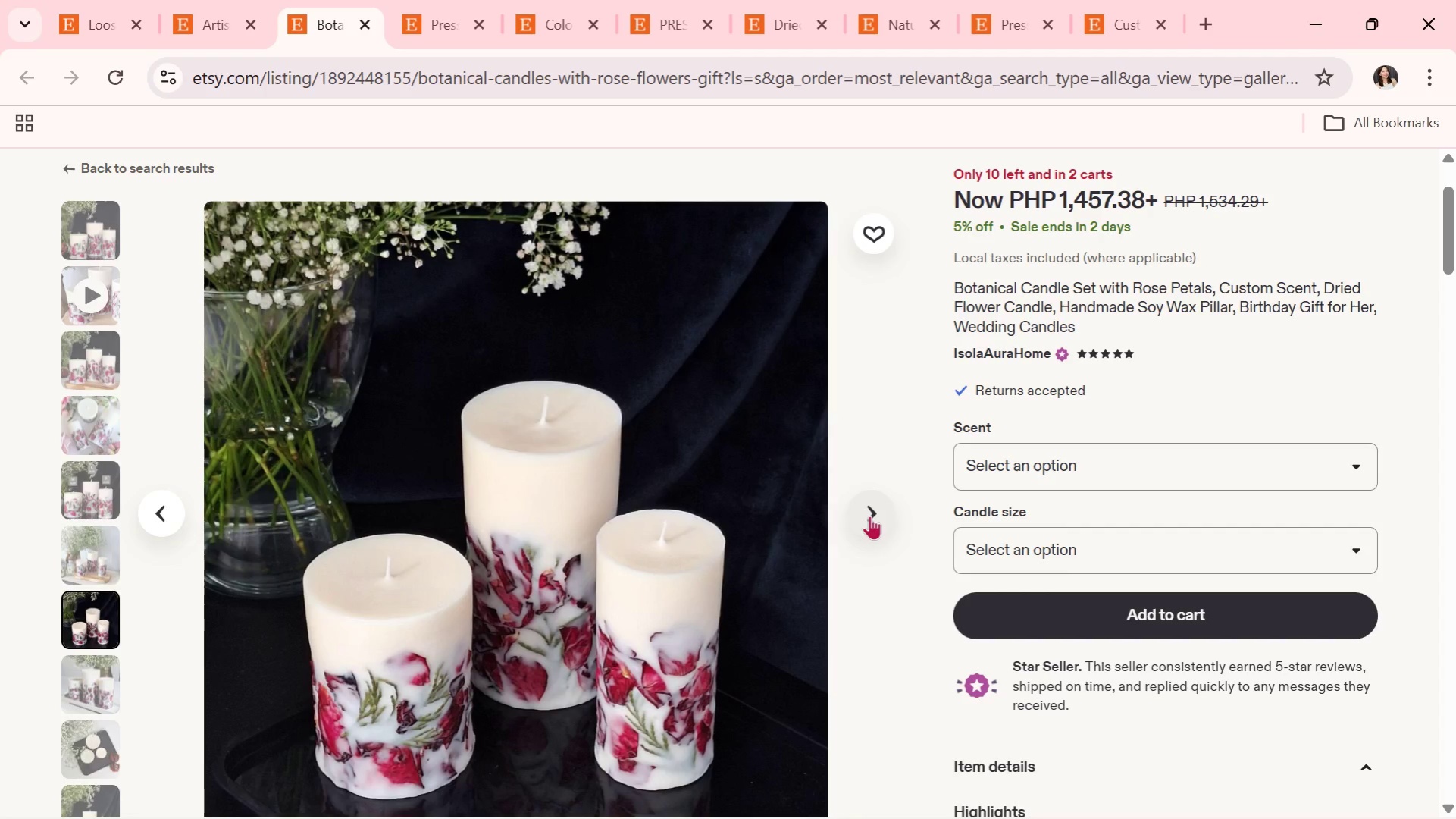 
wait(12.11)
 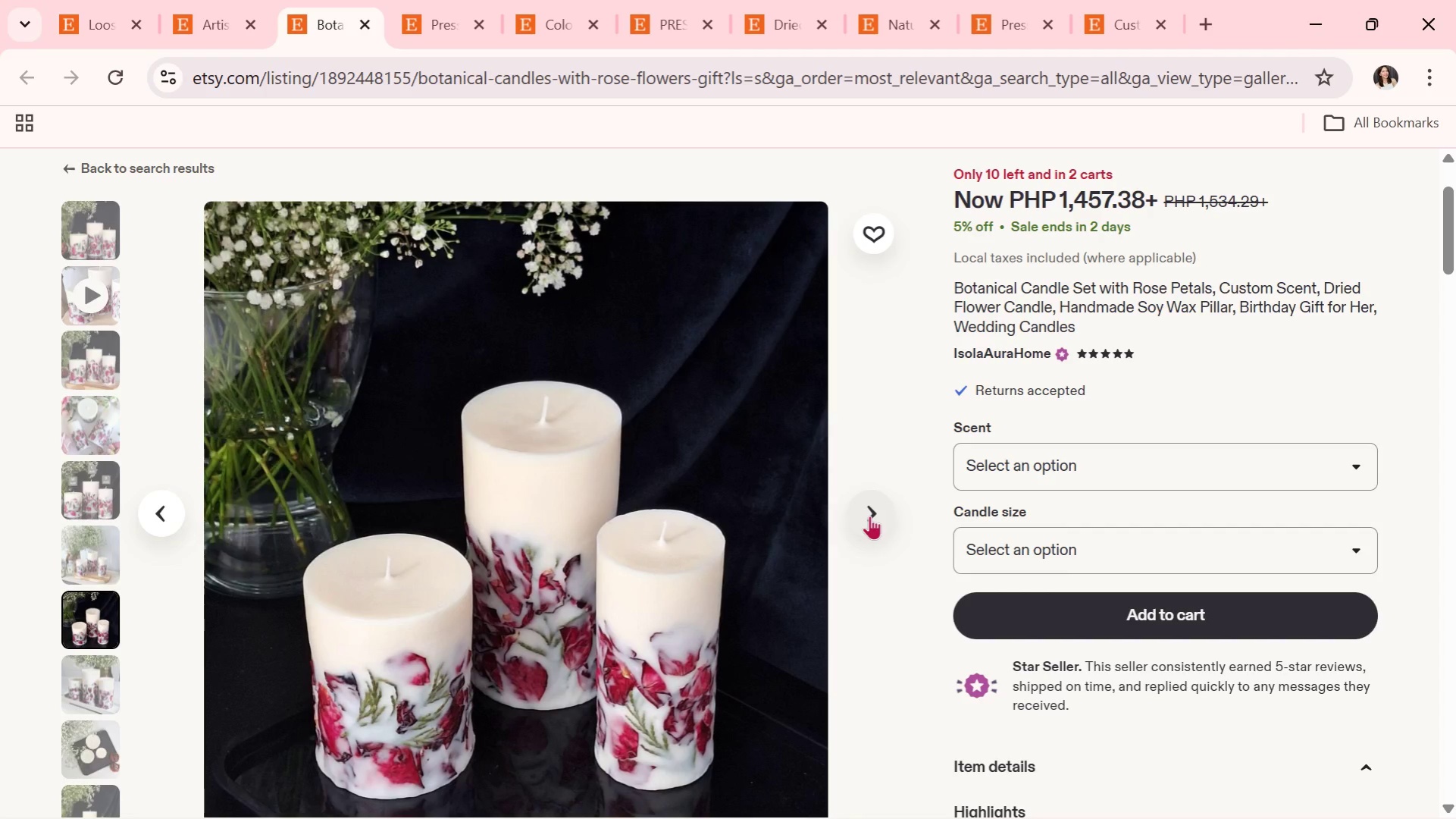 
left_click([869, 516])
 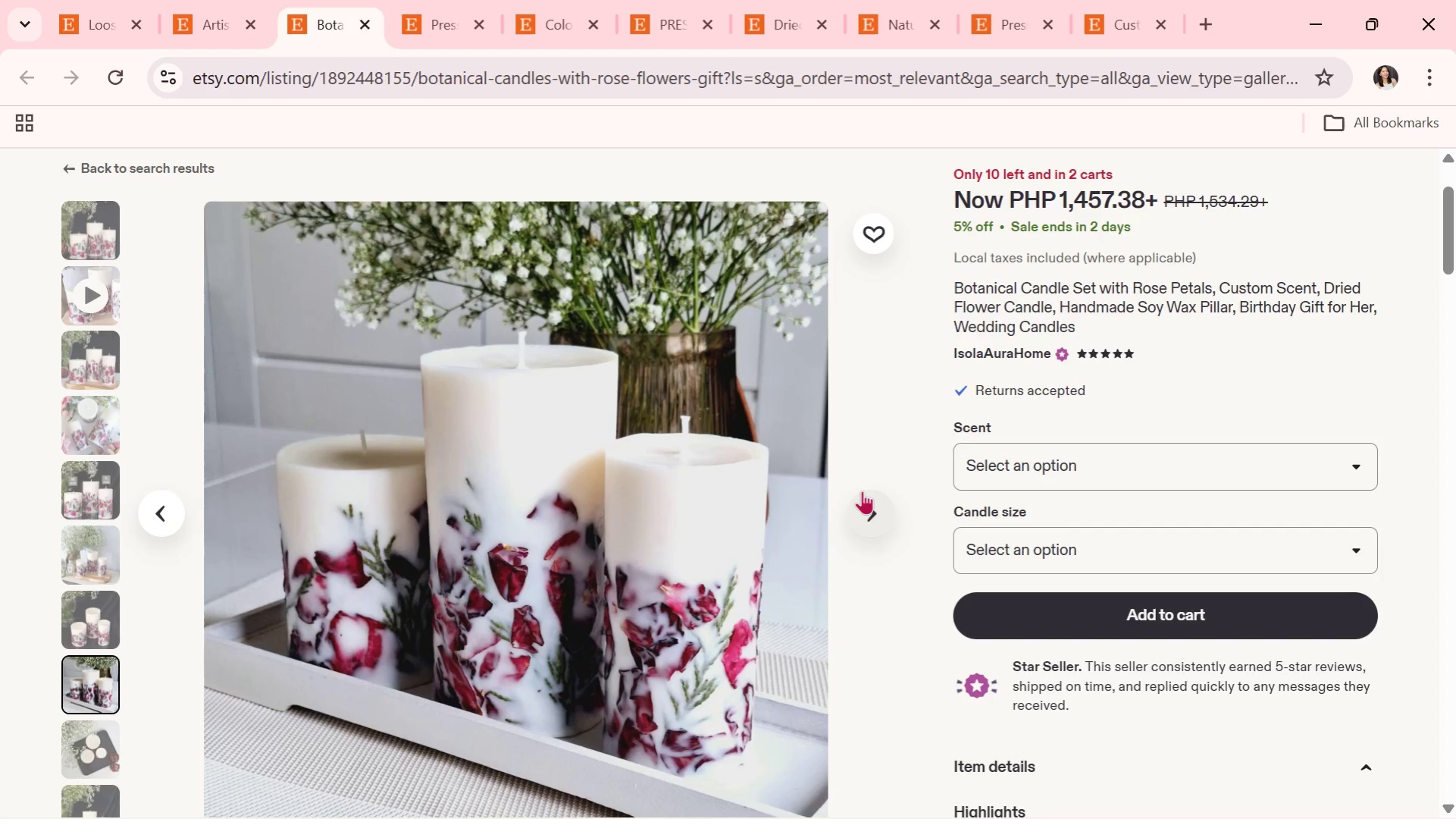 
wait(20.45)
 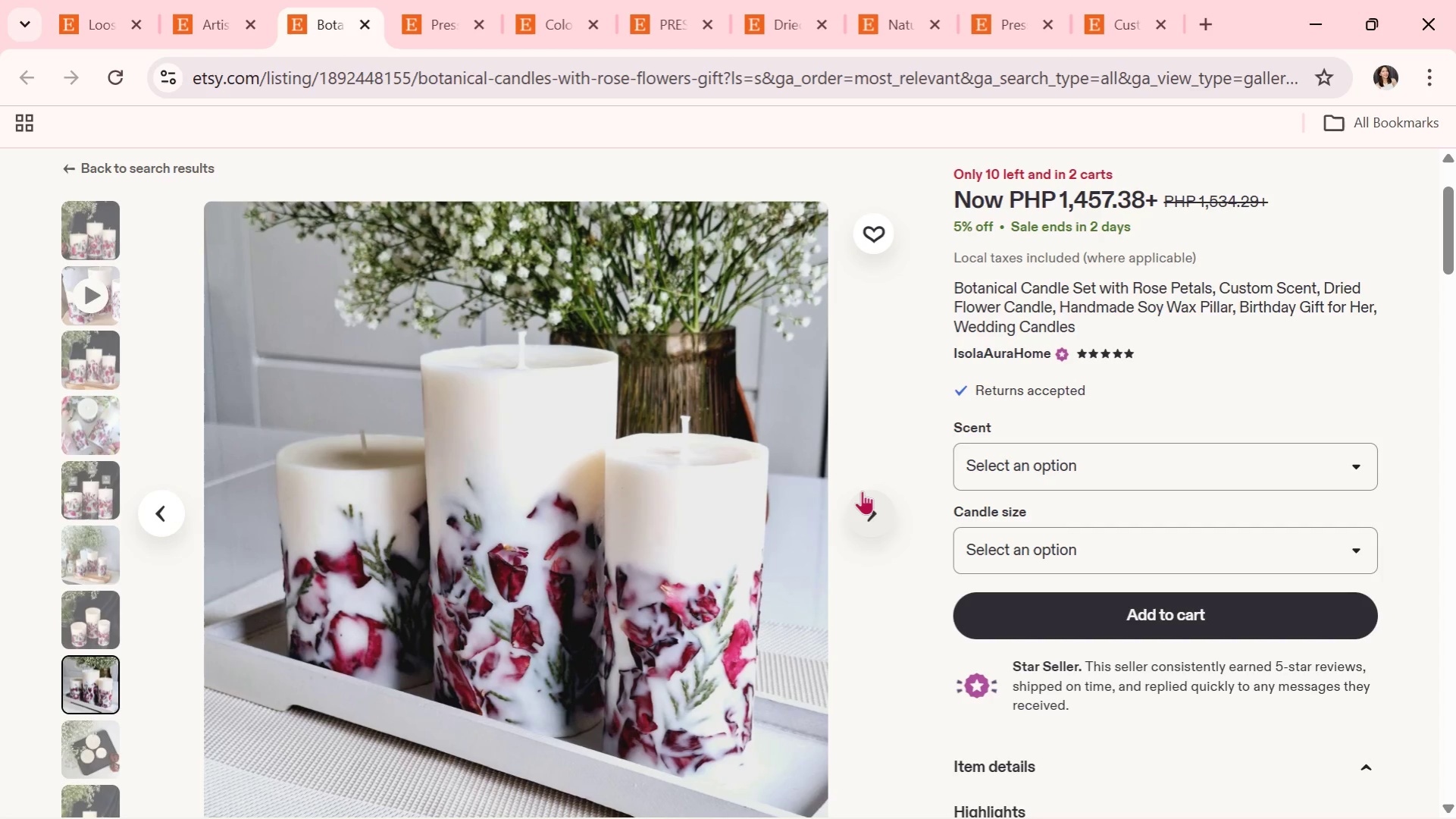 
left_click([867, 513])
 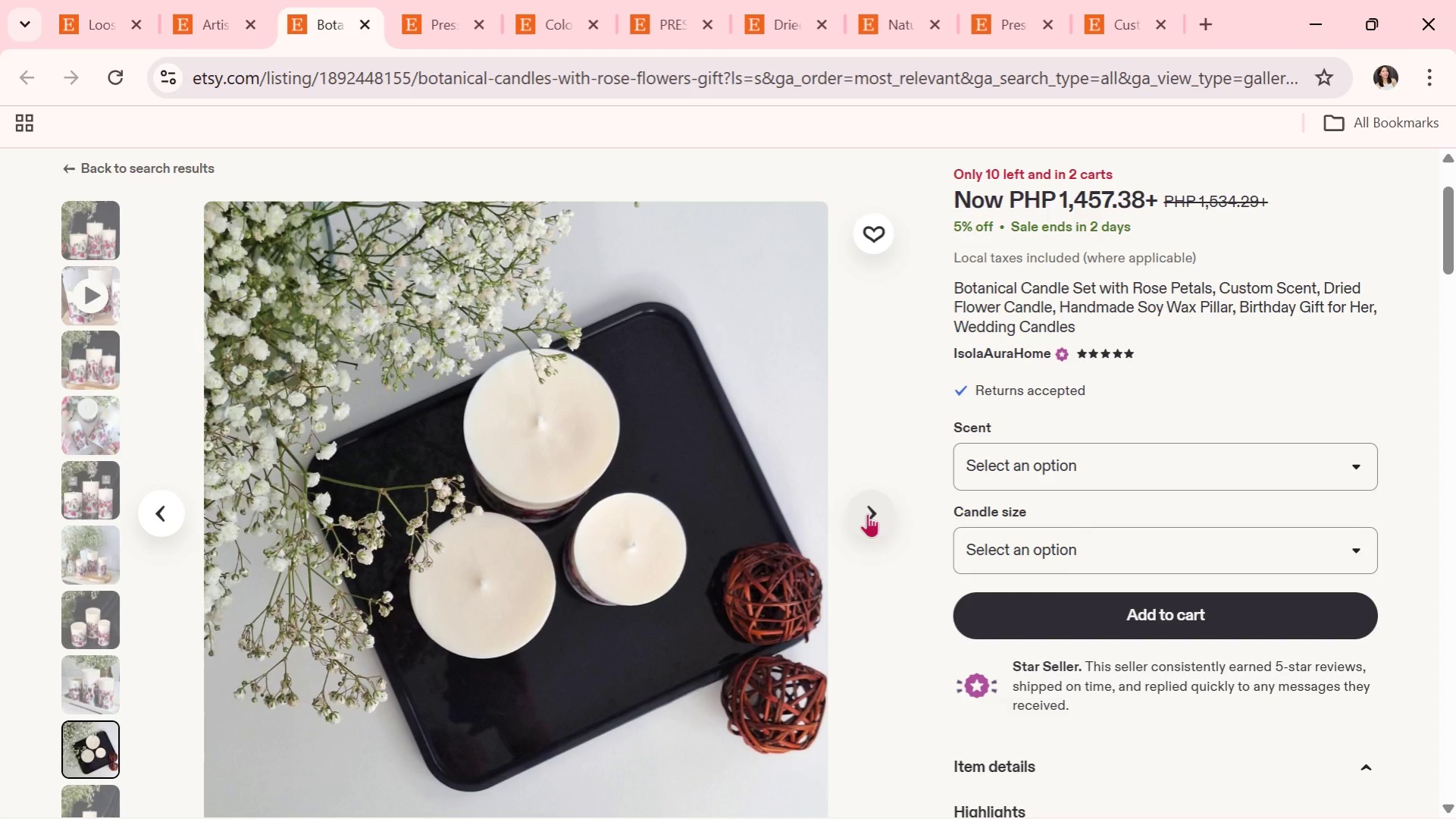 
wait(8.38)
 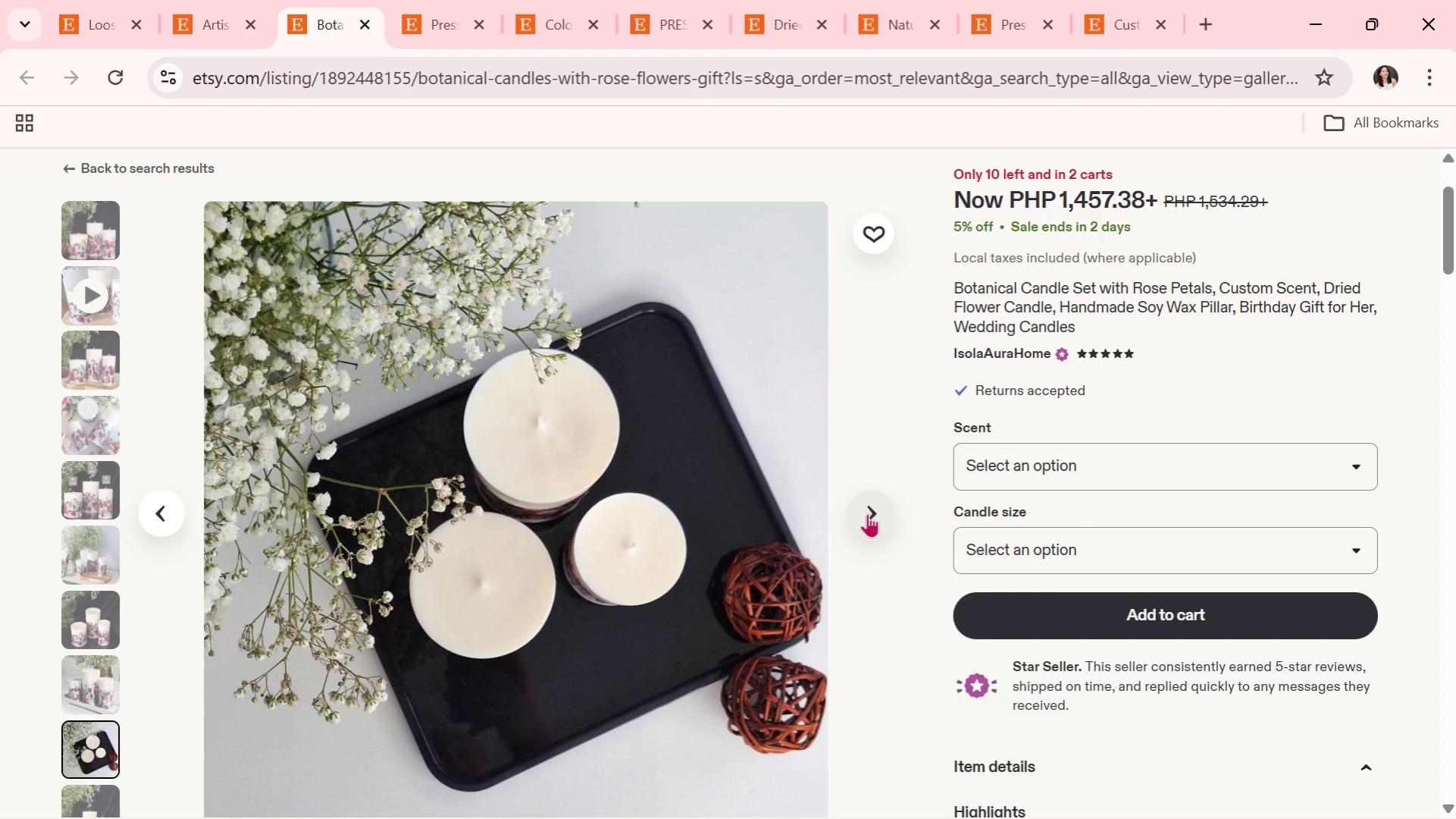 
left_click([867, 513])
 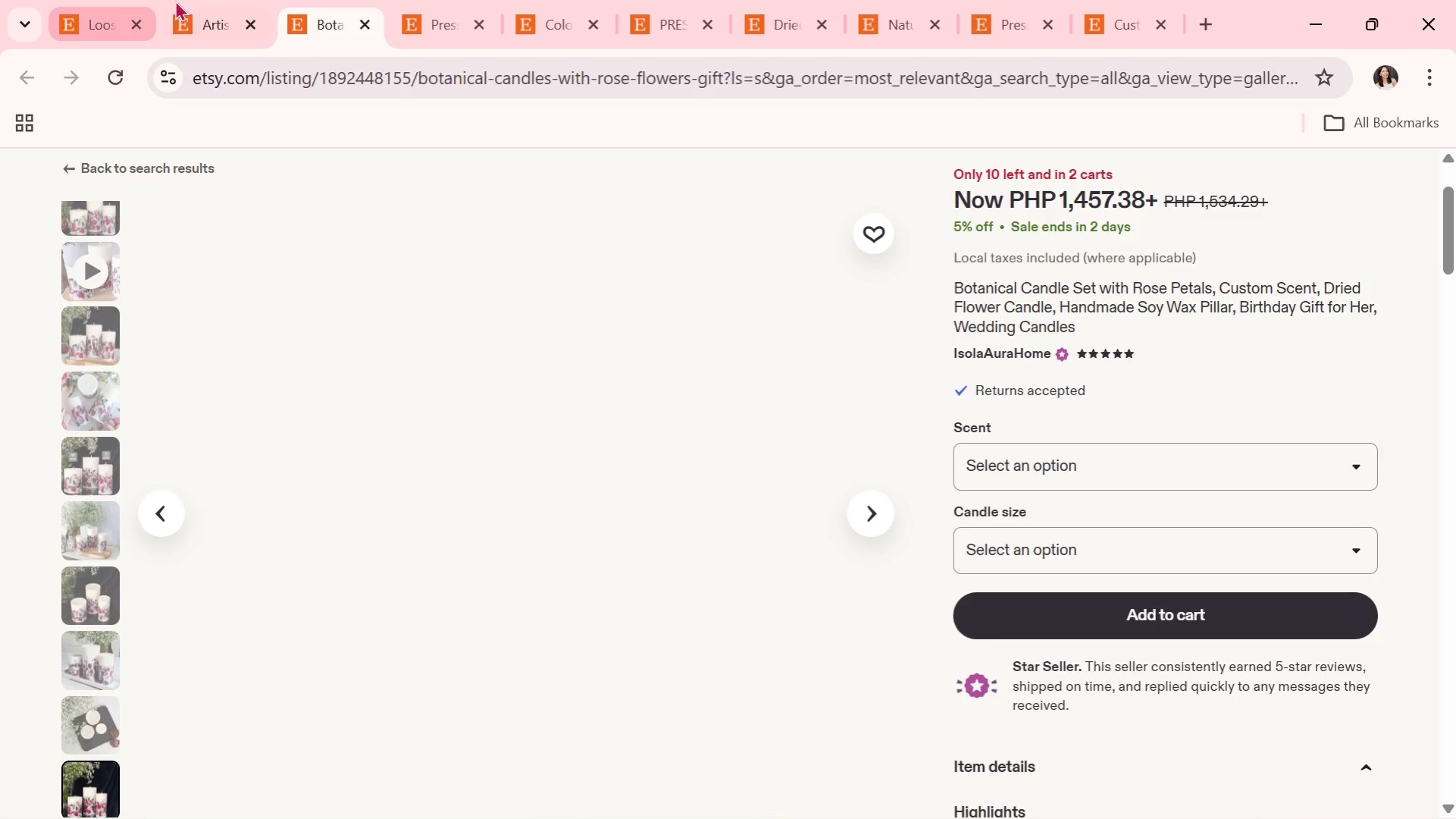 
left_click([207, 0])
 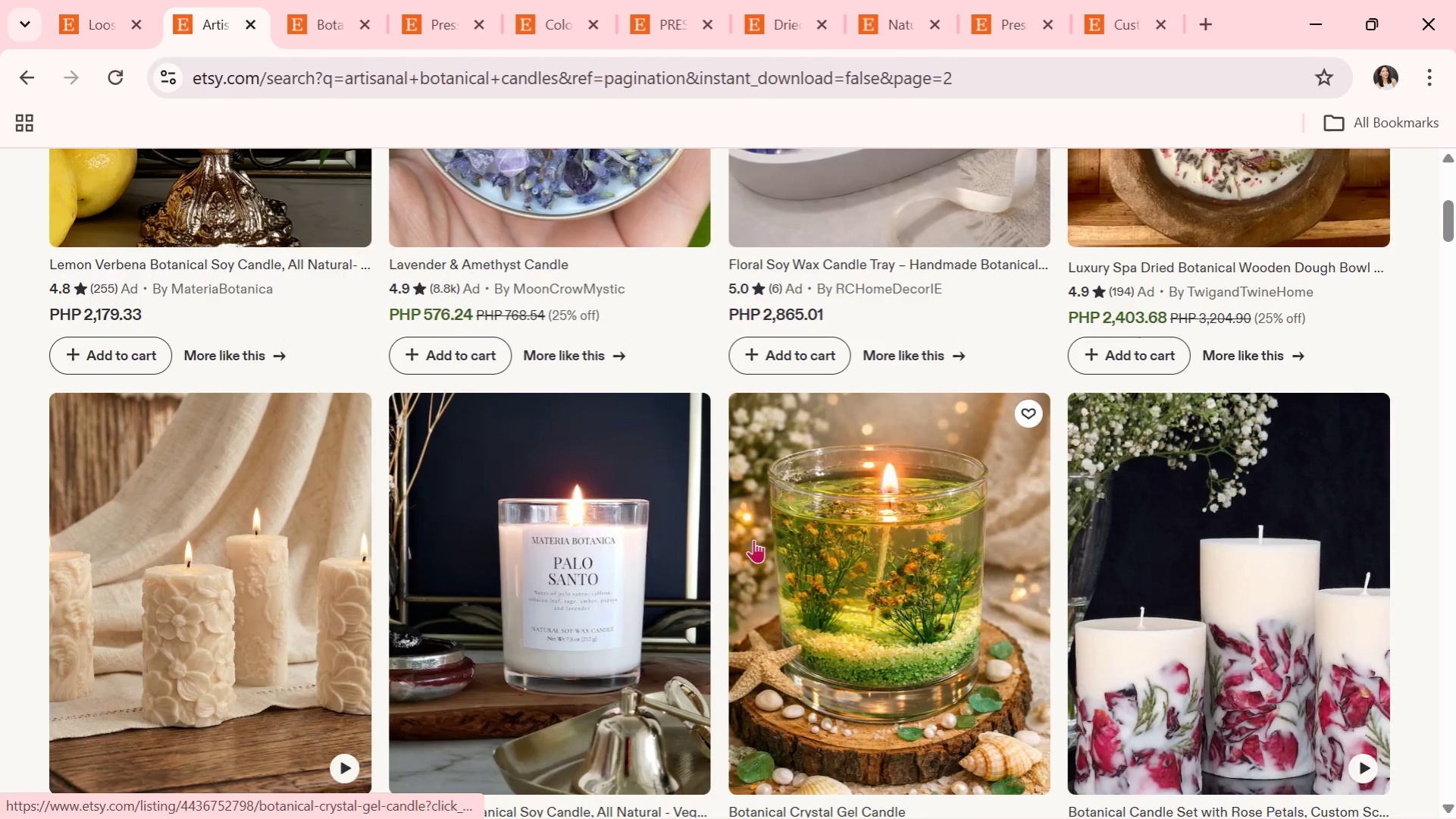 
scroll: coordinate [746, 539], scroll_direction: down, amount: 6.0
 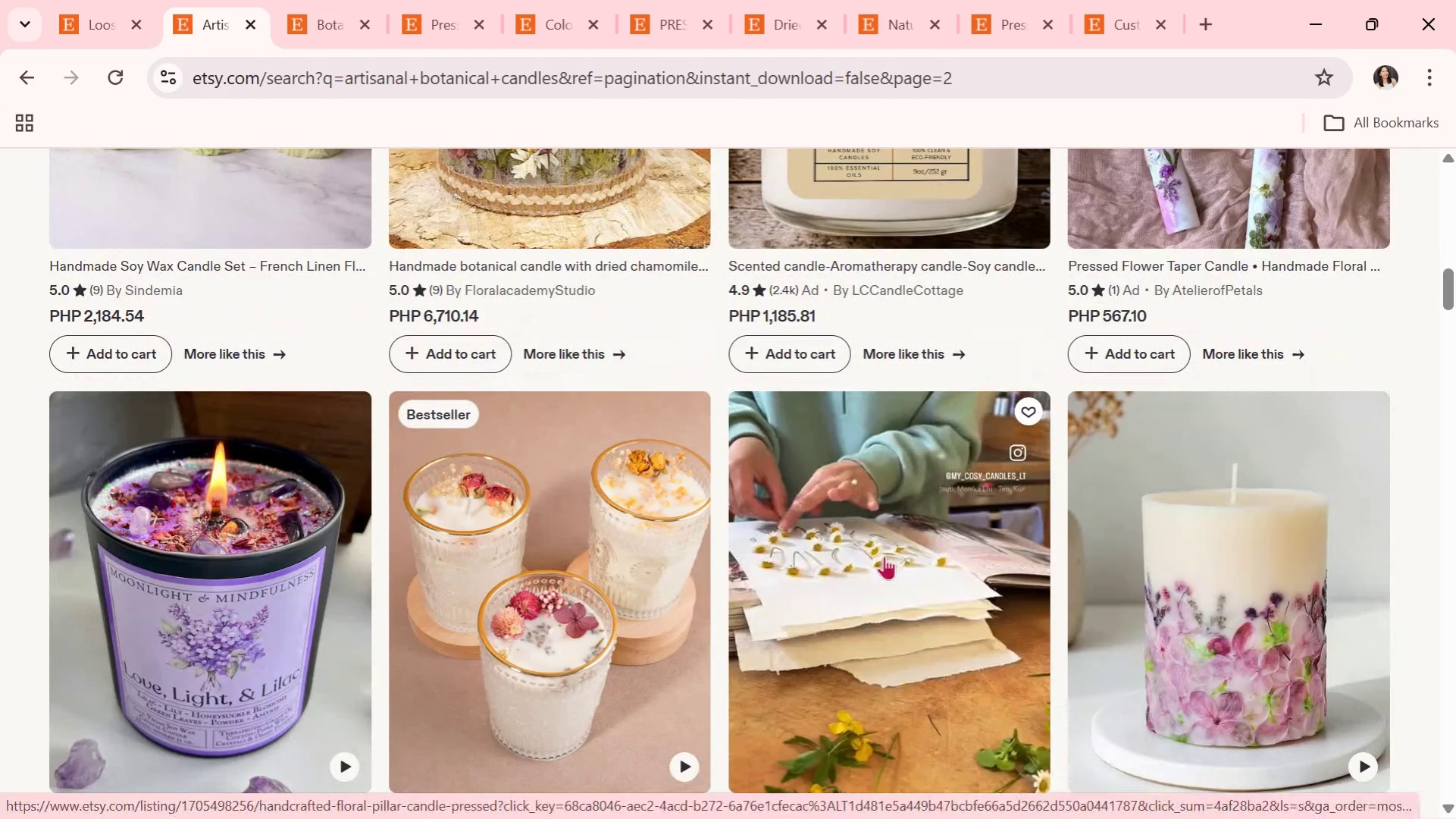 
left_click([884, 556])
 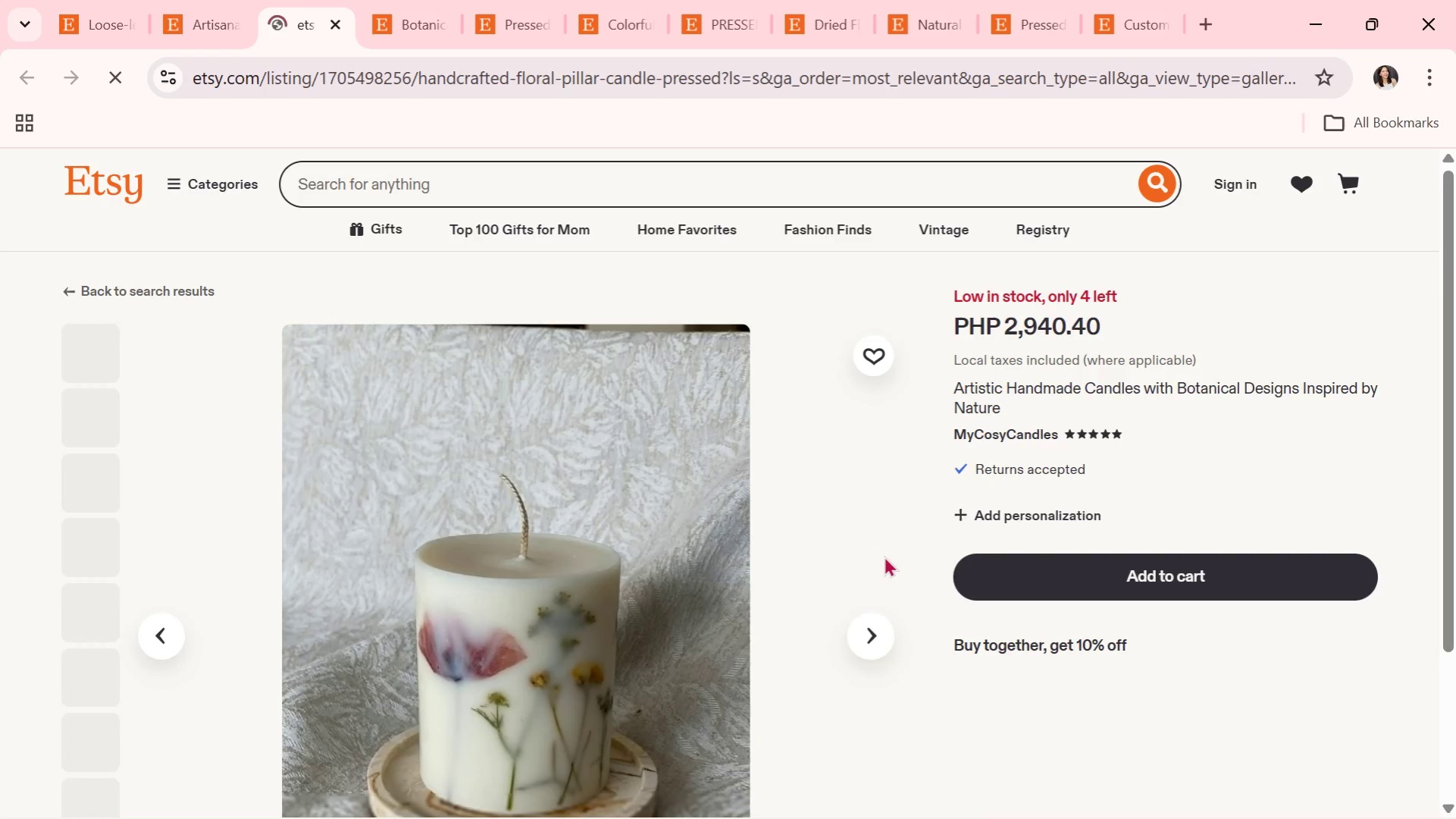 
scroll: coordinate [884, 556], scroll_direction: down, amount: 1.0
 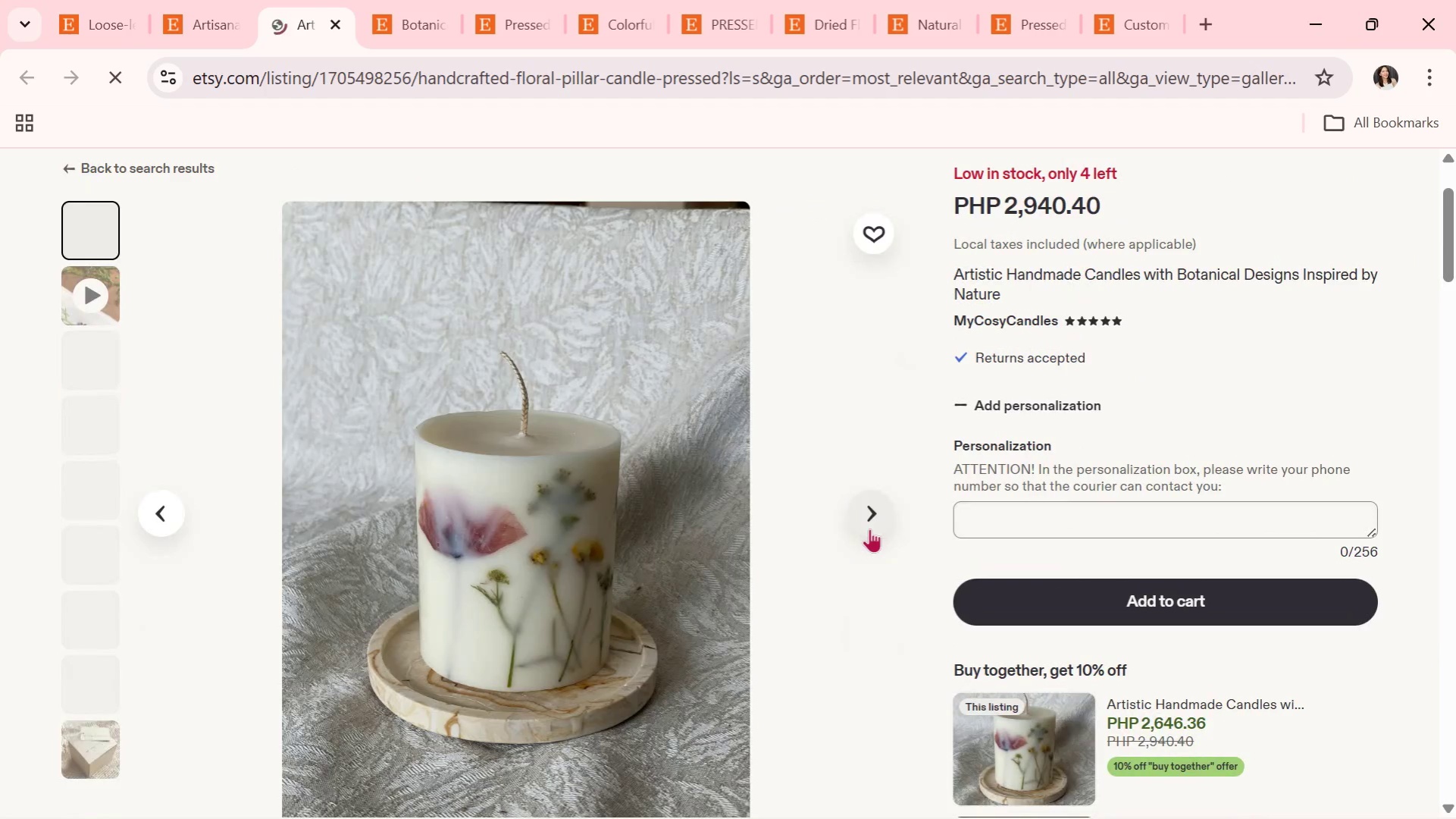 
left_click([869, 529])
 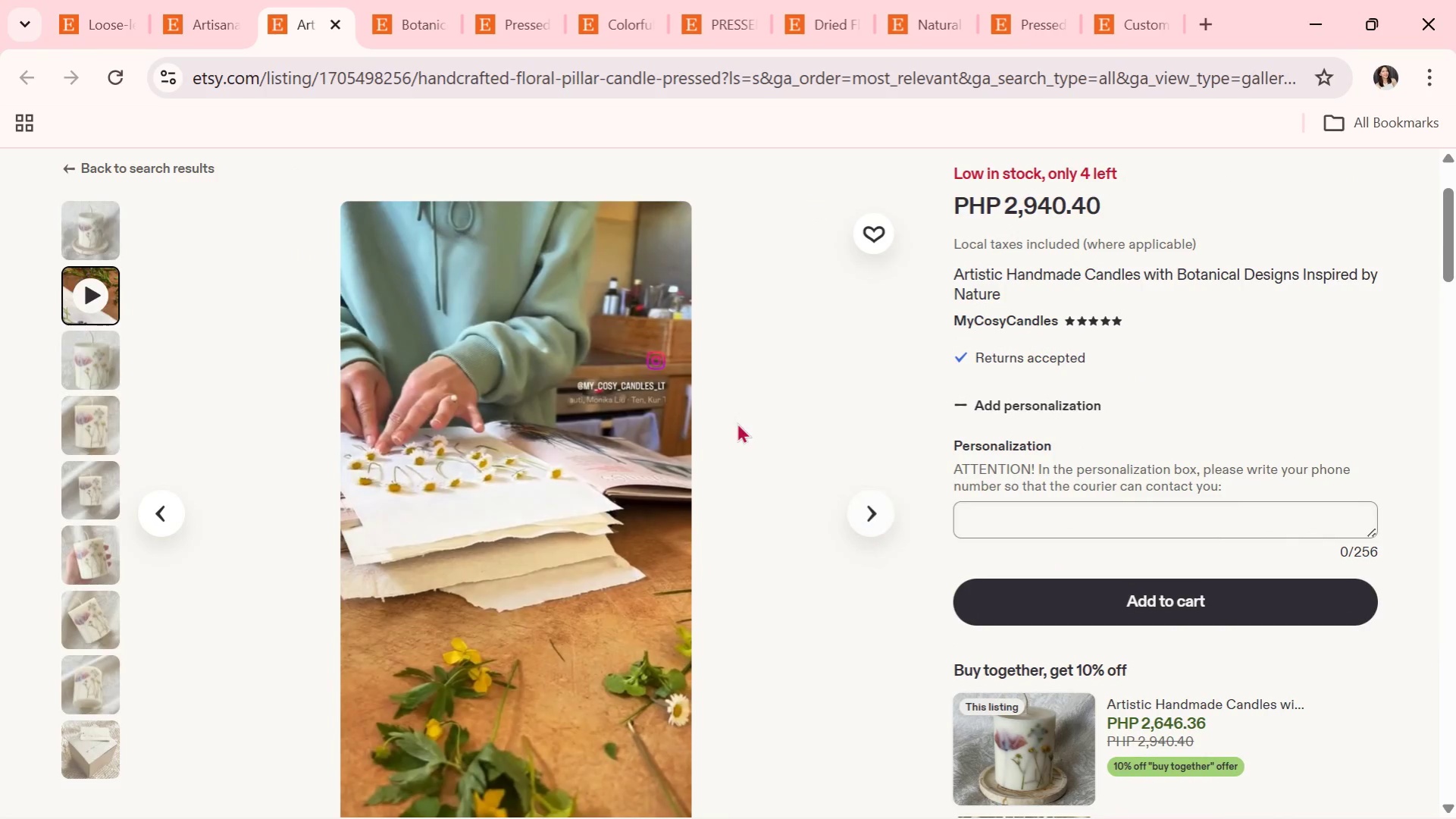 
wait(8.47)
 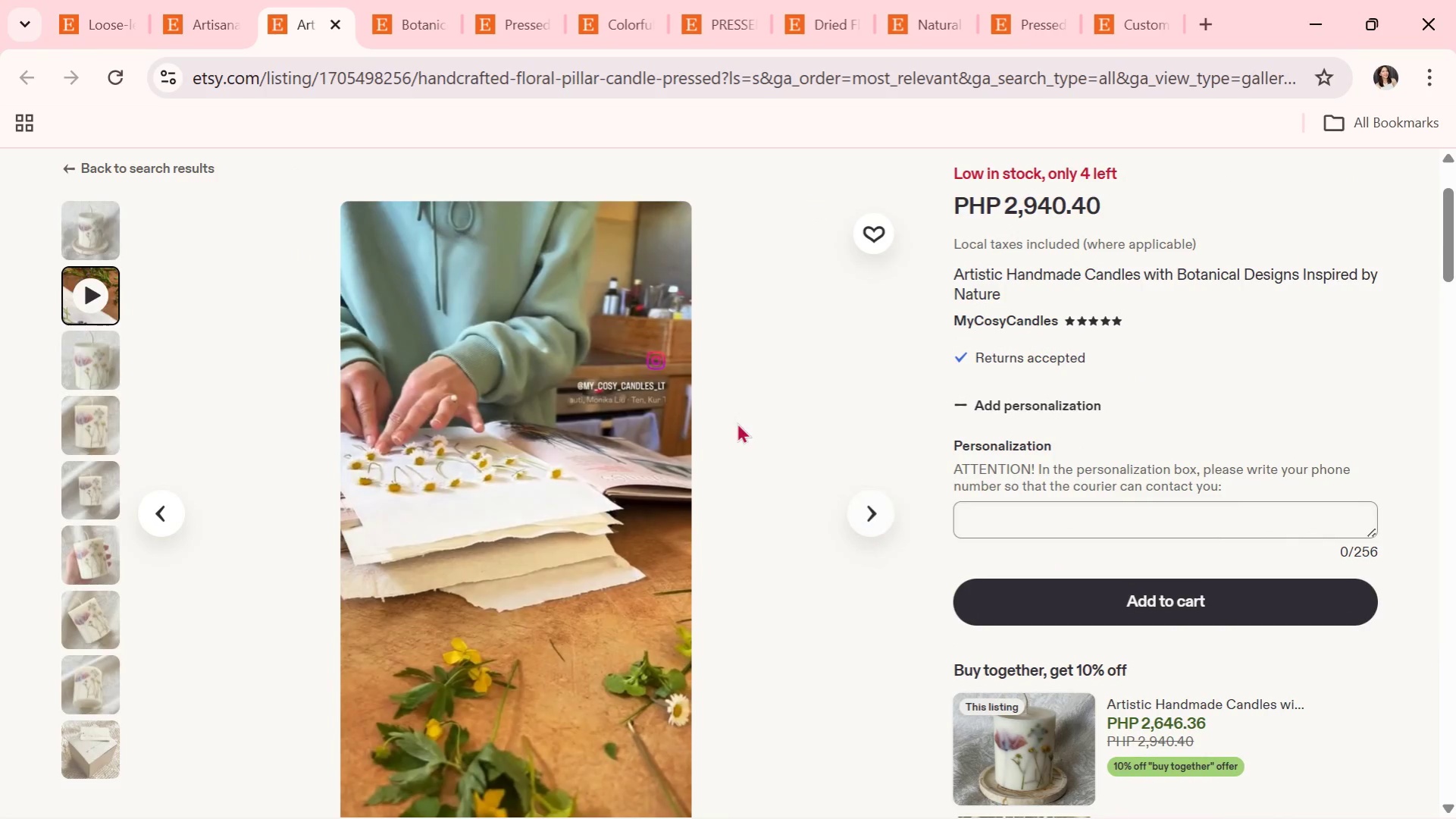 
left_click([865, 512])
 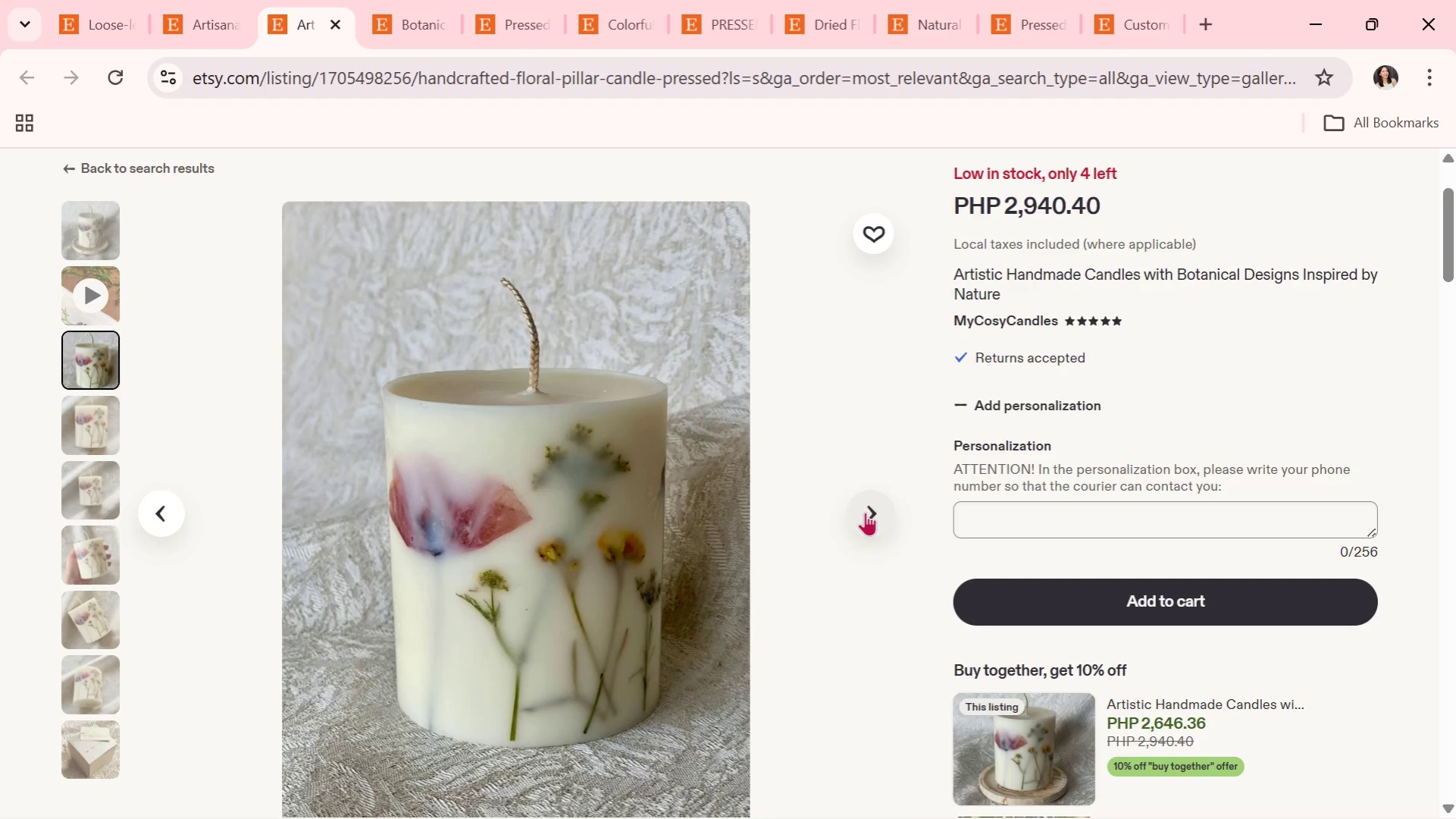 
wait(10.31)
 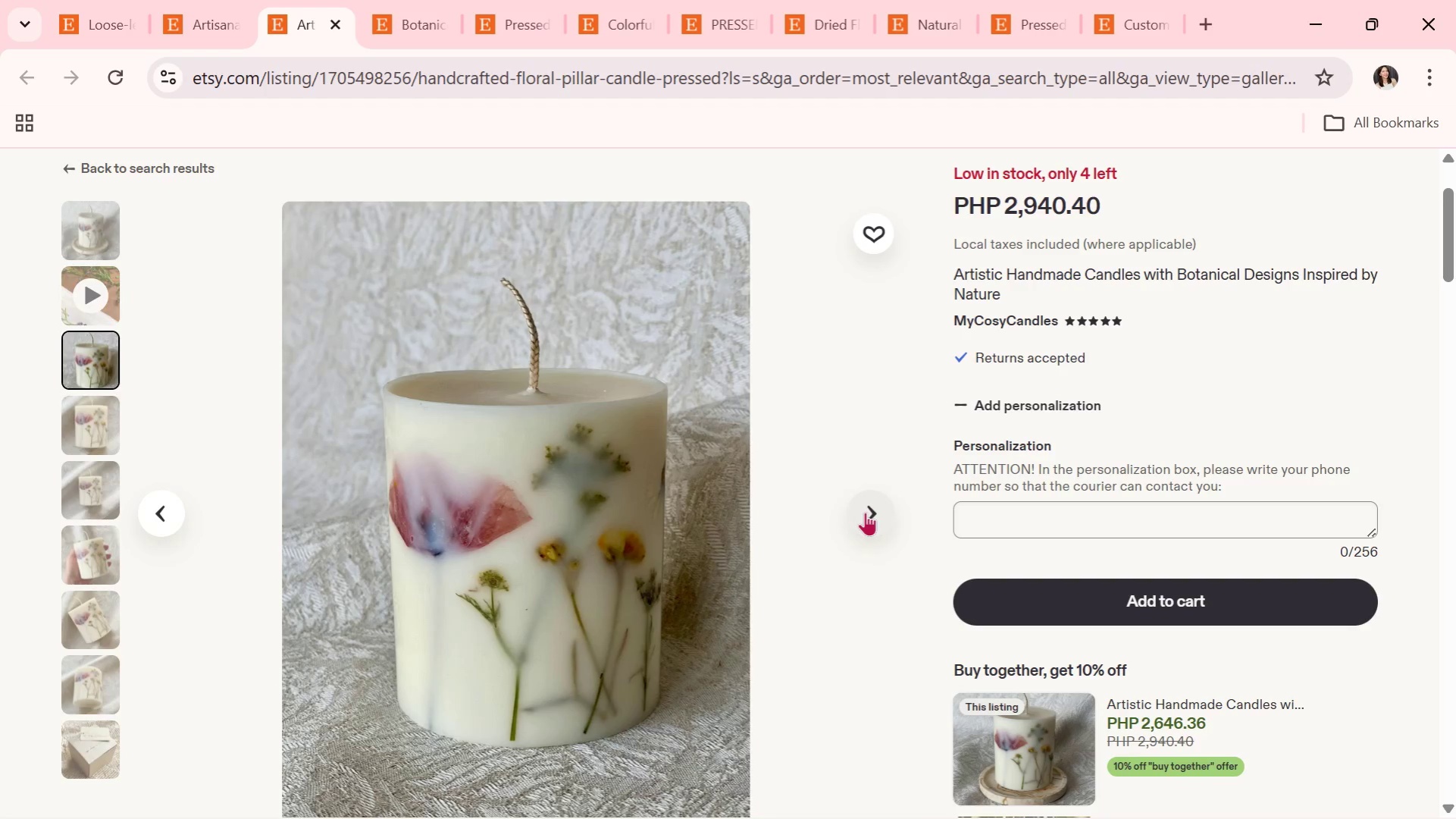 
left_click([865, 505])
 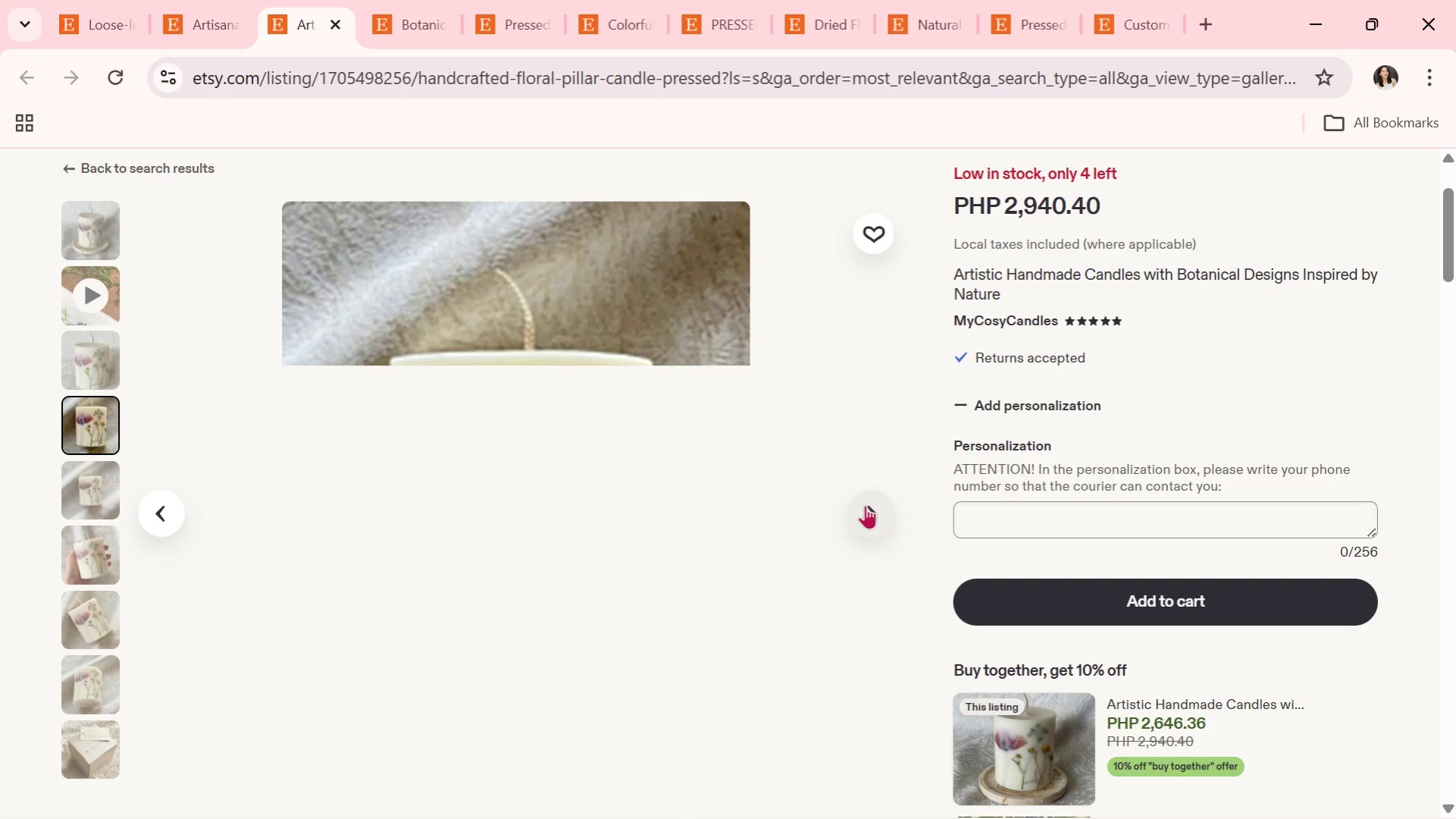 
wait(6.06)
 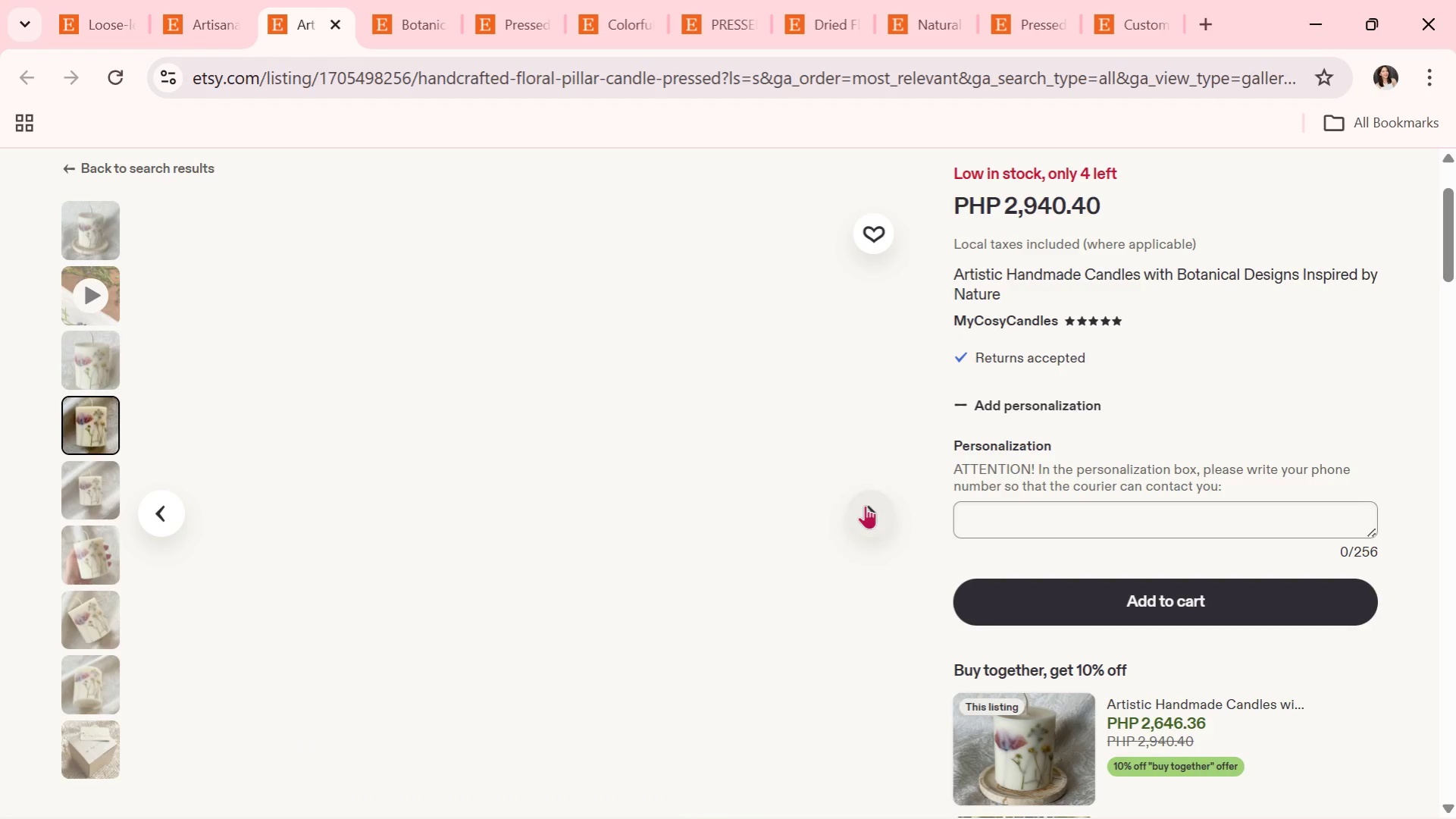 
left_click([869, 492])
 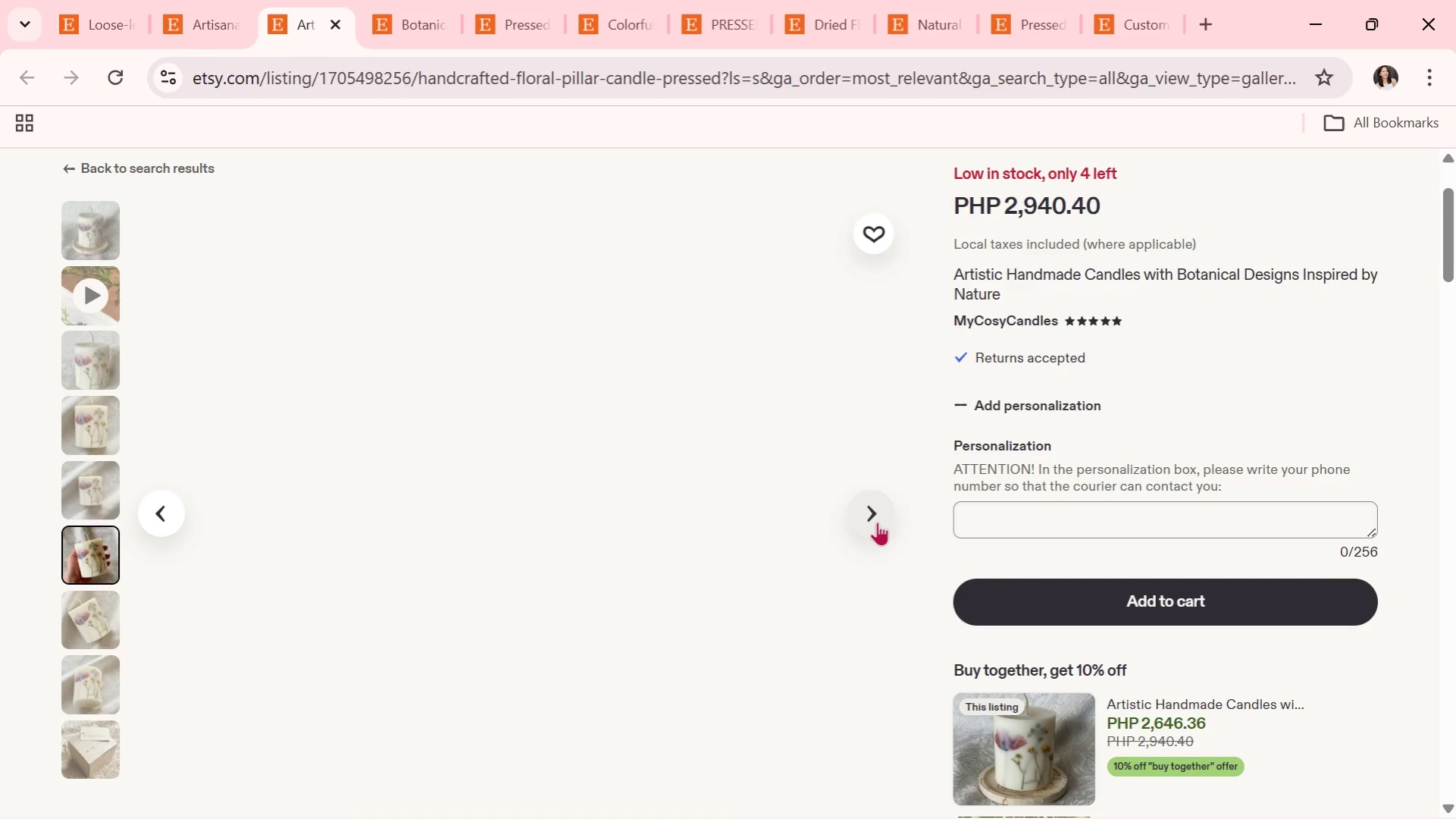 
wait(16.77)
 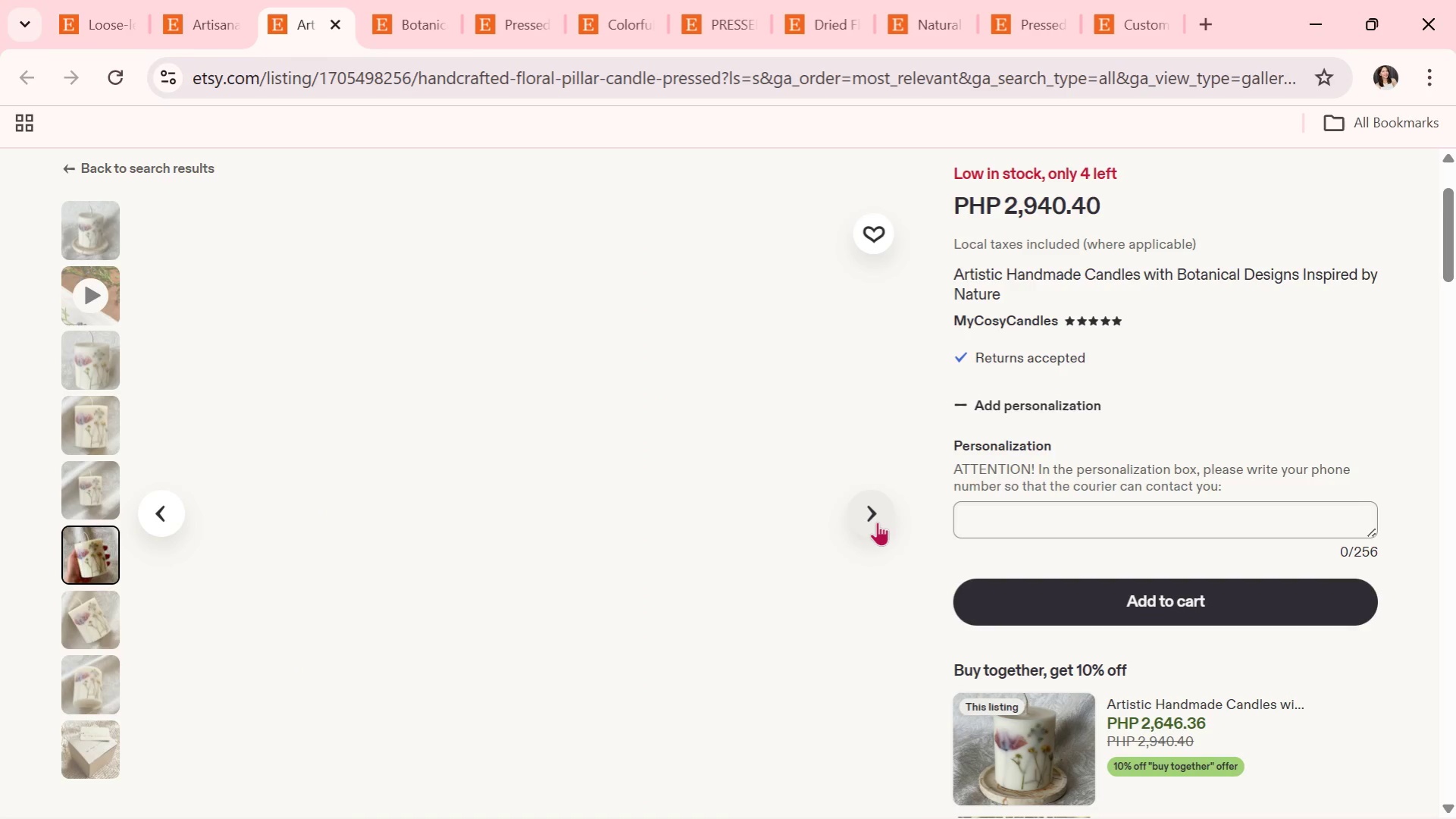 
left_click([866, 506])
 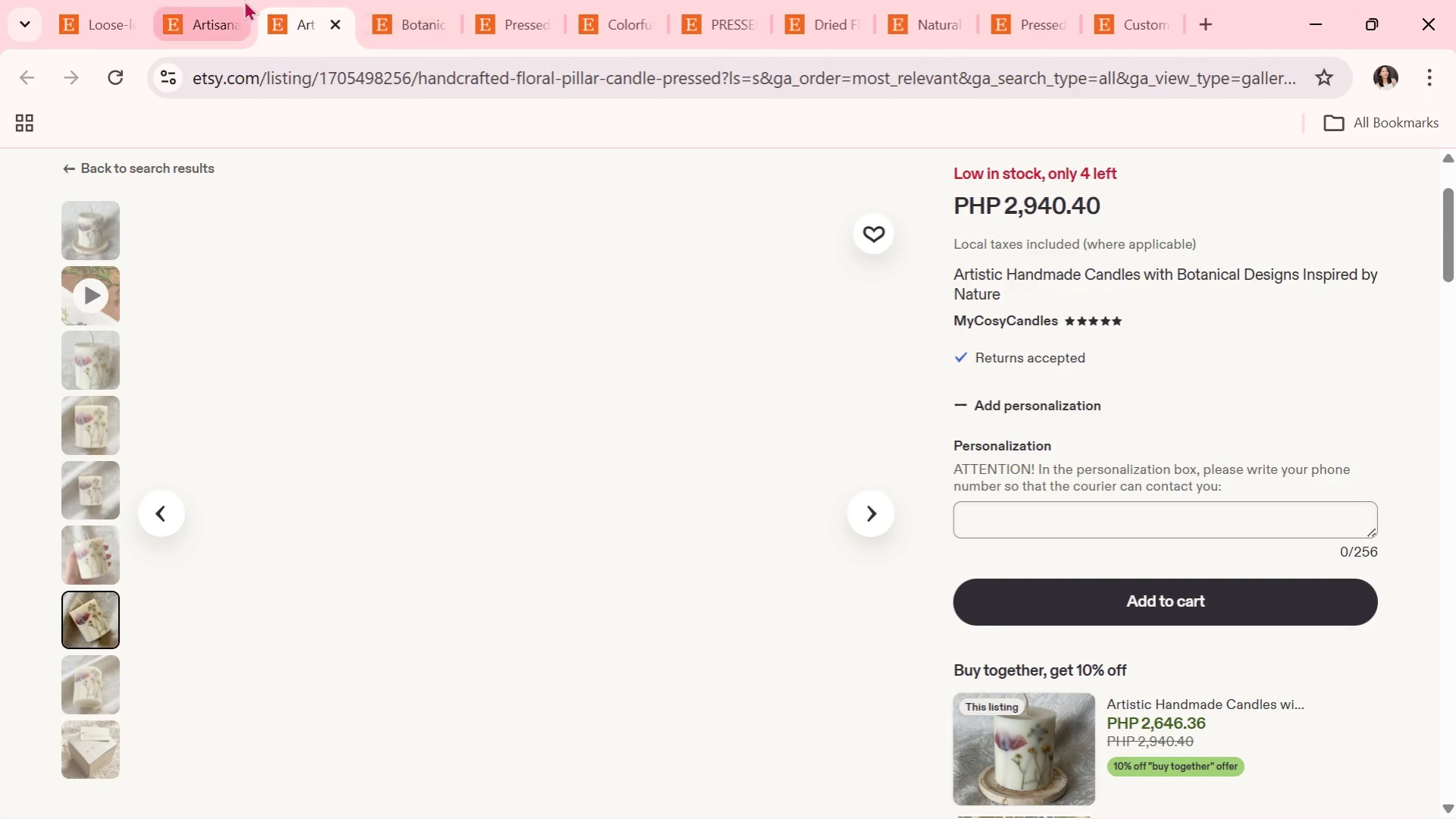 
left_click([218, 0])
 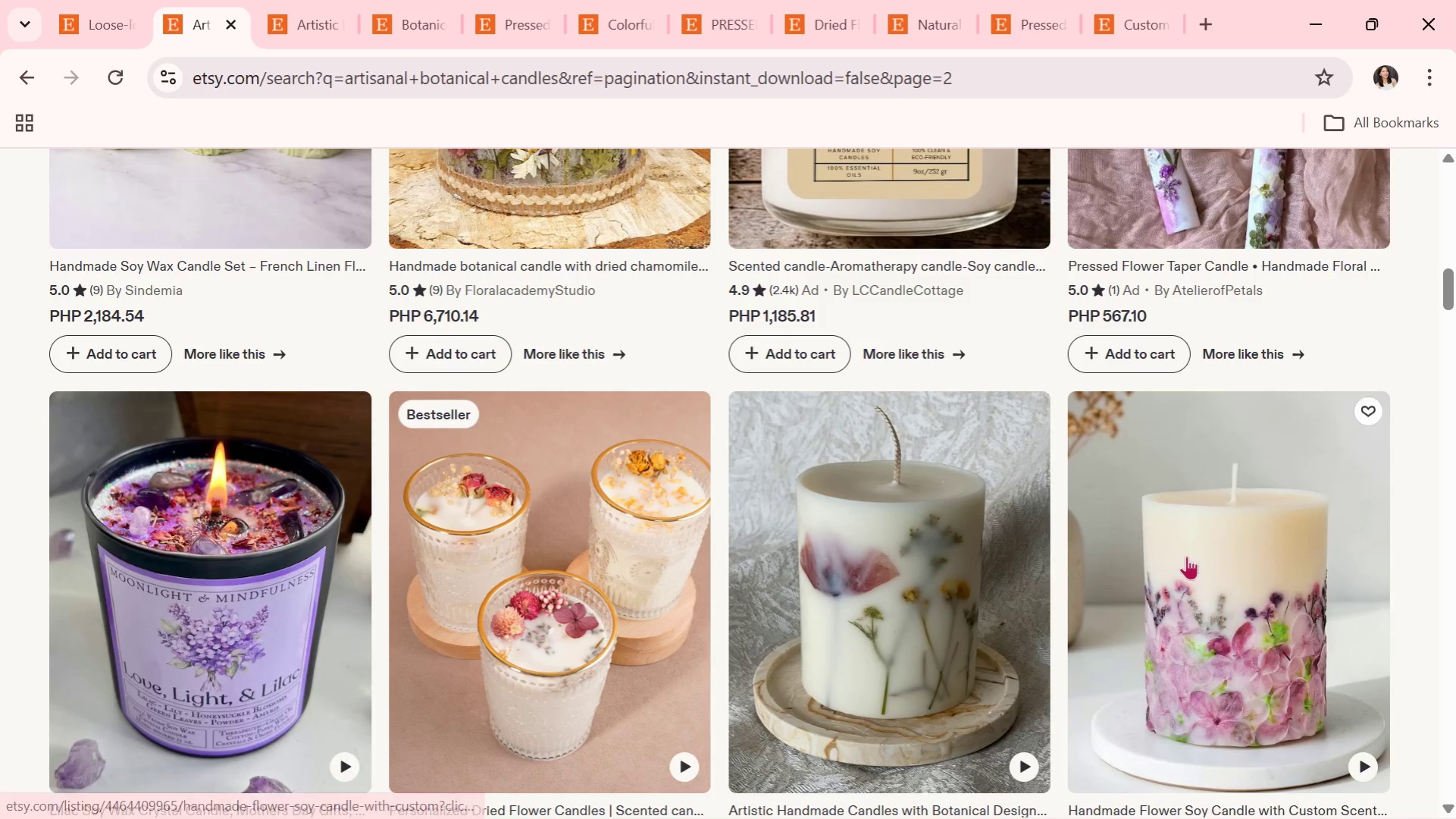 
scroll: coordinate [1186, 556], scroll_direction: down, amount: 3.0
 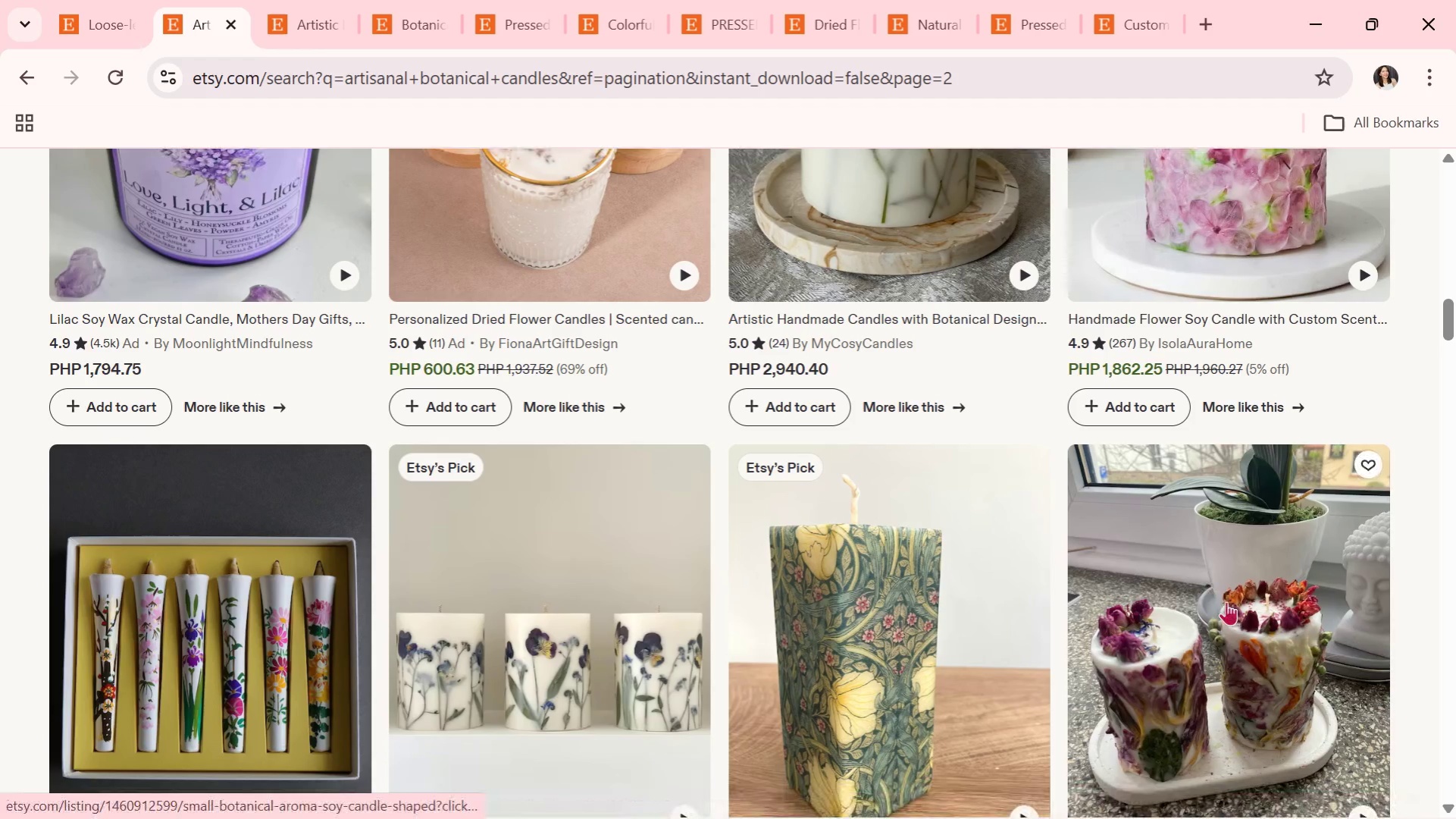 
left_click([1226, 601])
 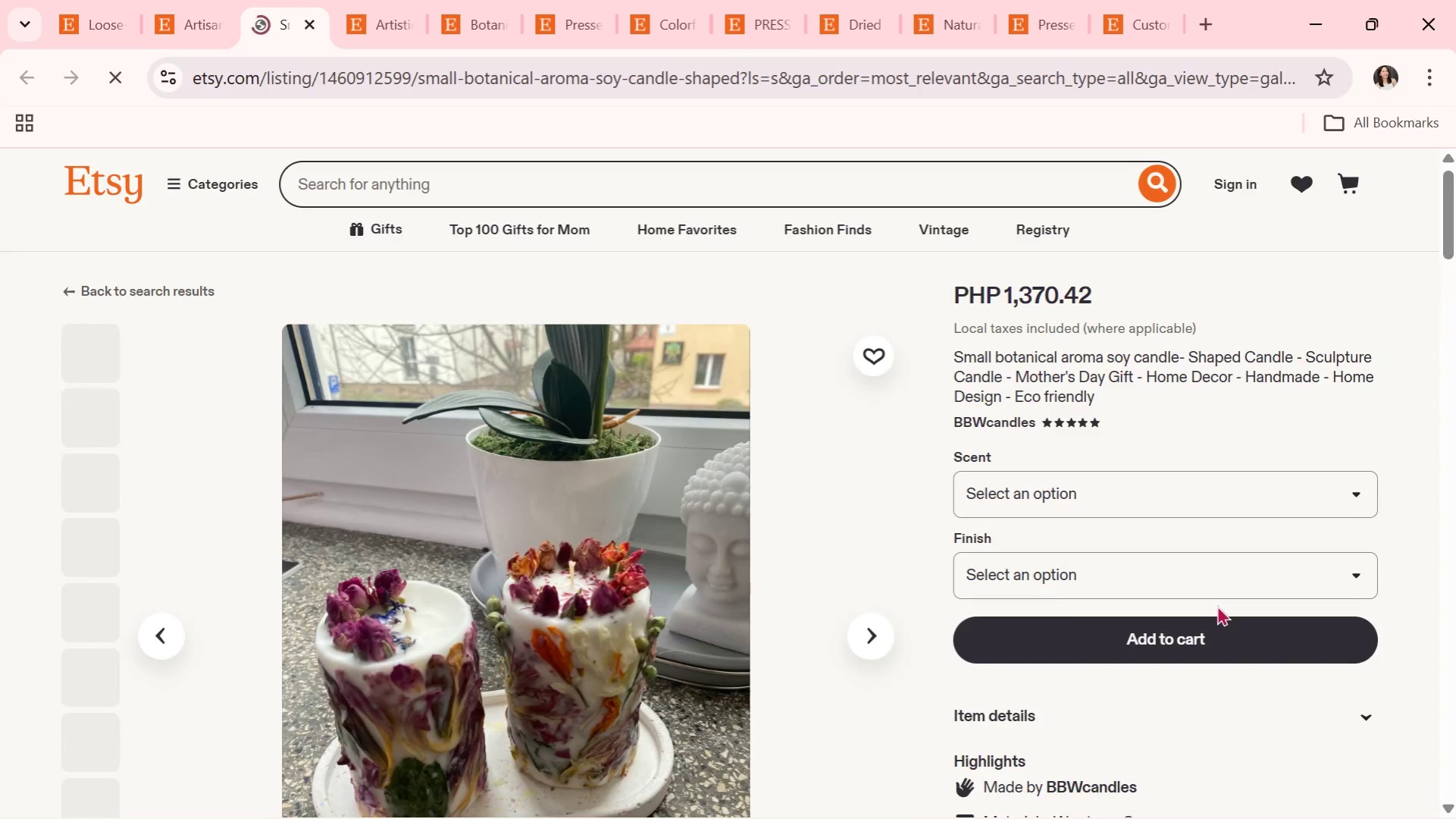 
scroll: coordinate [1216, 605], scroll_direction: down, amount: 1.0
 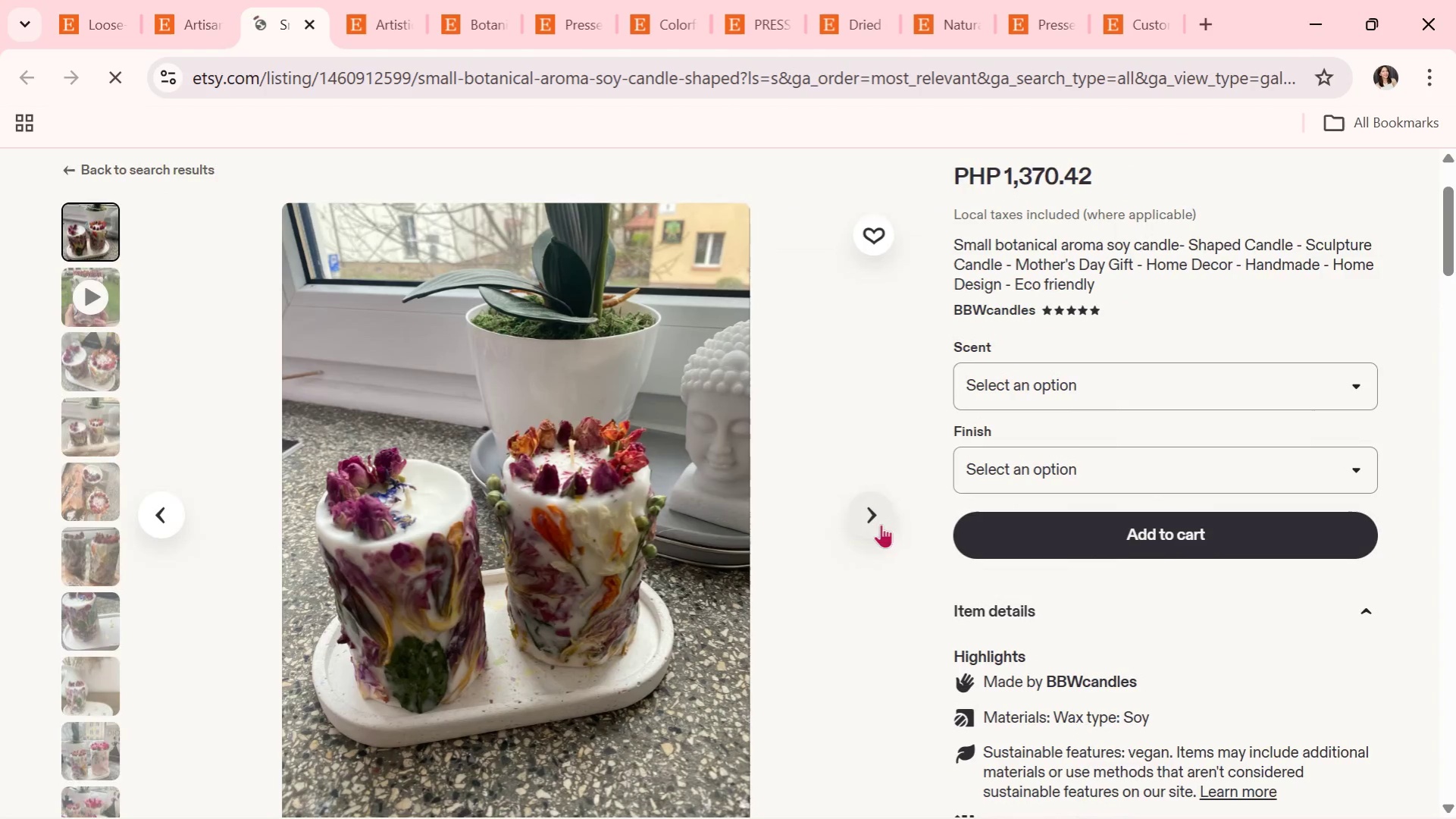 
left_click([880, 524])
 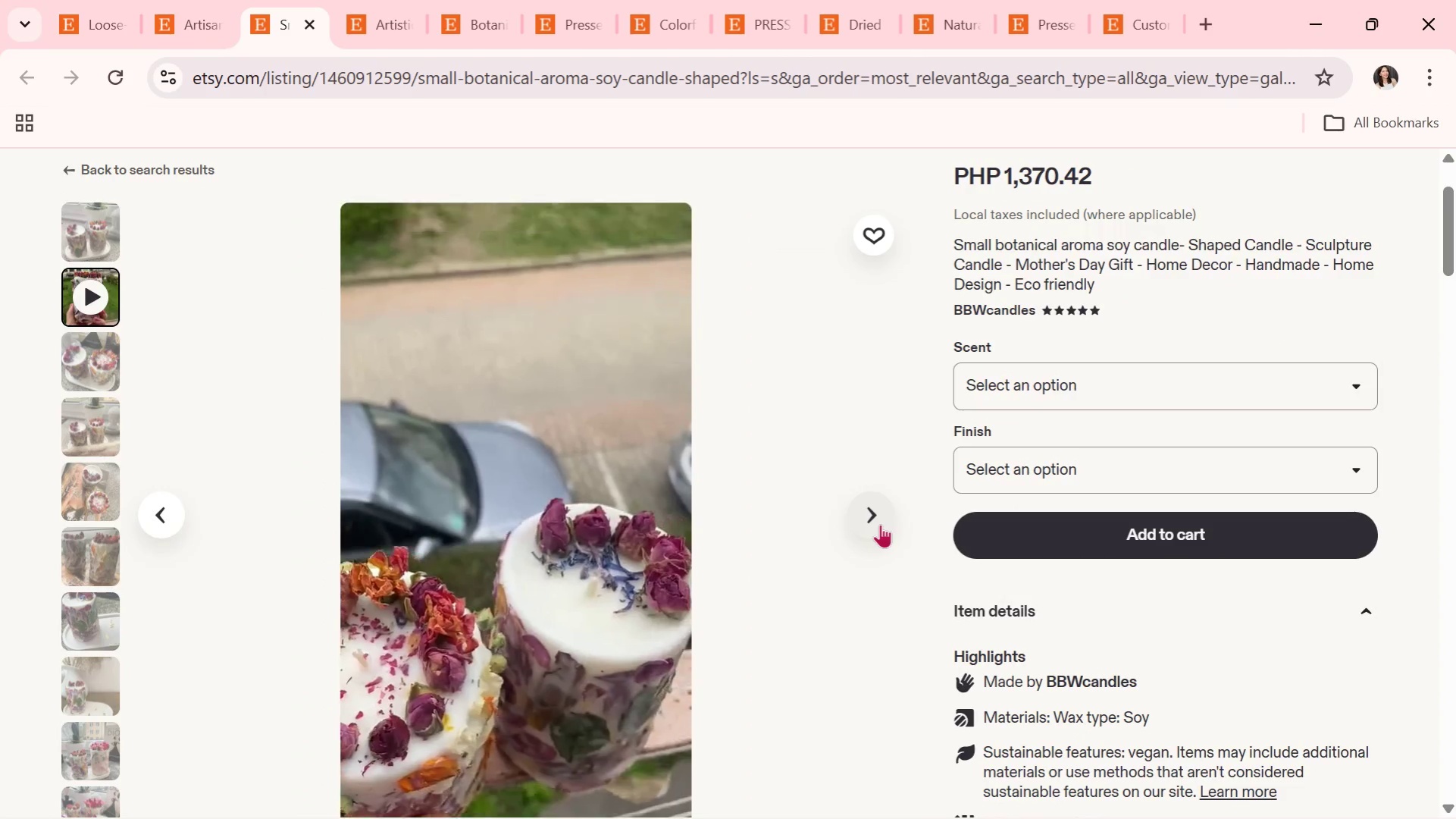 
scroll: coordinate [880, 524], scroll_direction: down, amount: 1.0
 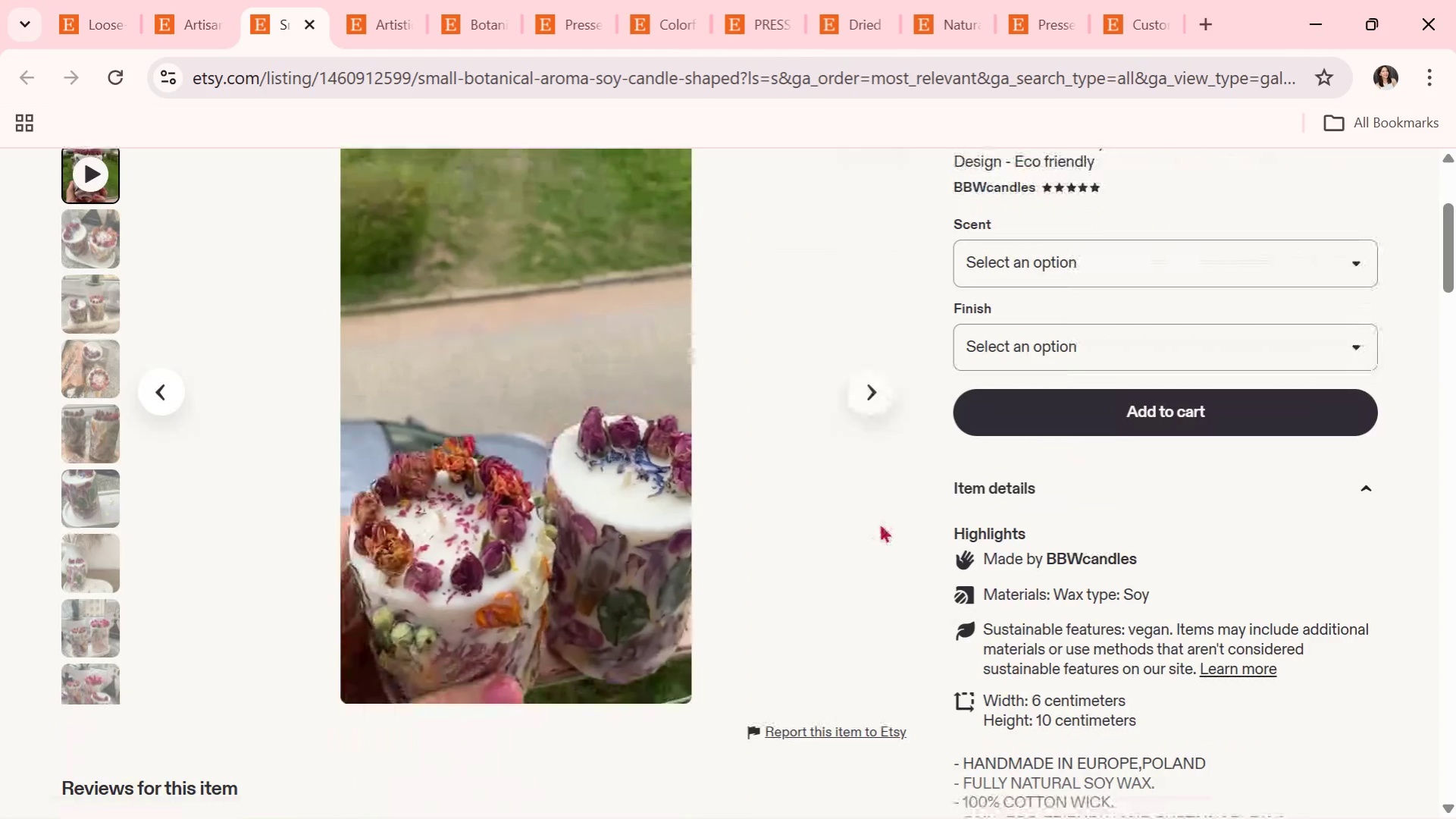 
scroll: coordinate [879, 522], scroll_direction: up, amount: 1.0
 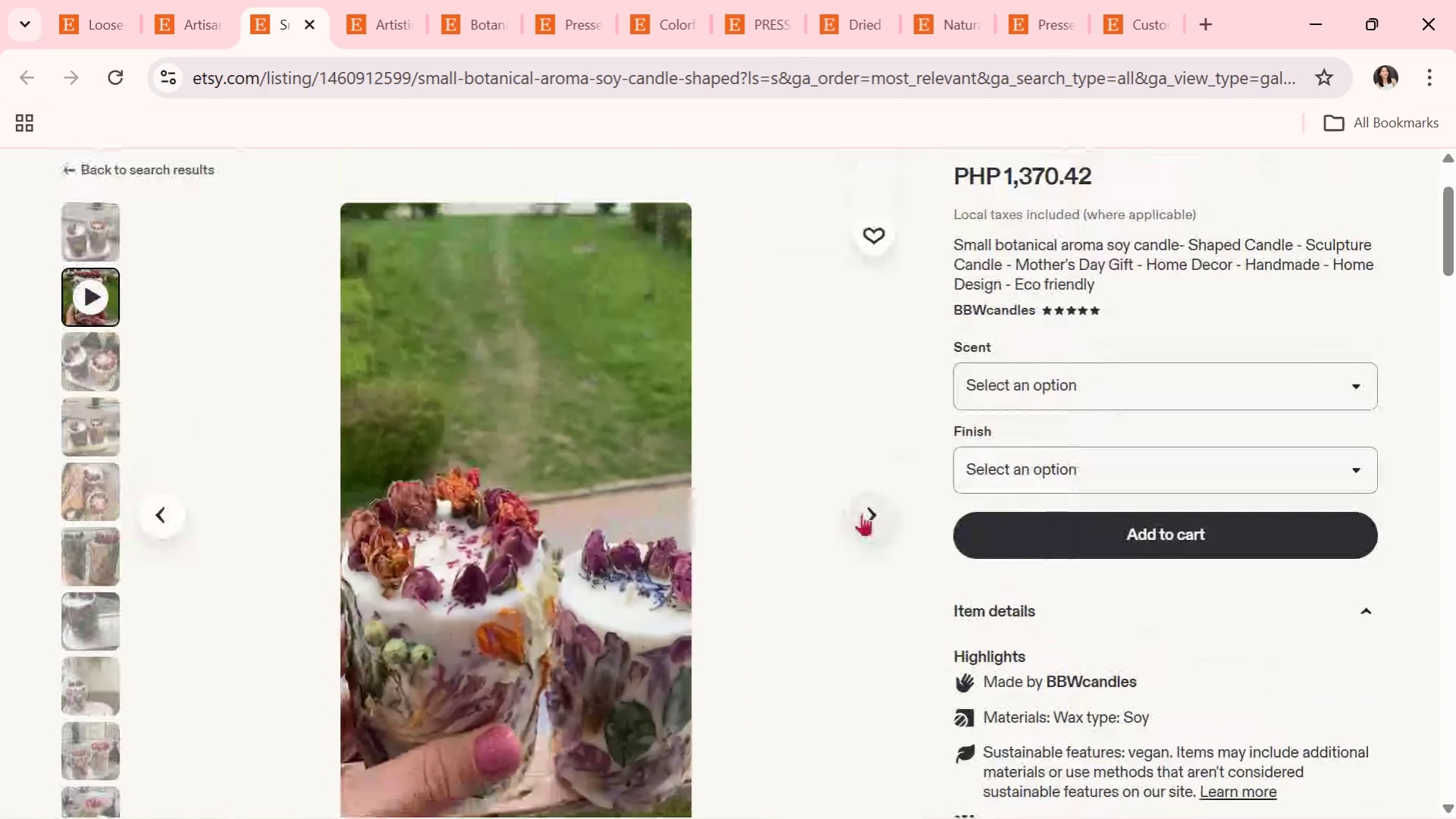 
left_click([861, 513])
 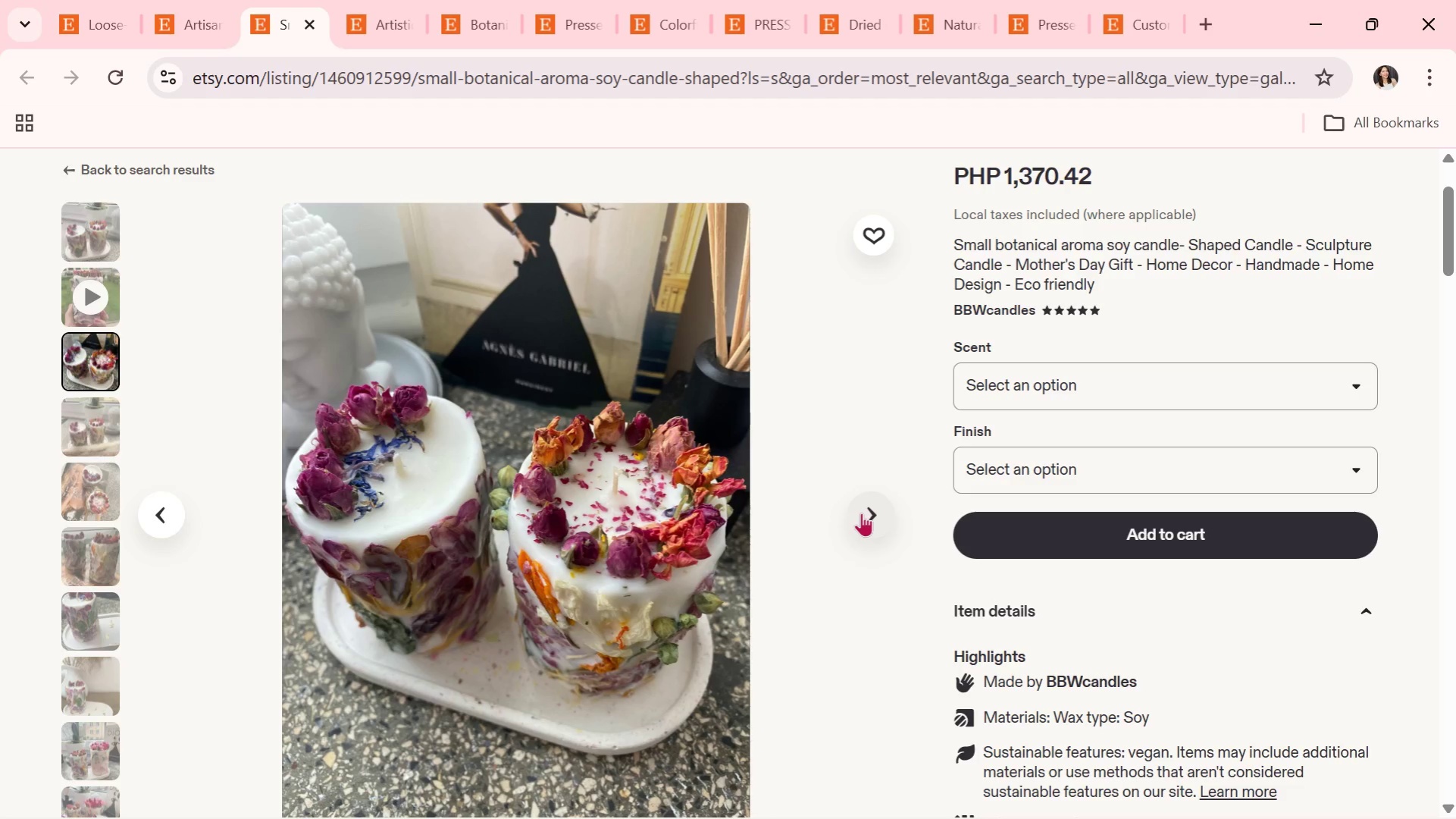 
wait(11.69)
 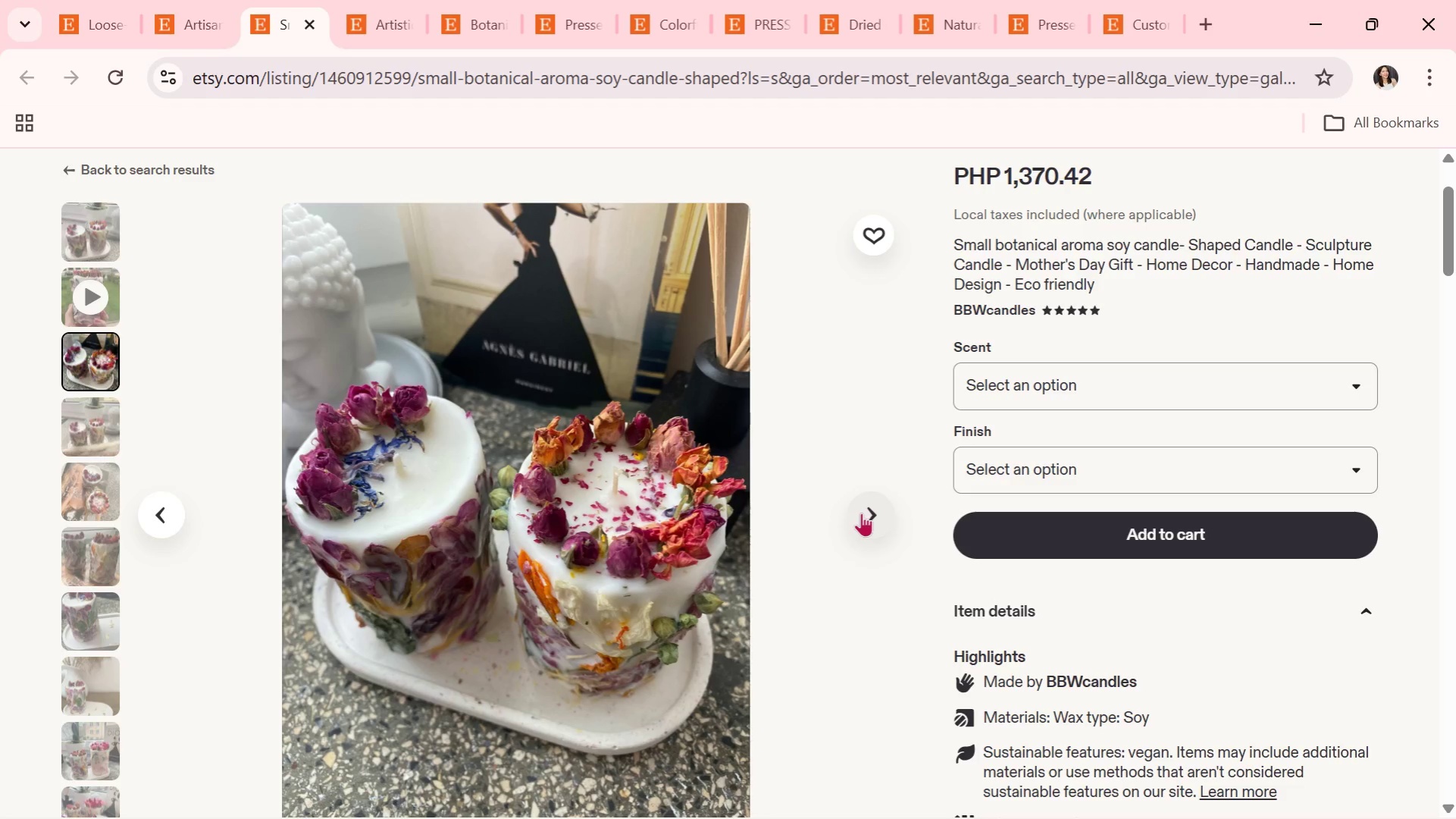 
left_click([861, 509])
 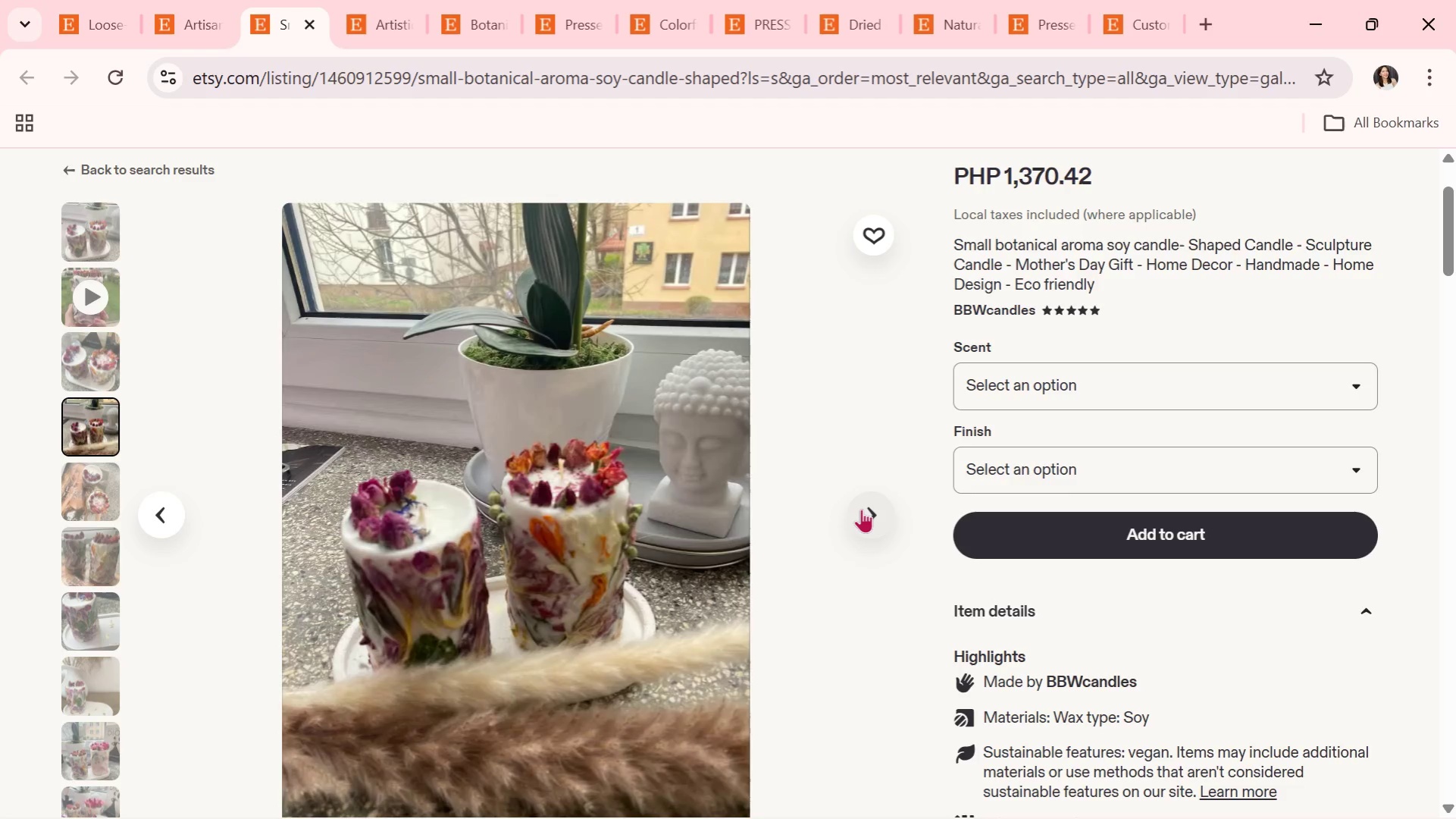 
wait(8.52)
 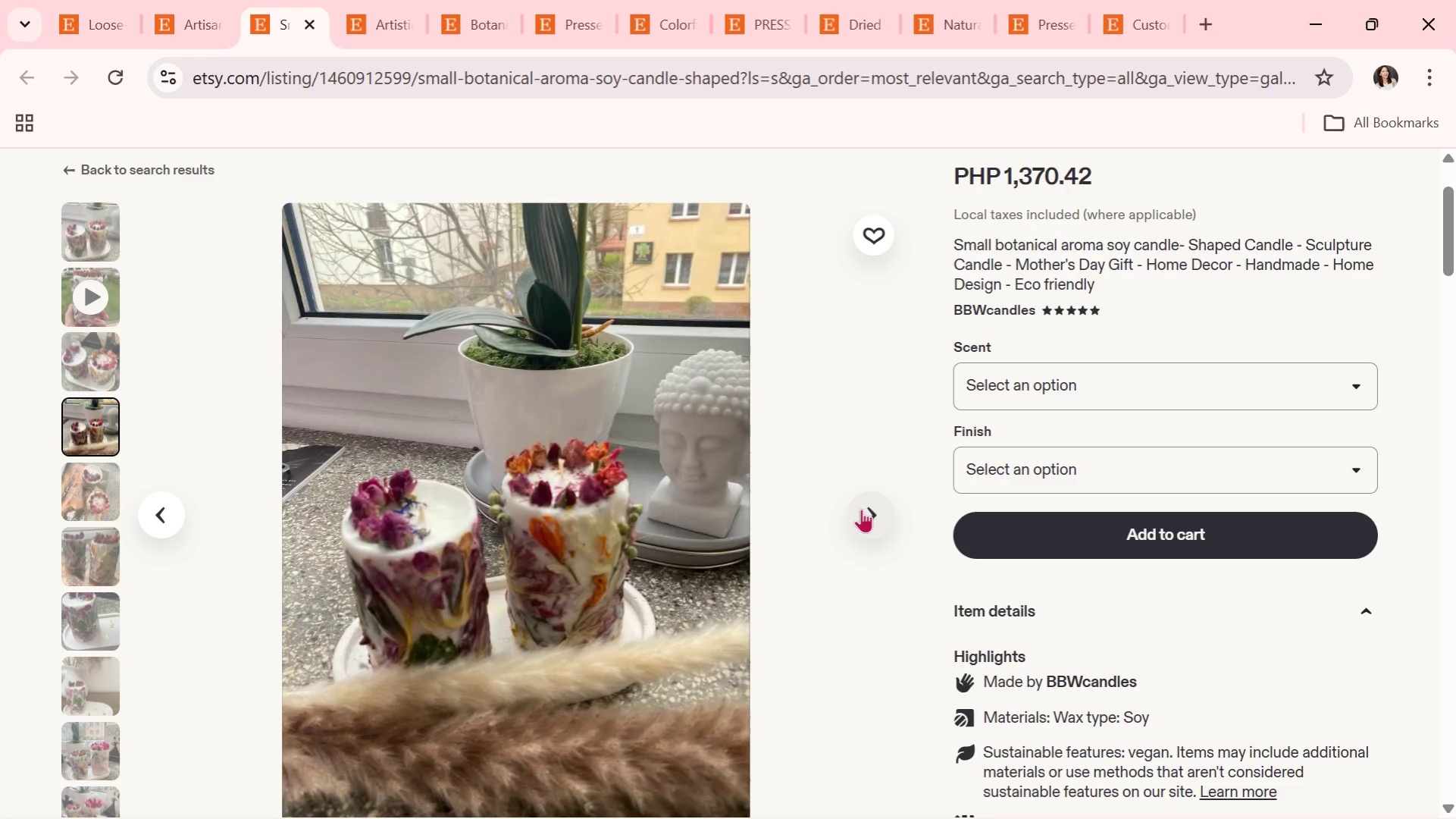 
left_click([861, 509])
 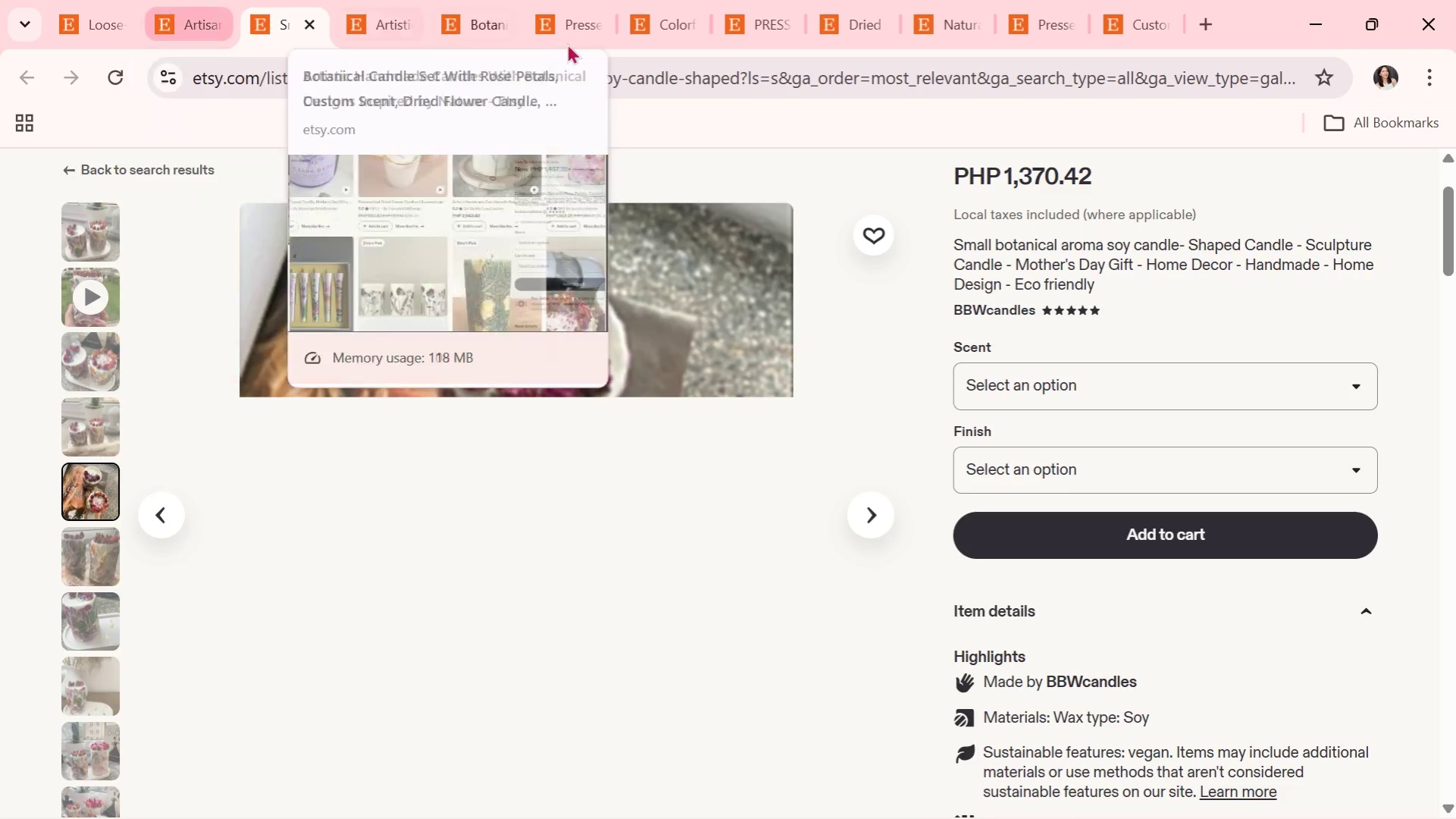 
left_click([186, 0])
 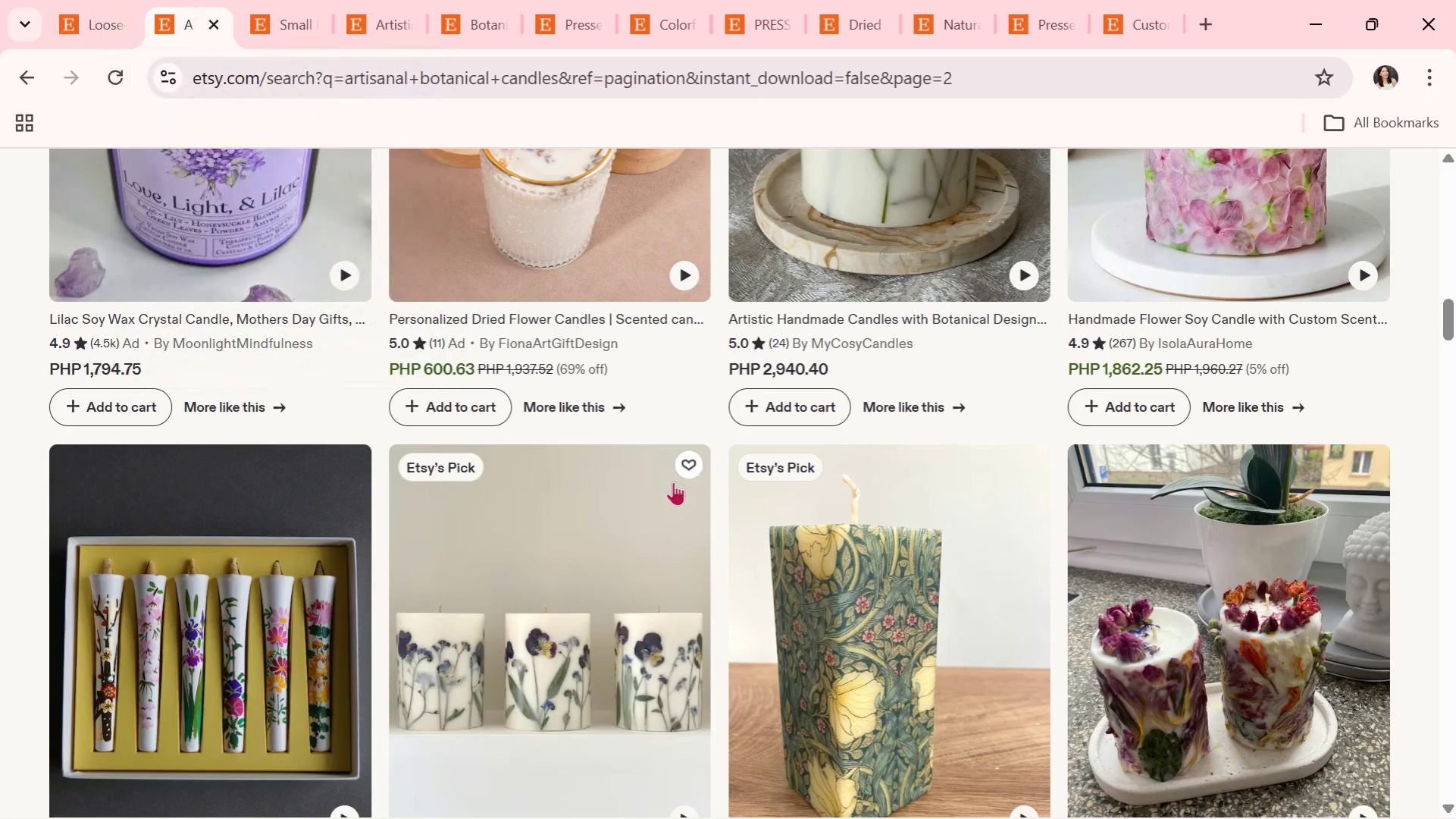 
scroll: coordinate [673, 482], scroll_direction: down, amount: 1.0
 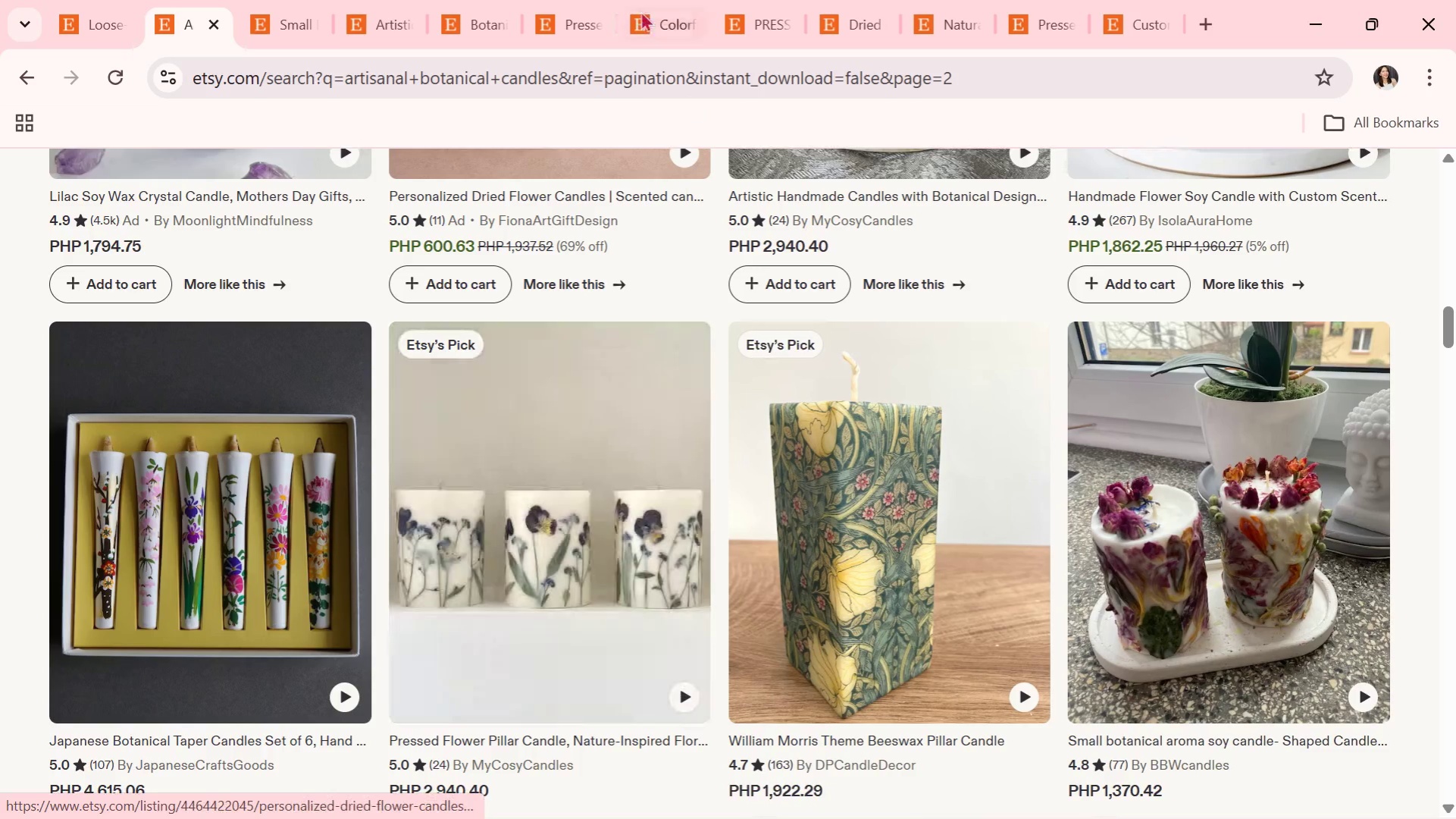 
left_click([635, 0])
 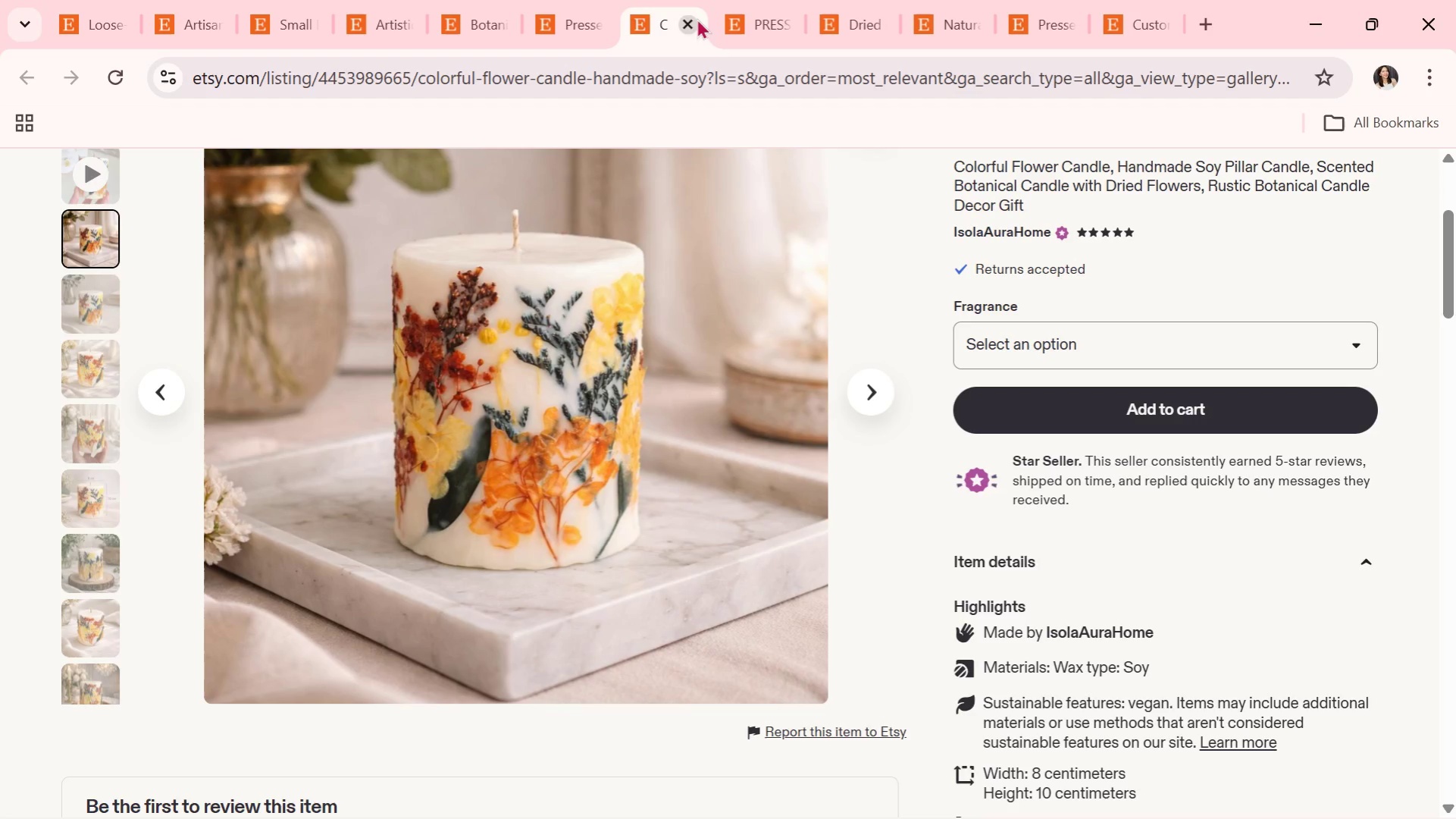 
left_click([690, 20])
 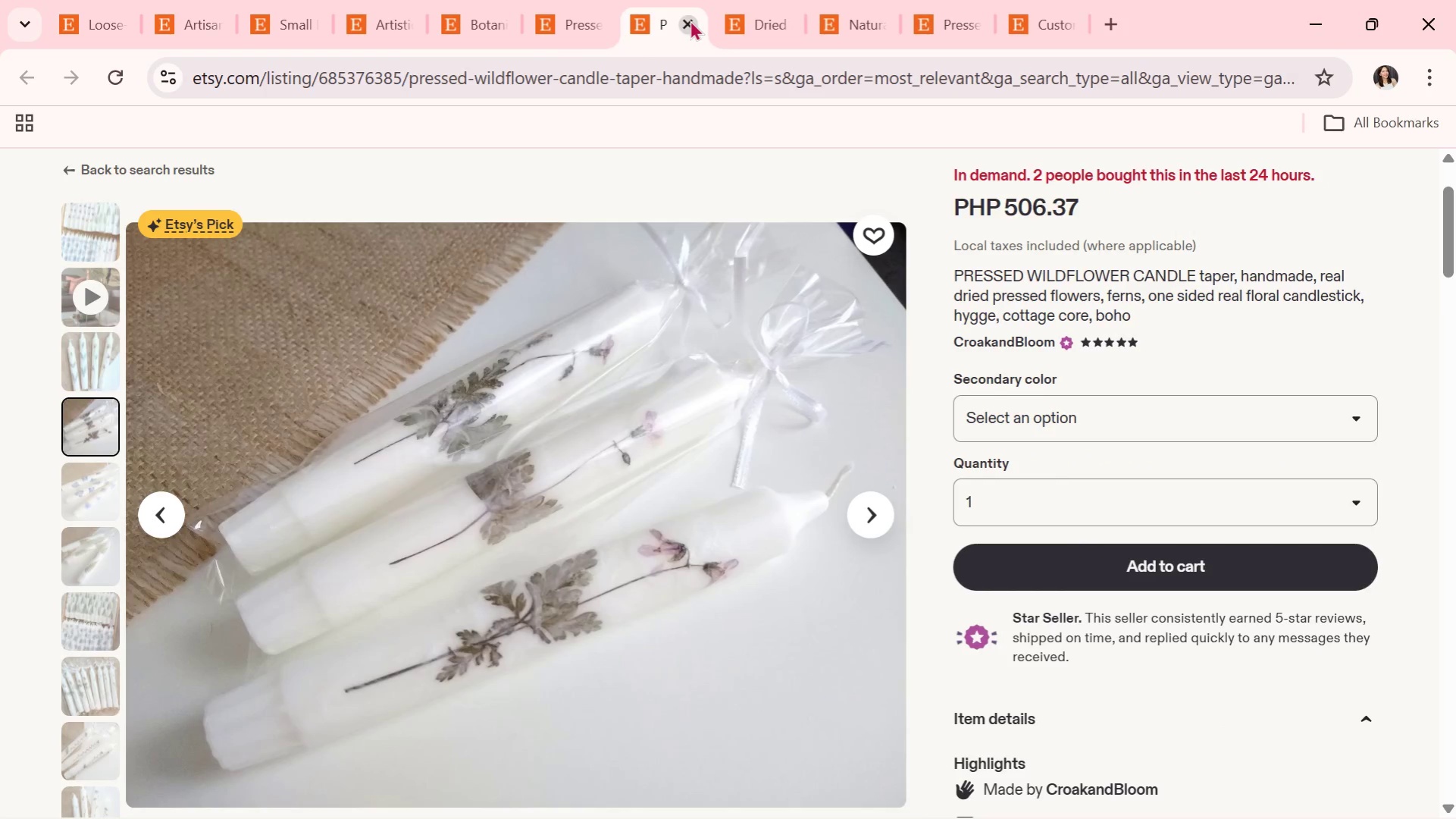 
left_click([690, 20])
 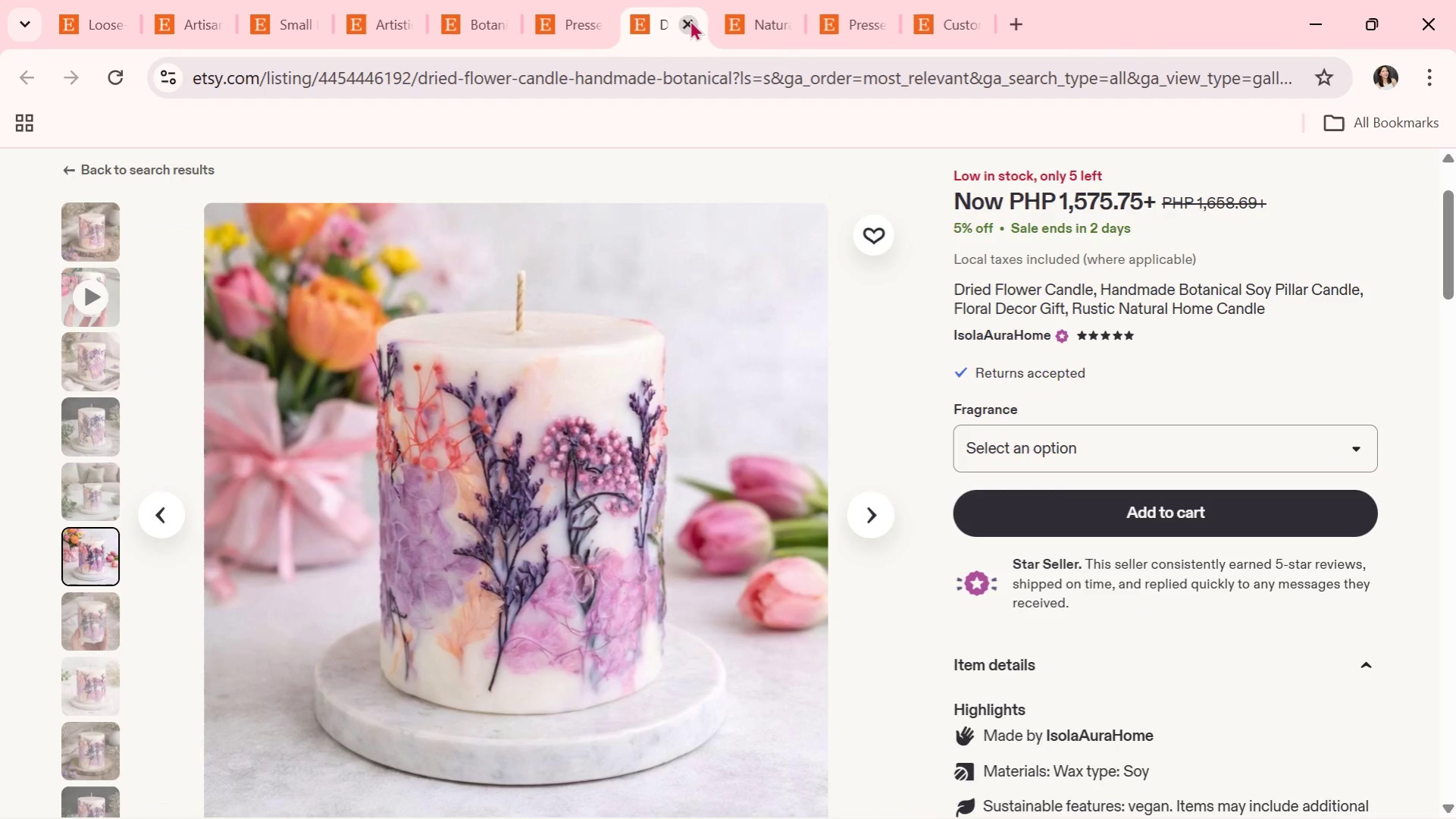 
left_click([690, 20])
 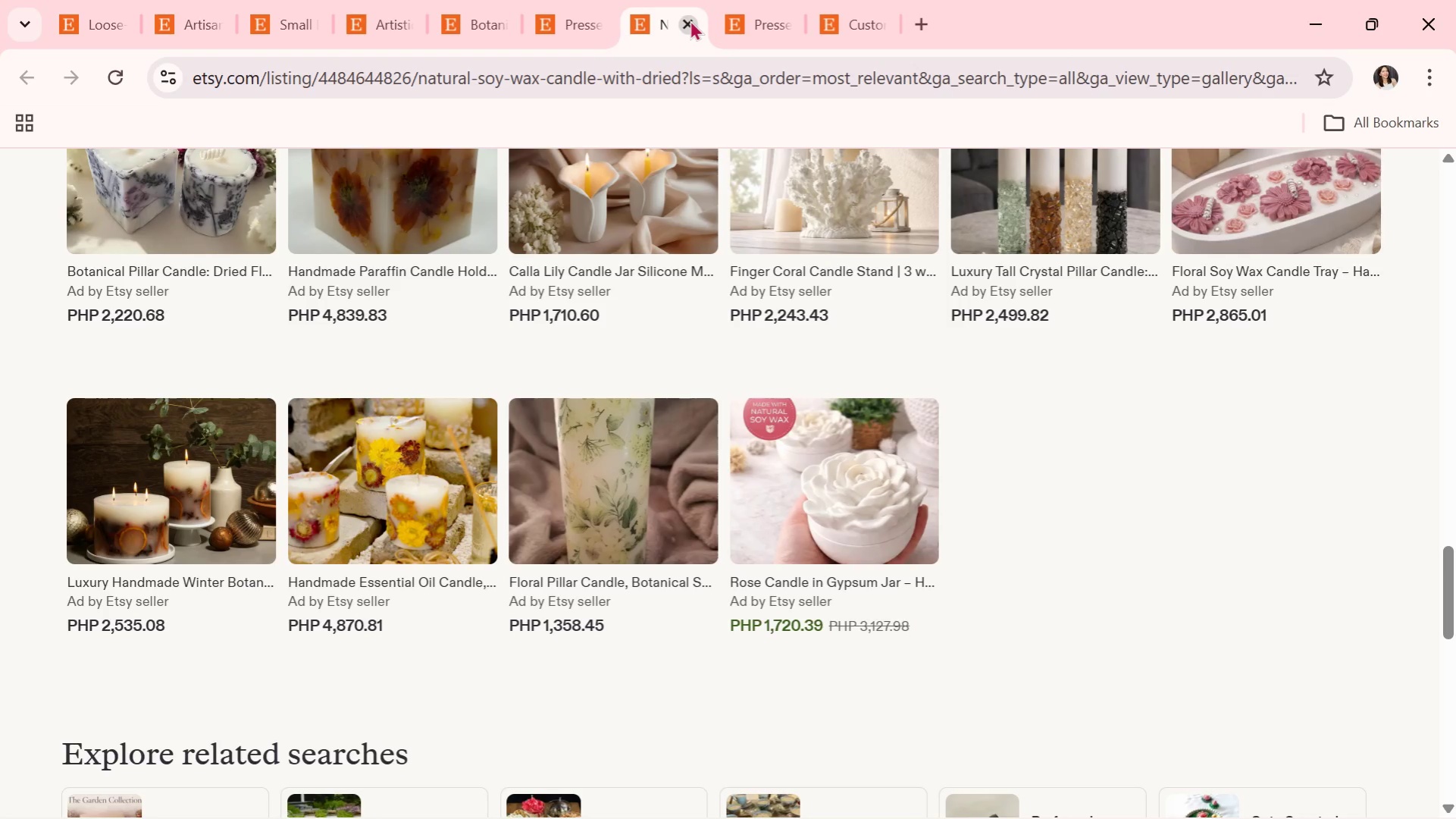 
left_click([690, 20])
 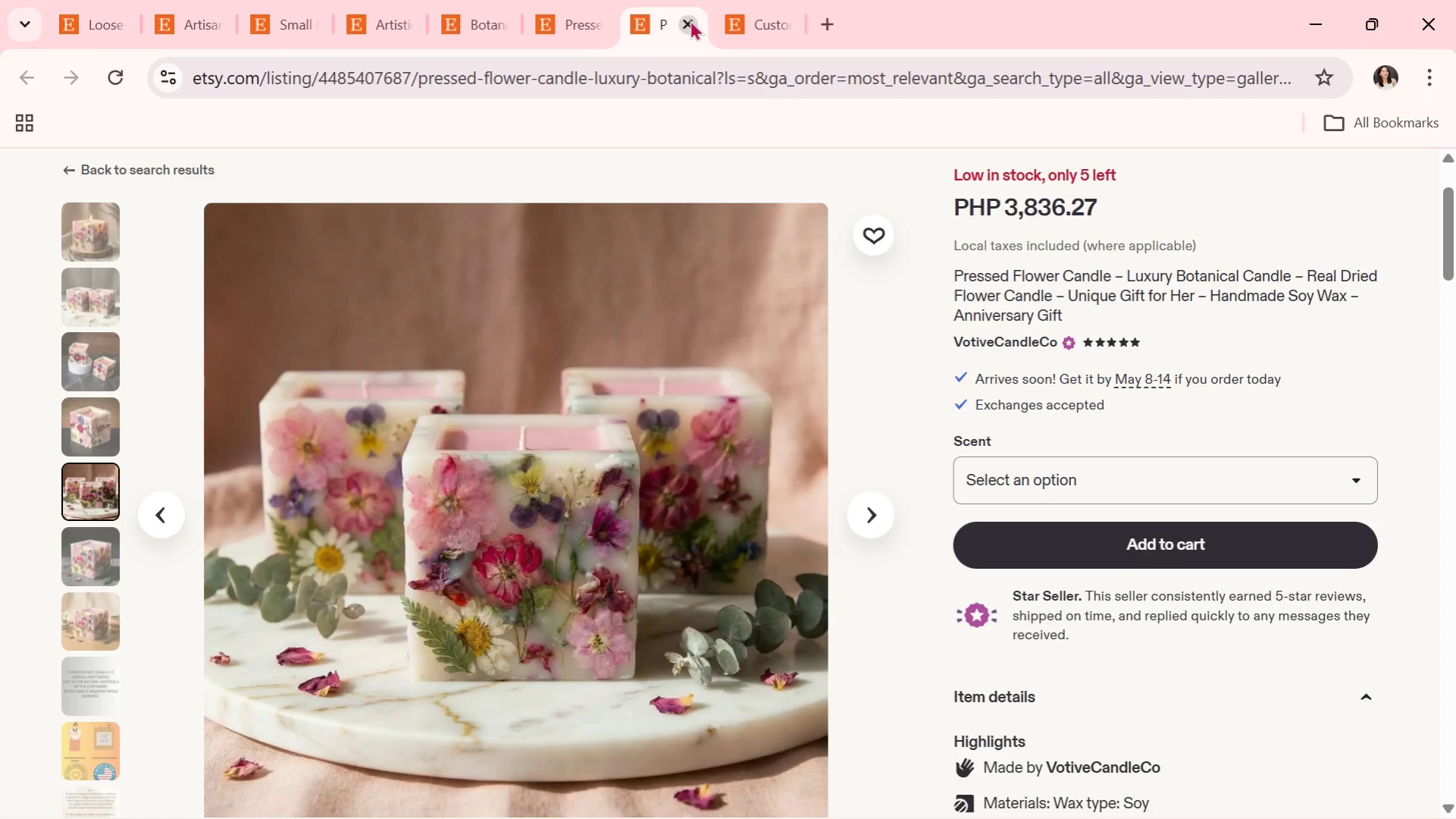 
left_click([690, 20])
 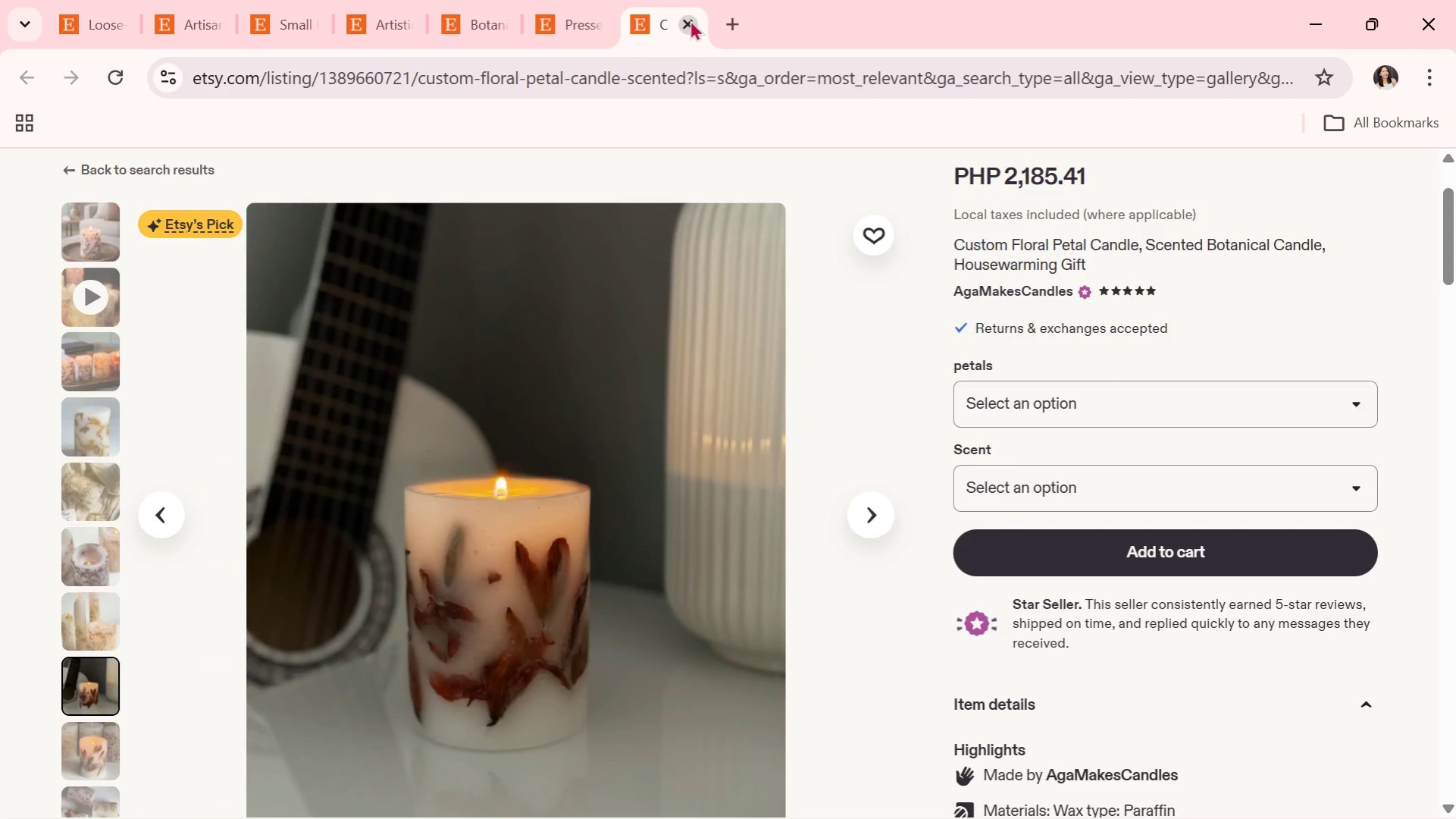 
left_click([690, 20])
 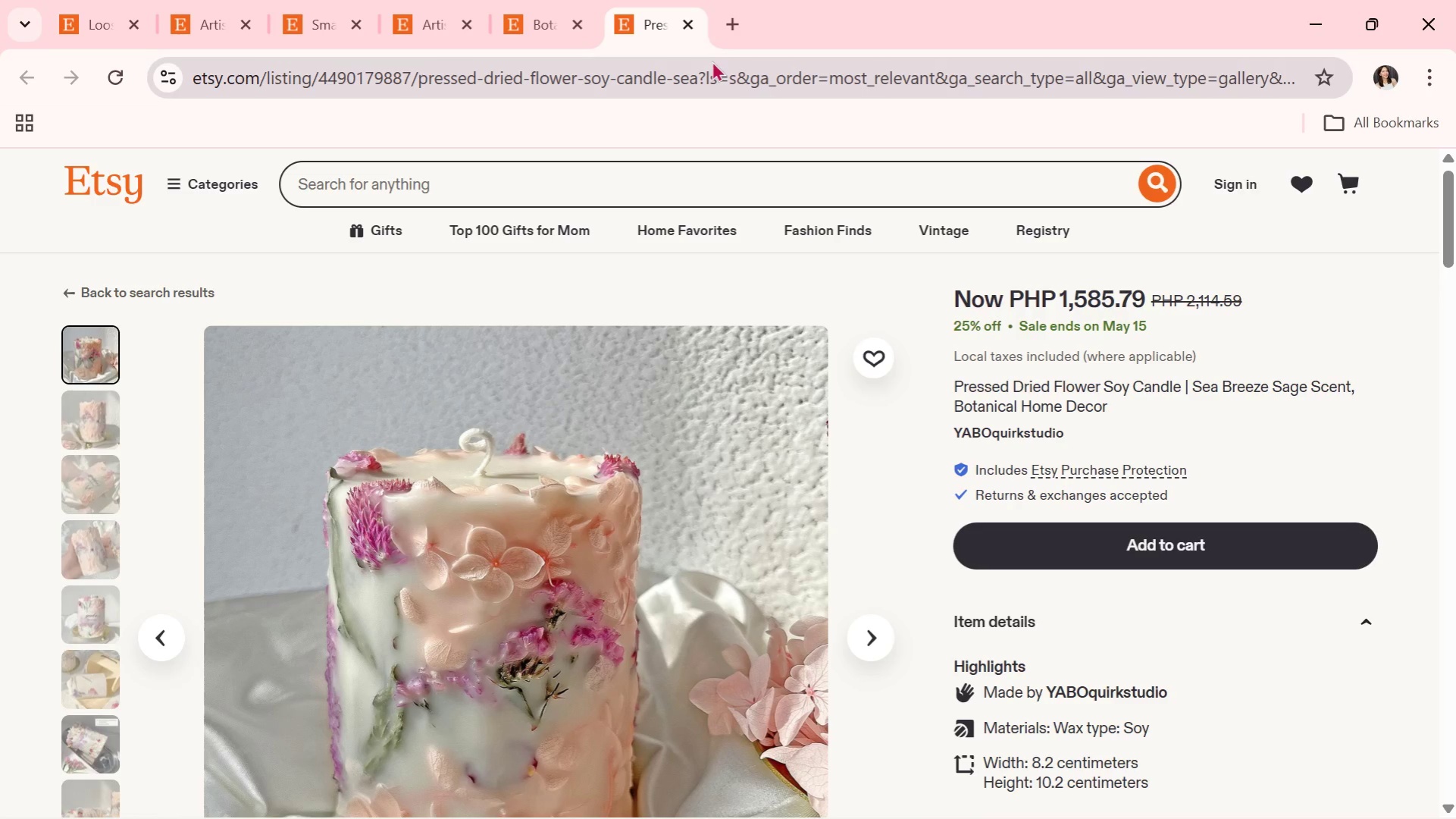 
left_click([690, 24])
 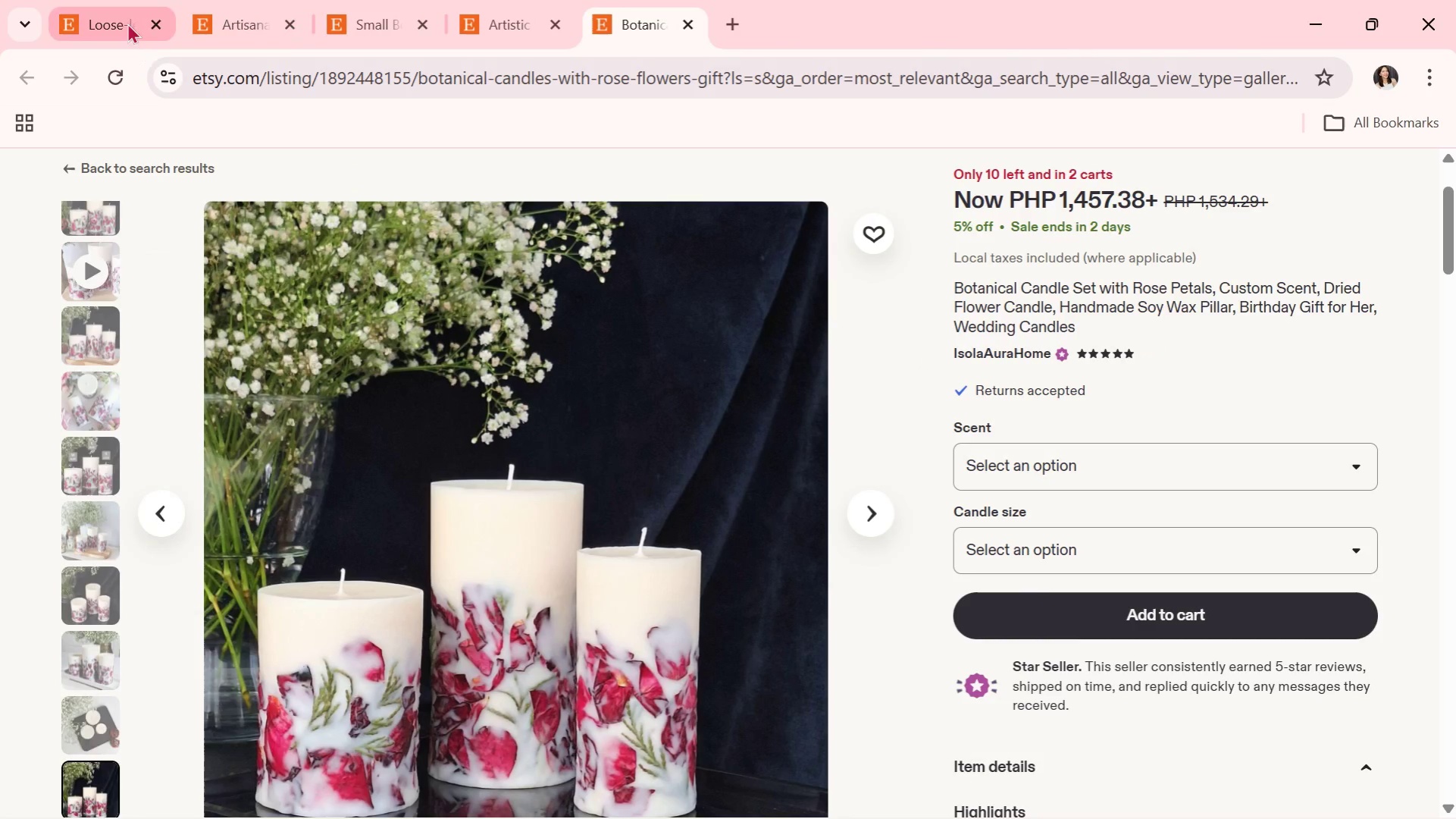 
left_click([111, 0])
 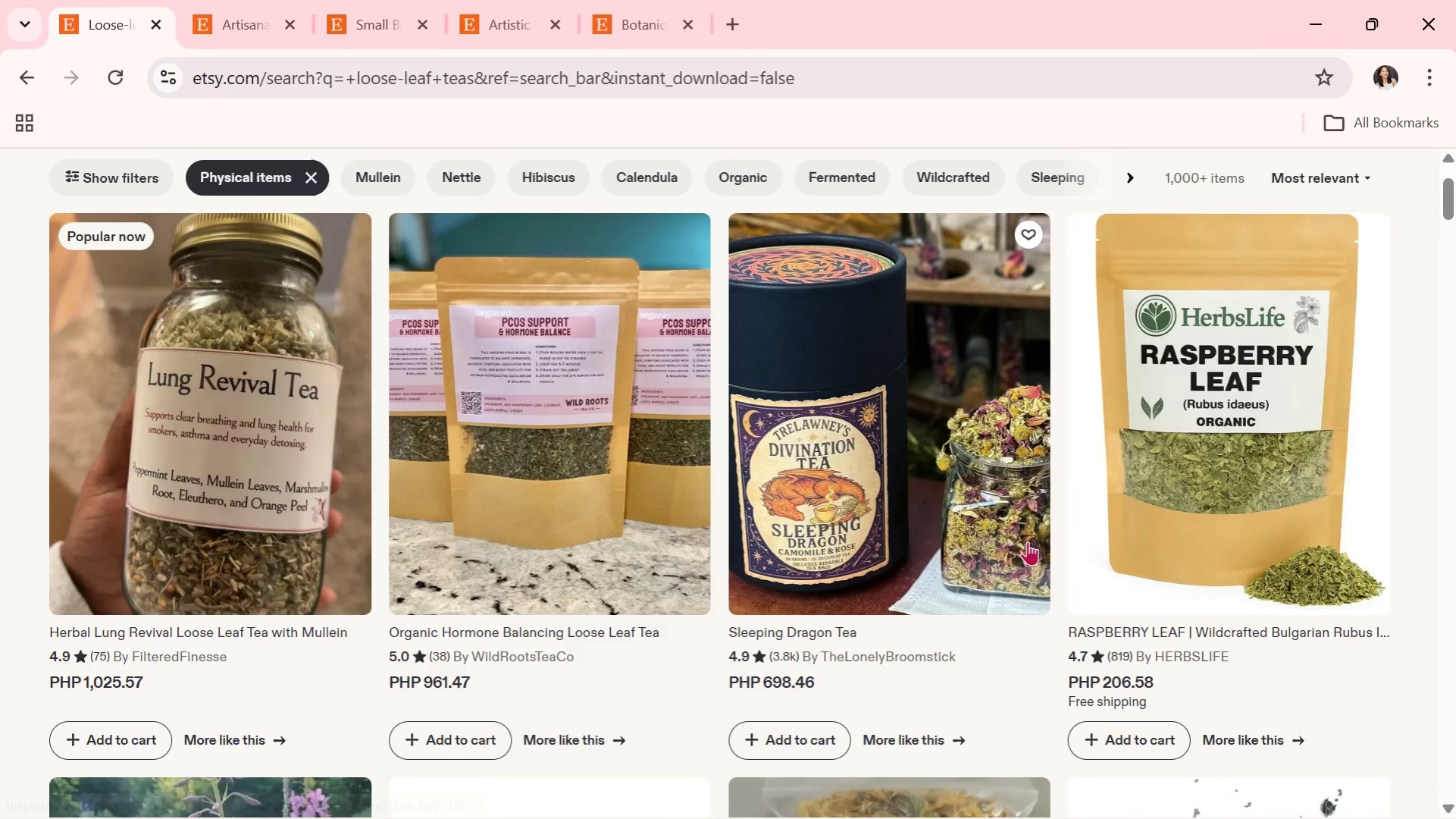 
scroll: coordinate [1027, 542], scroll_direction: down, amount: 4.0
 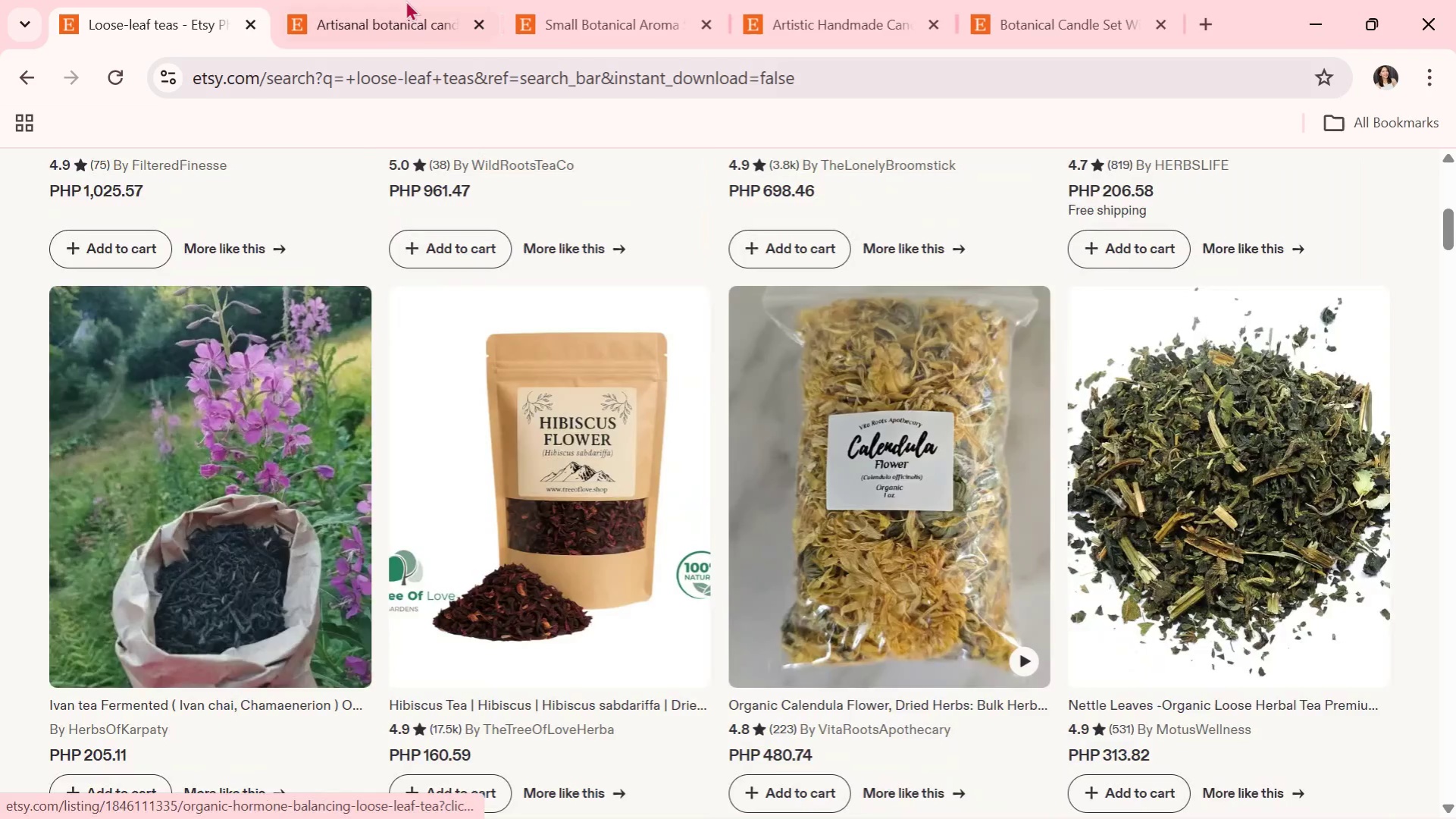 
left_click([402, 0])
 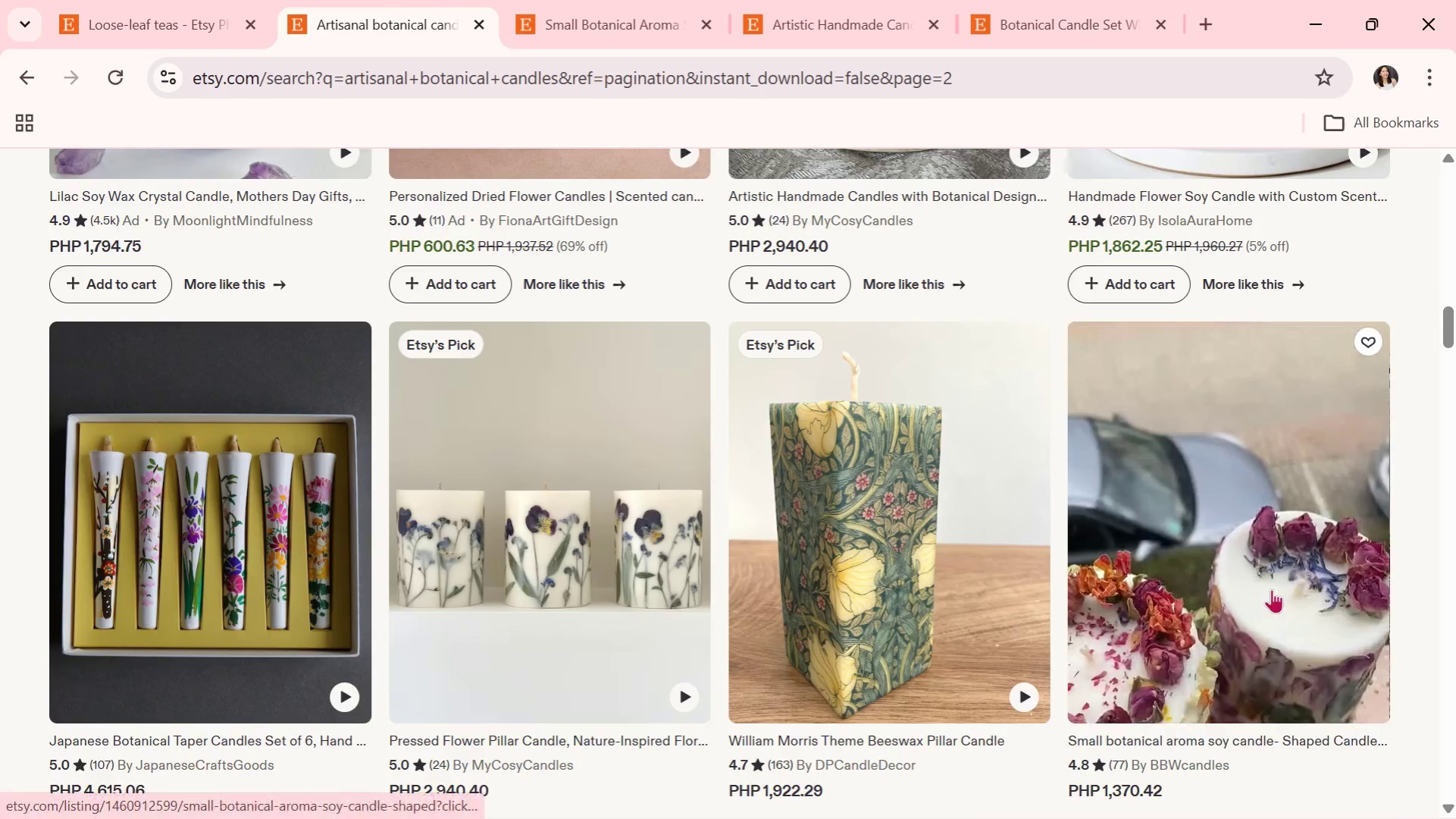 
scroll: coordinate [1077, 670], scroll_direction: down, amount: 16.0
 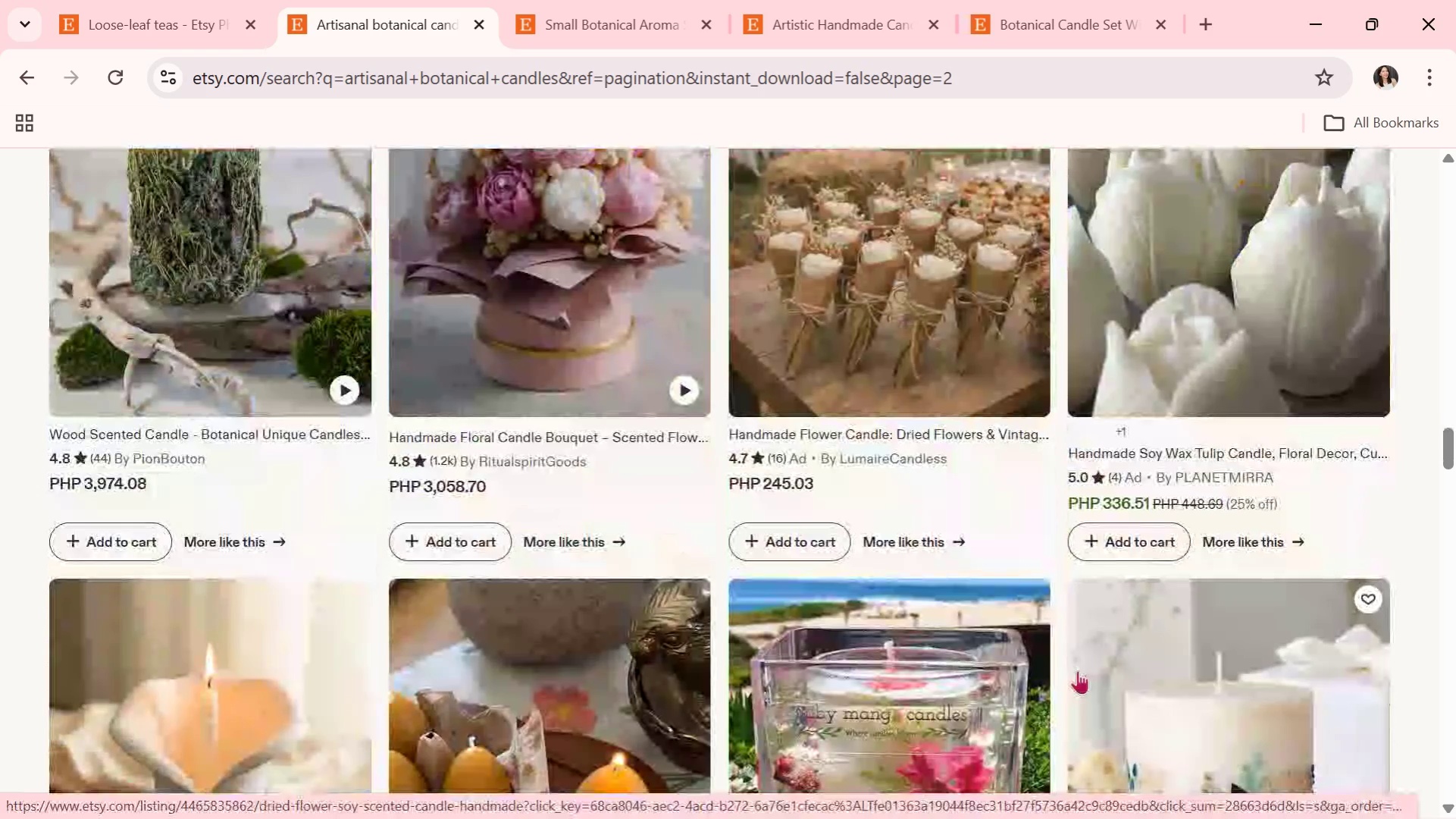 
scroll: coordinate [1077, 670], scroll_direction: up, amount: 1.0
 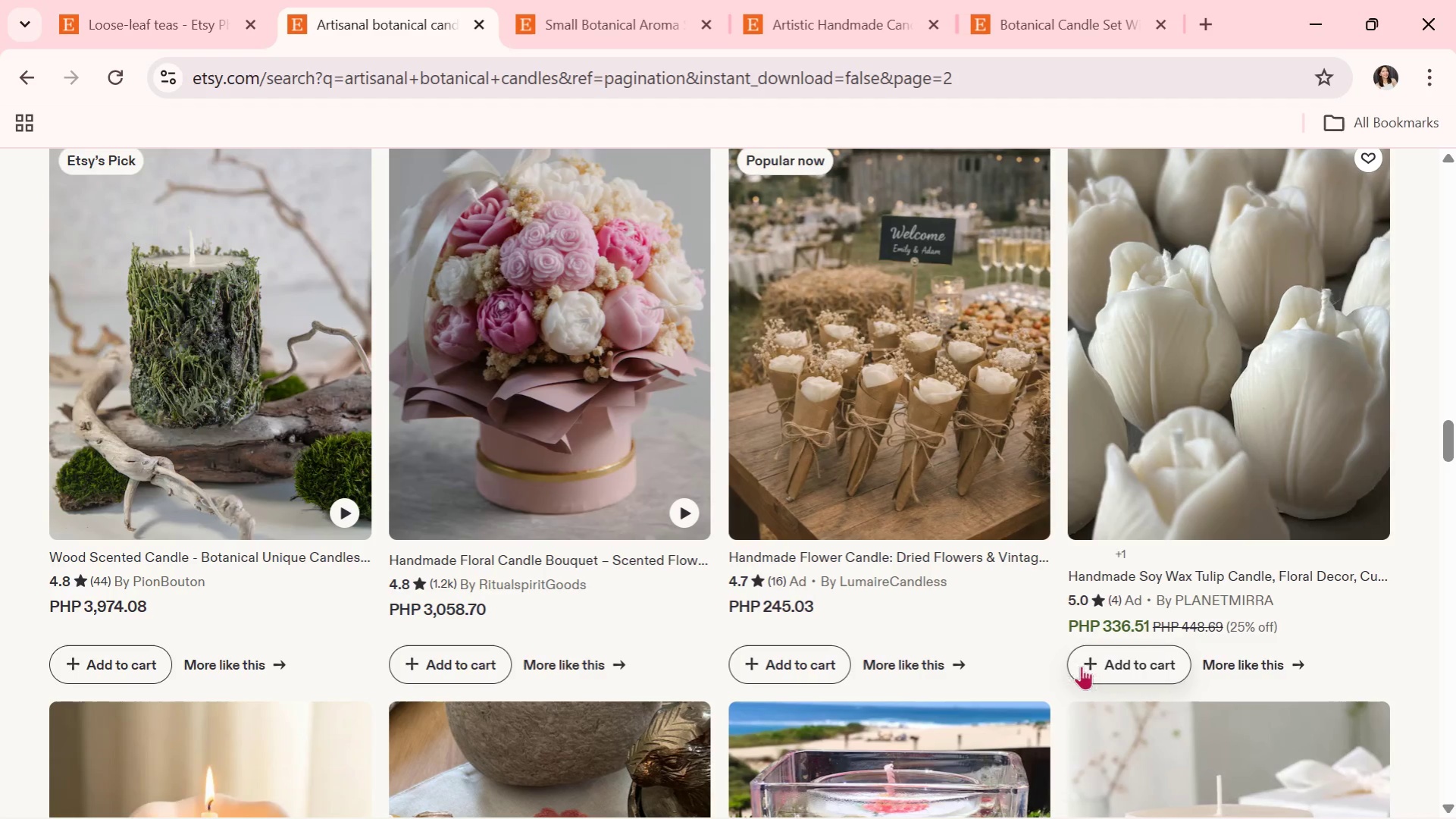 
wait(10.01)
 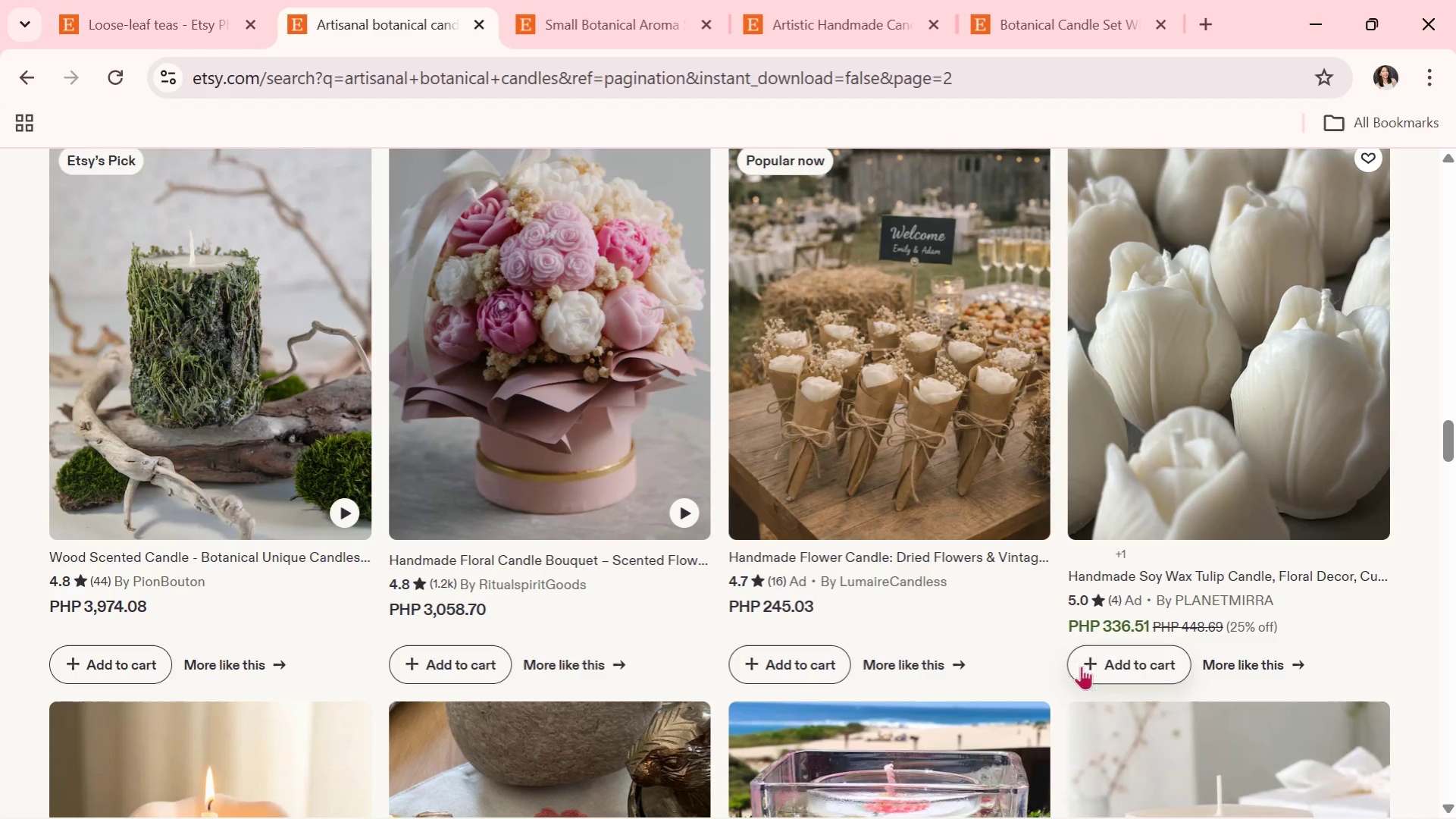 
scroll: coordinate [1102, 642], scroll_direction: down, amount: 3.0
 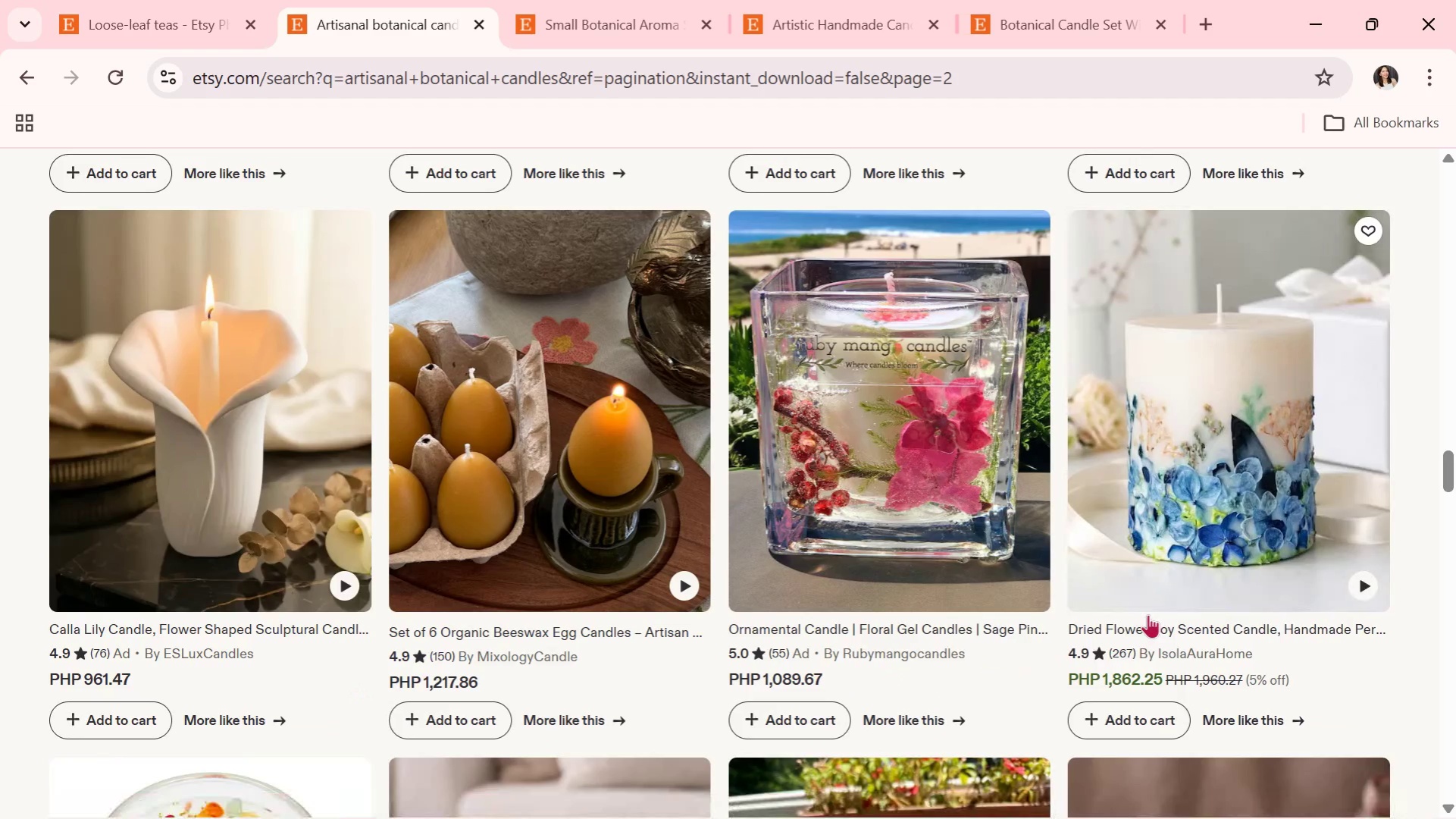 
wait(9.53)
 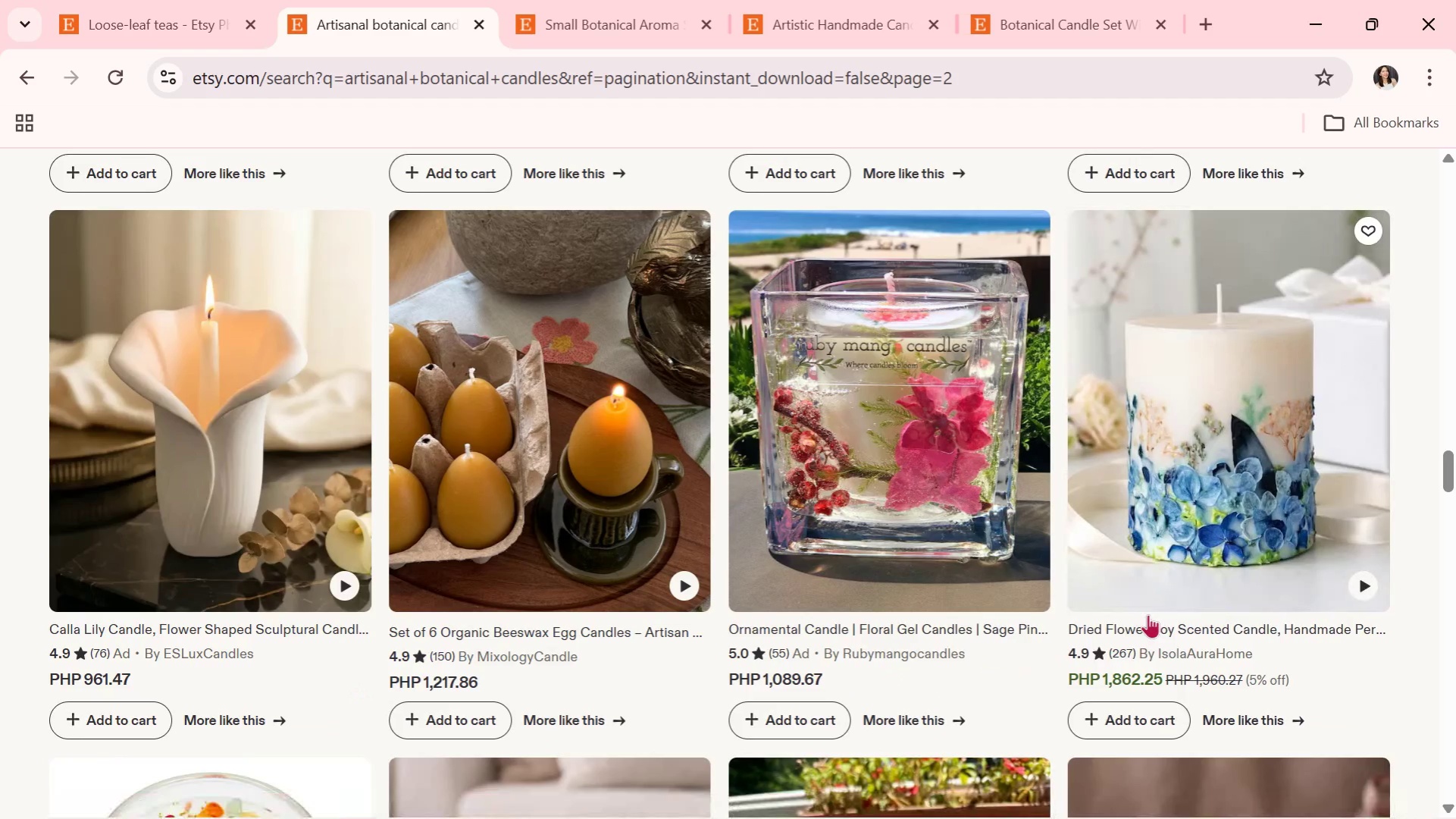 
scroll: coordinate [1163, 709], scroll_direction: down, amount: 3.0
 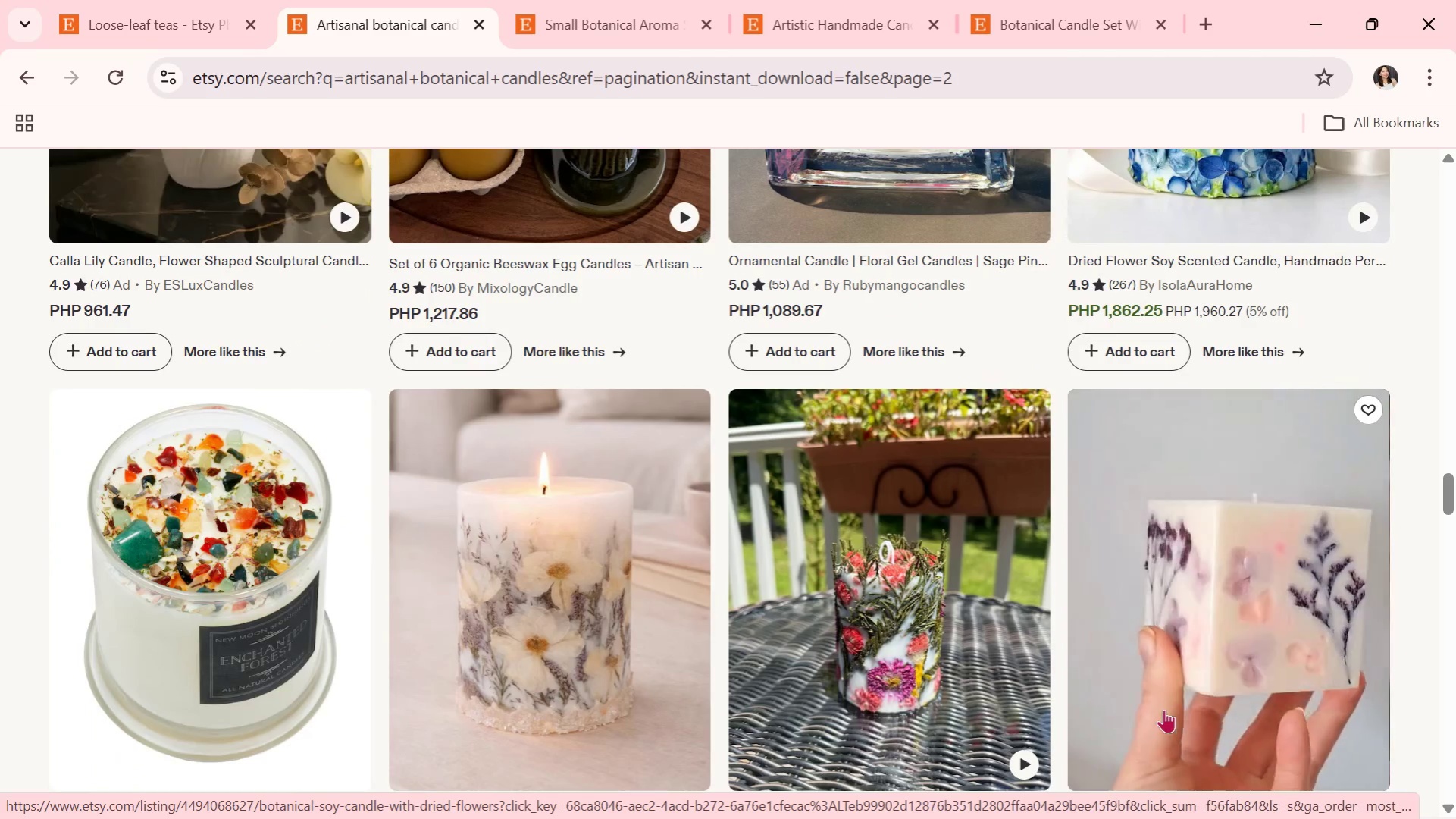 
left_click([832, 566])
 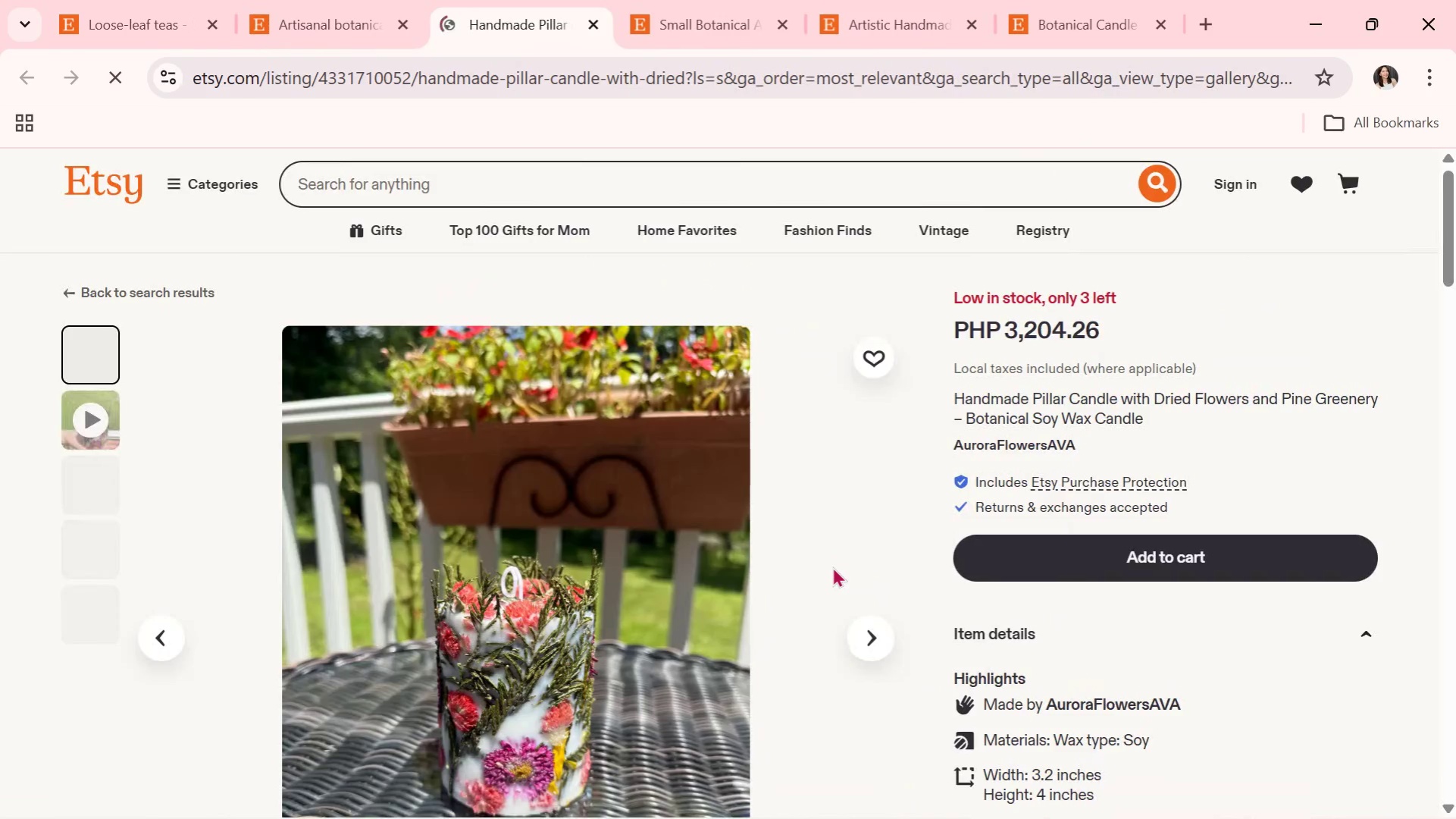 
scroll: coordinate [832, 566], scroll_direction: down, amount: 1.0
 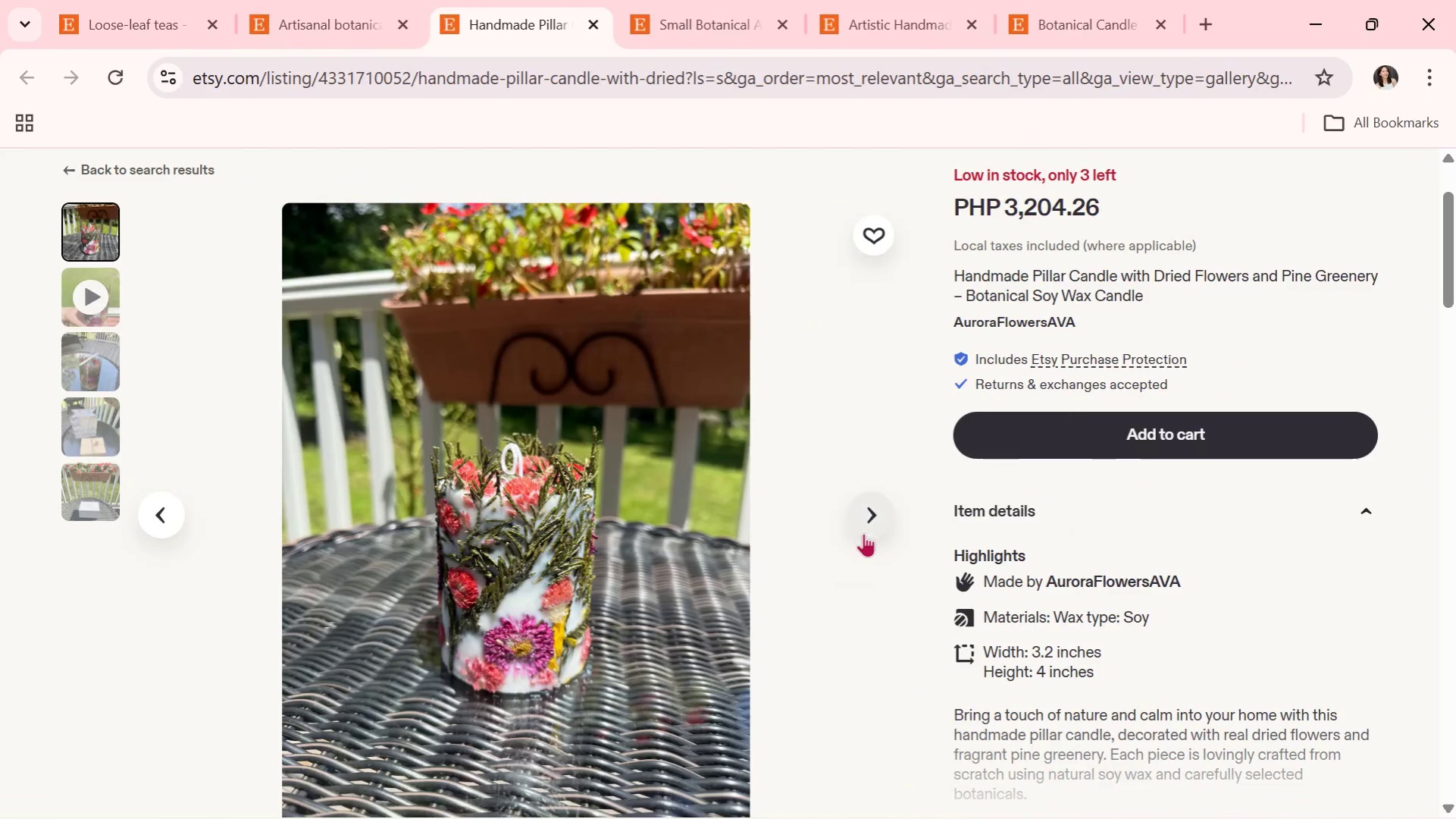 
left_click([866, 529])
 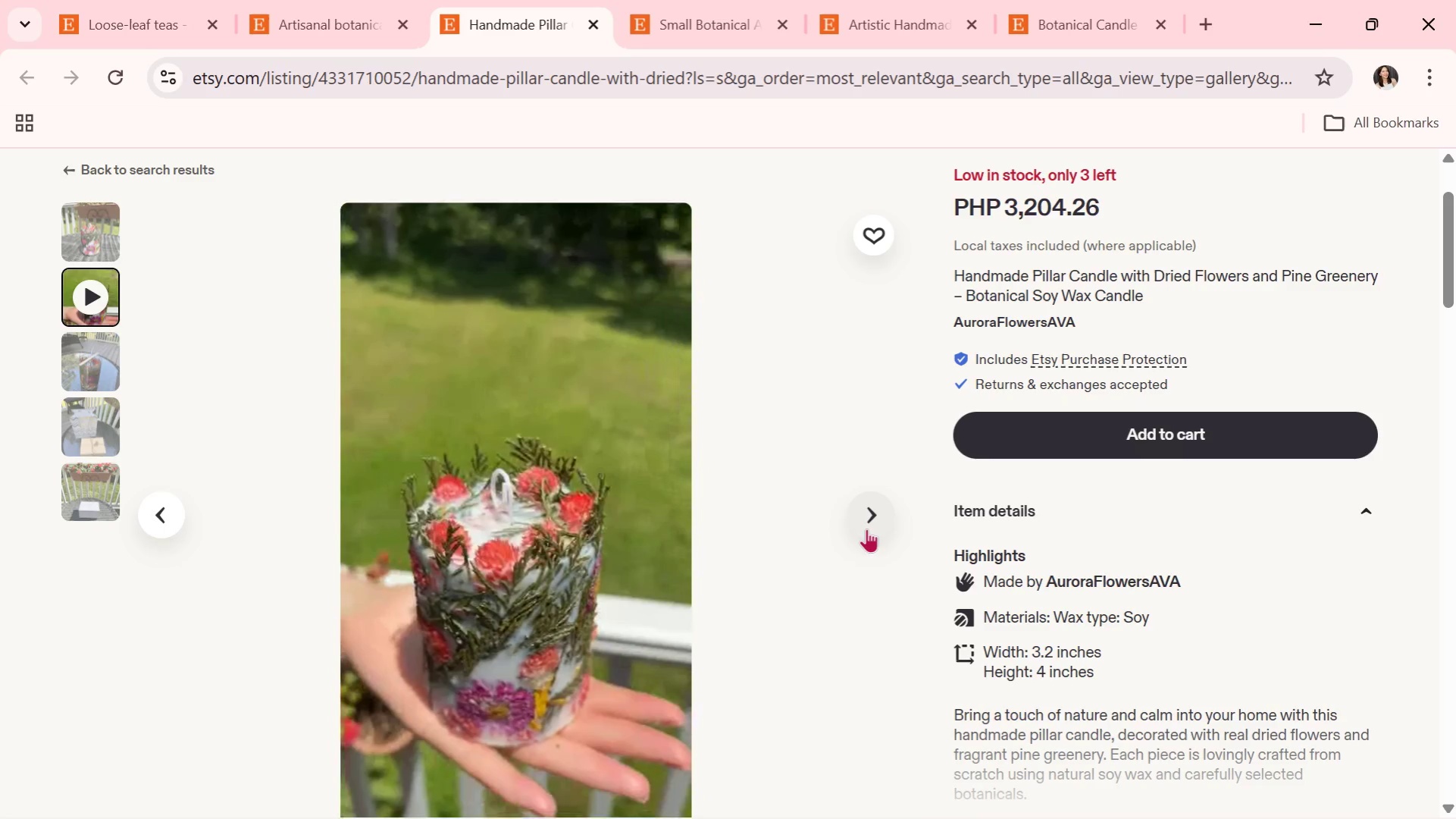 
wait(19.38)
 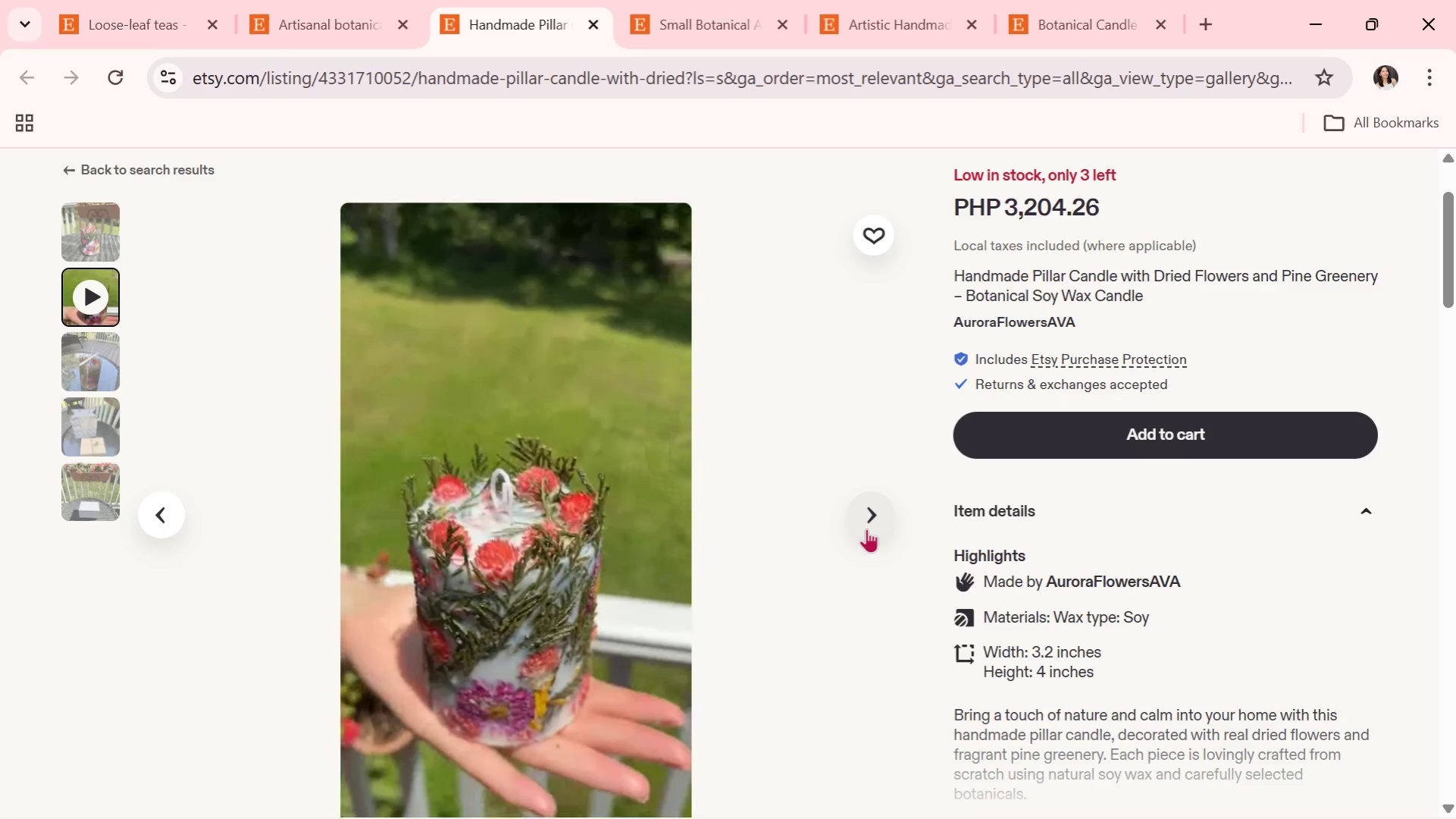 
left_click([866, 529])
 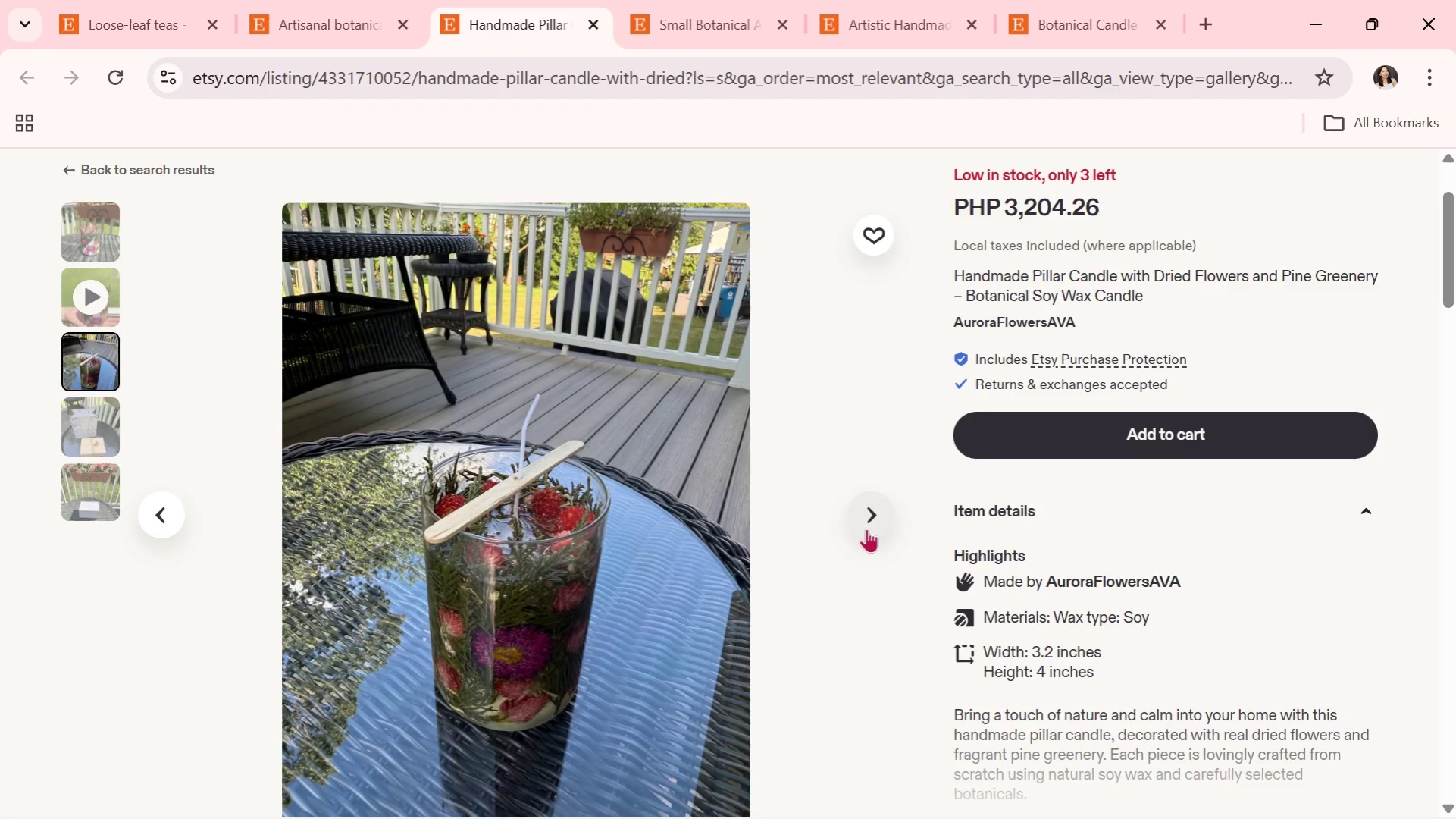 
wait(18.58)
 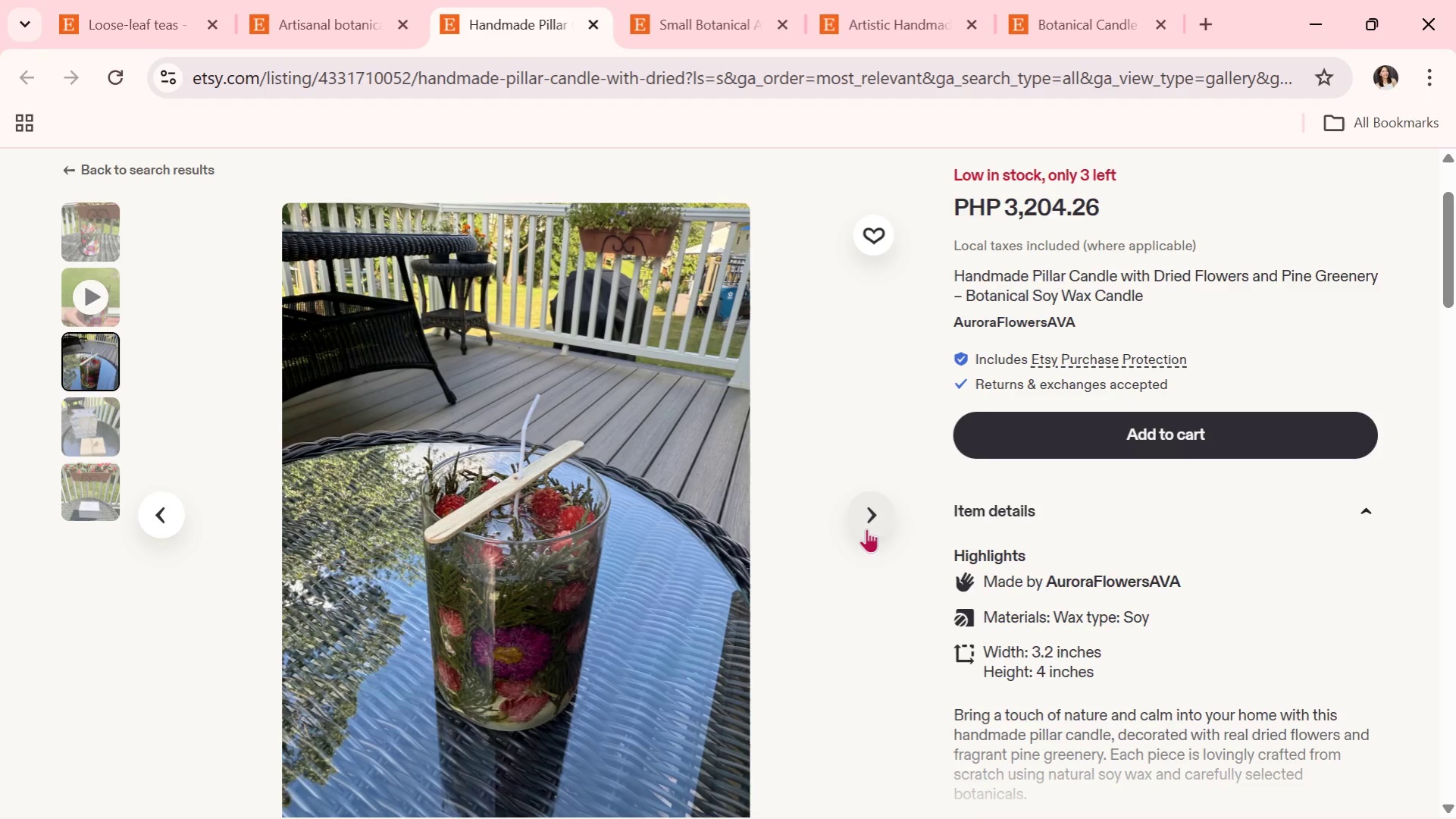 
left_click([866, 529])
 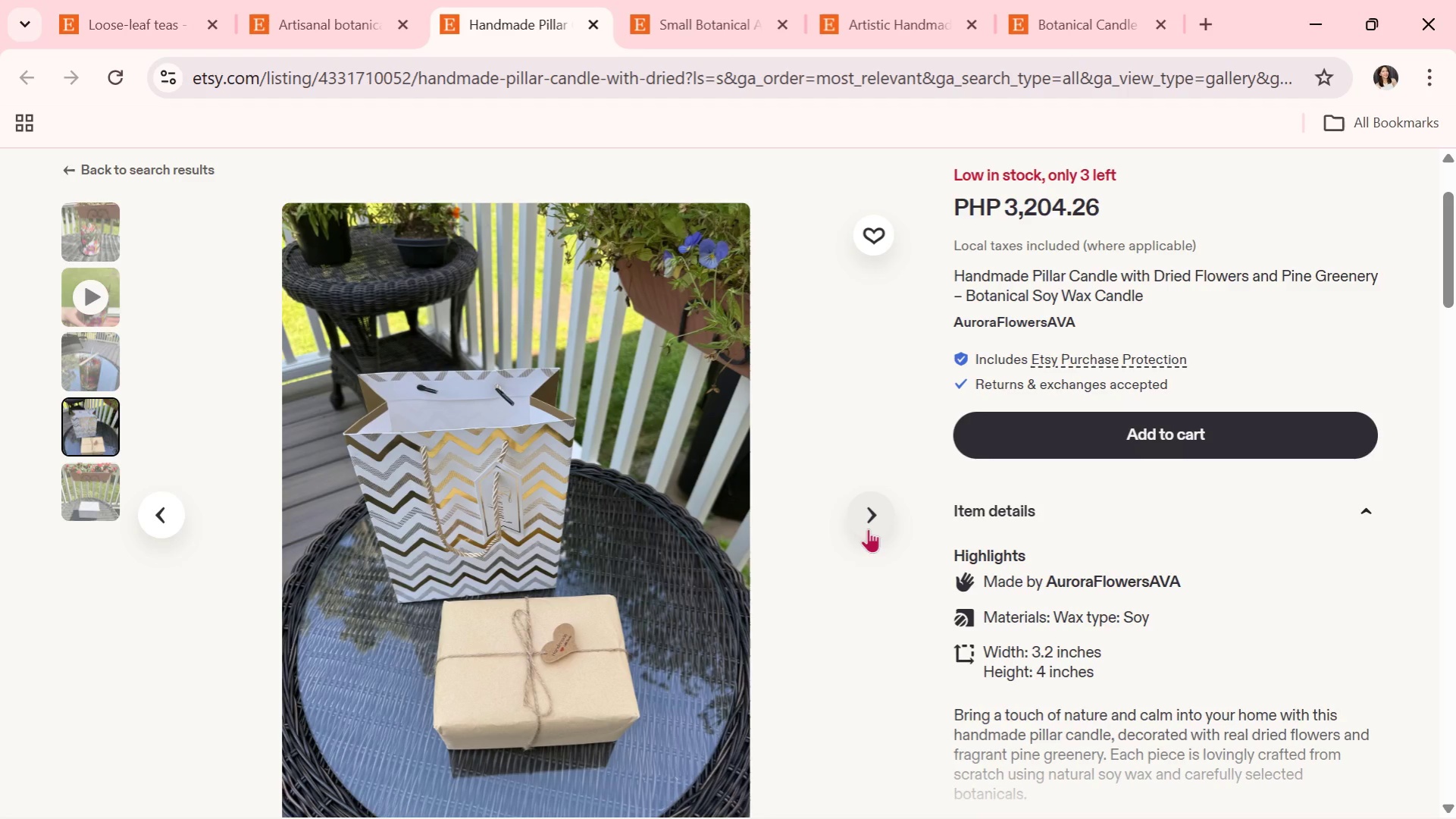 
wait(19.0)
 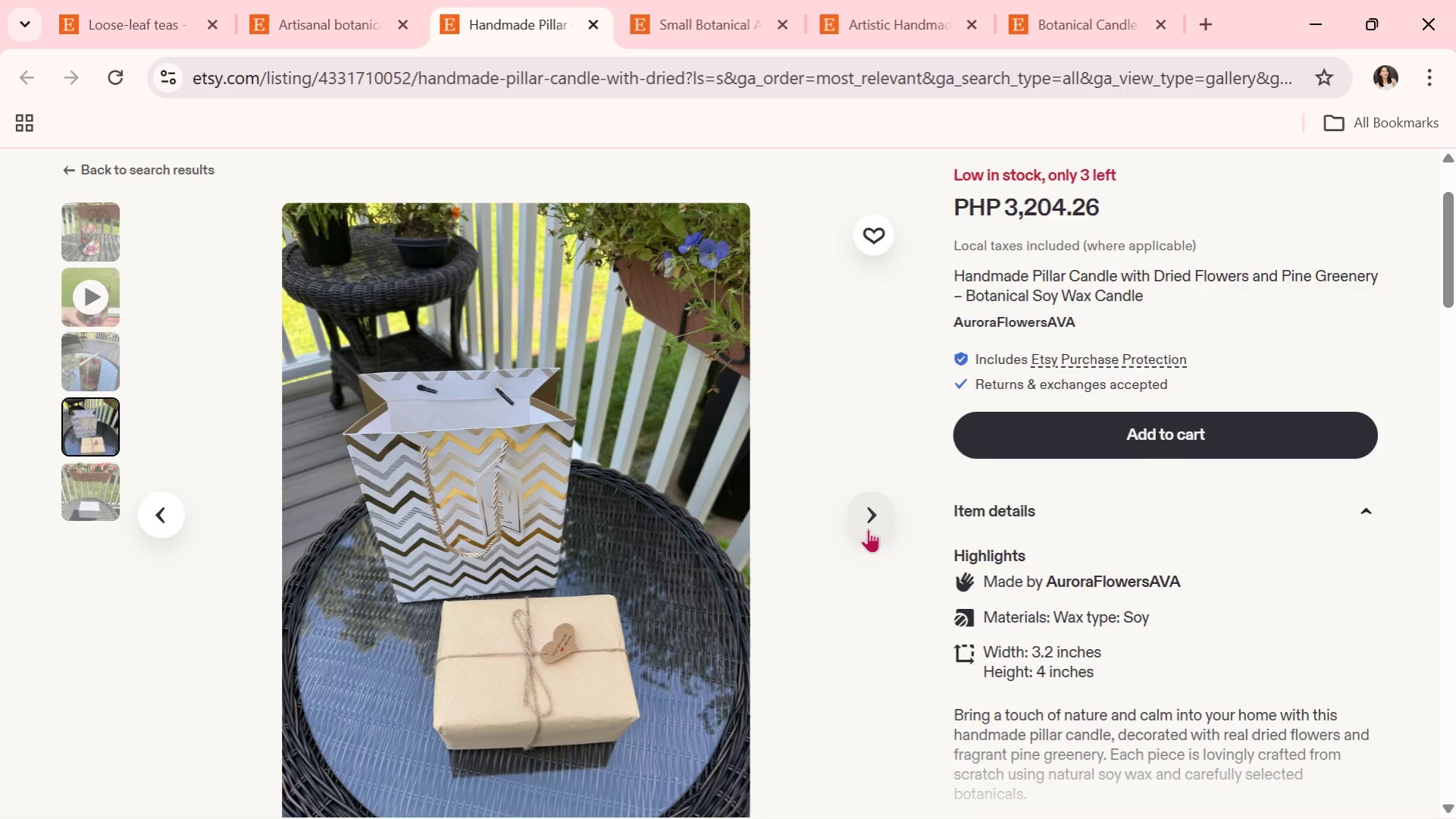 
left_click([868, 529])
 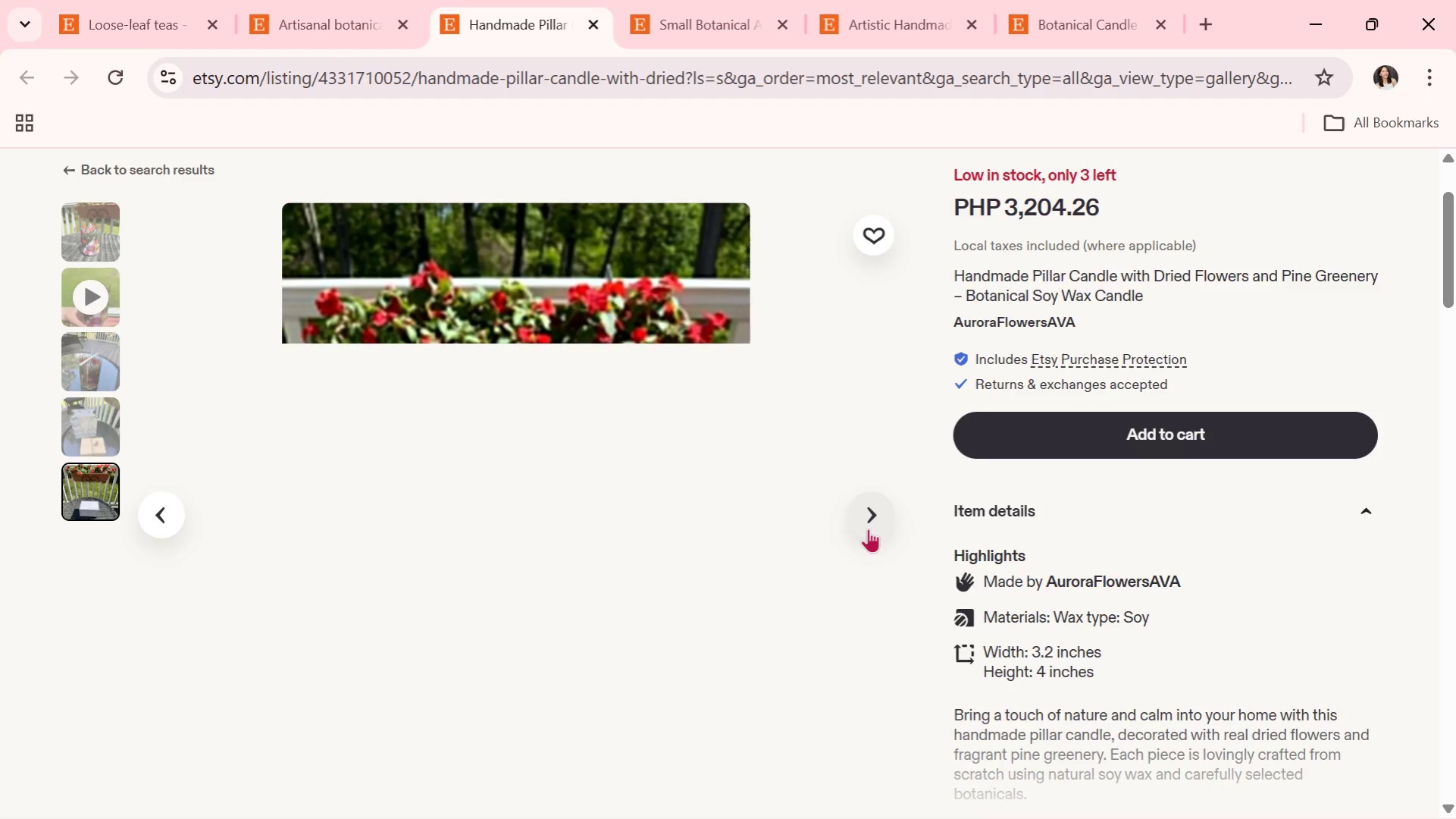 
wait(9.44)
 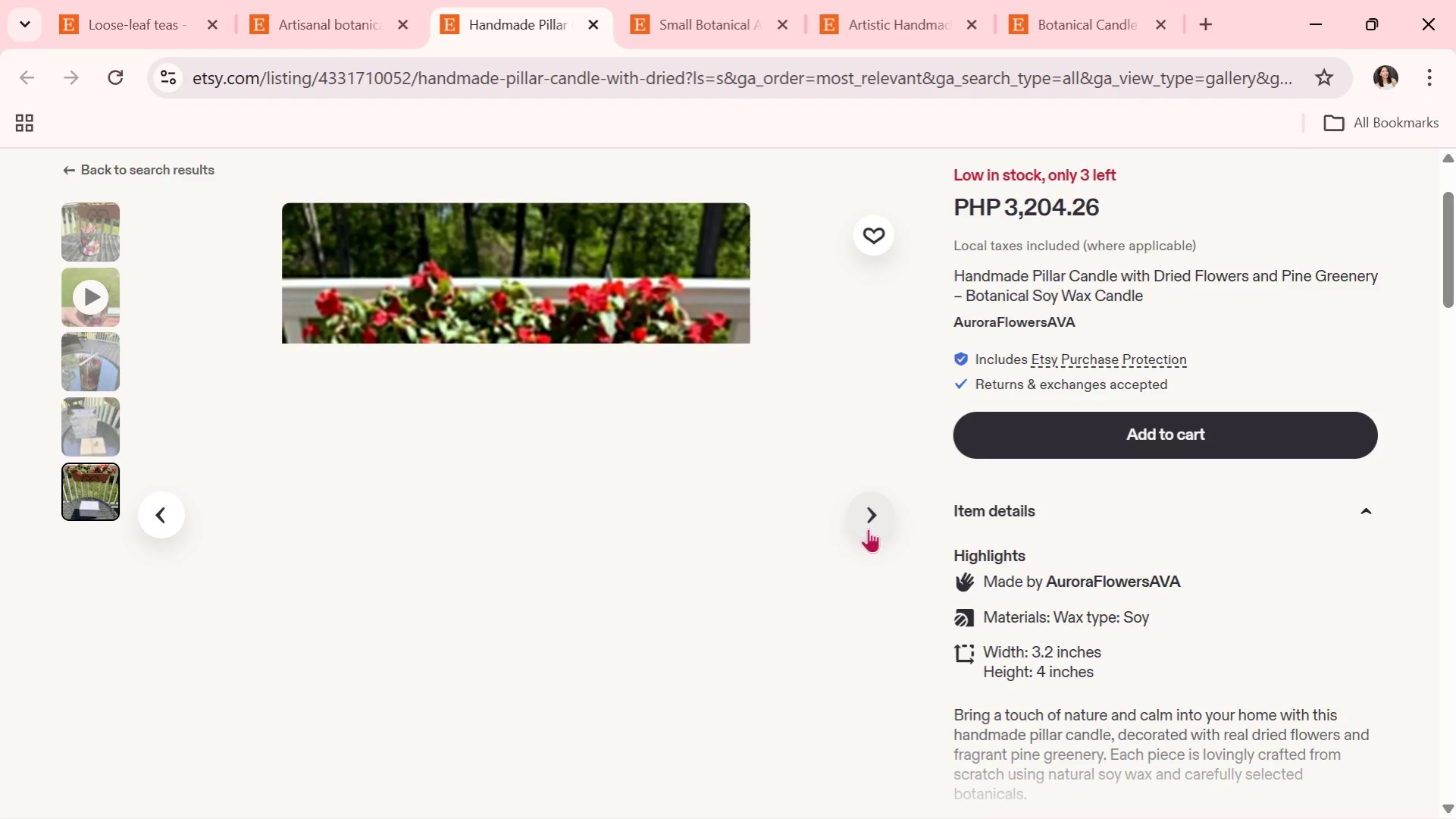 
double_click([587, 24])
 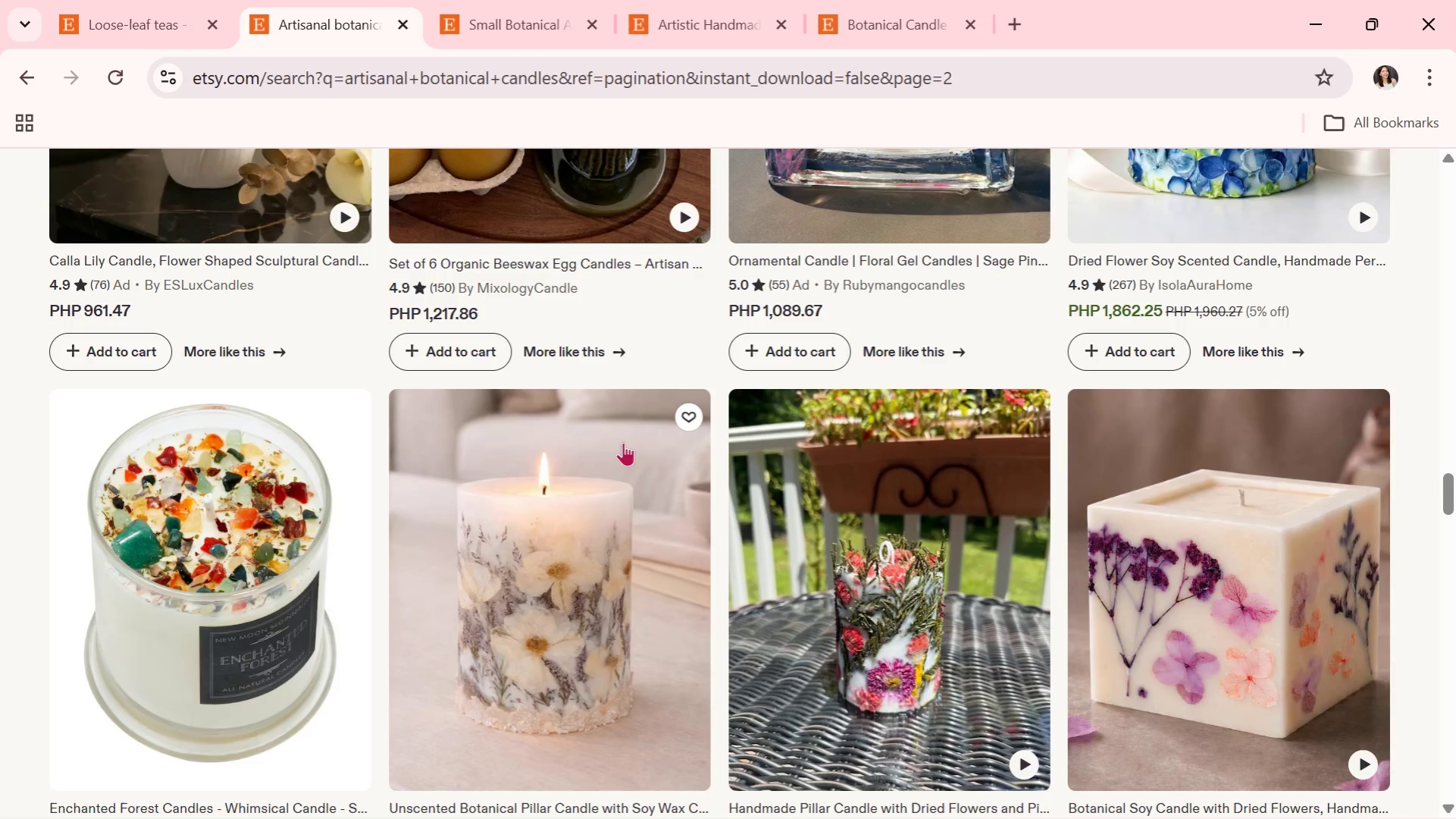 
scroll: coordinate [626, 452], scroll_direction: down, amount: 2.0
 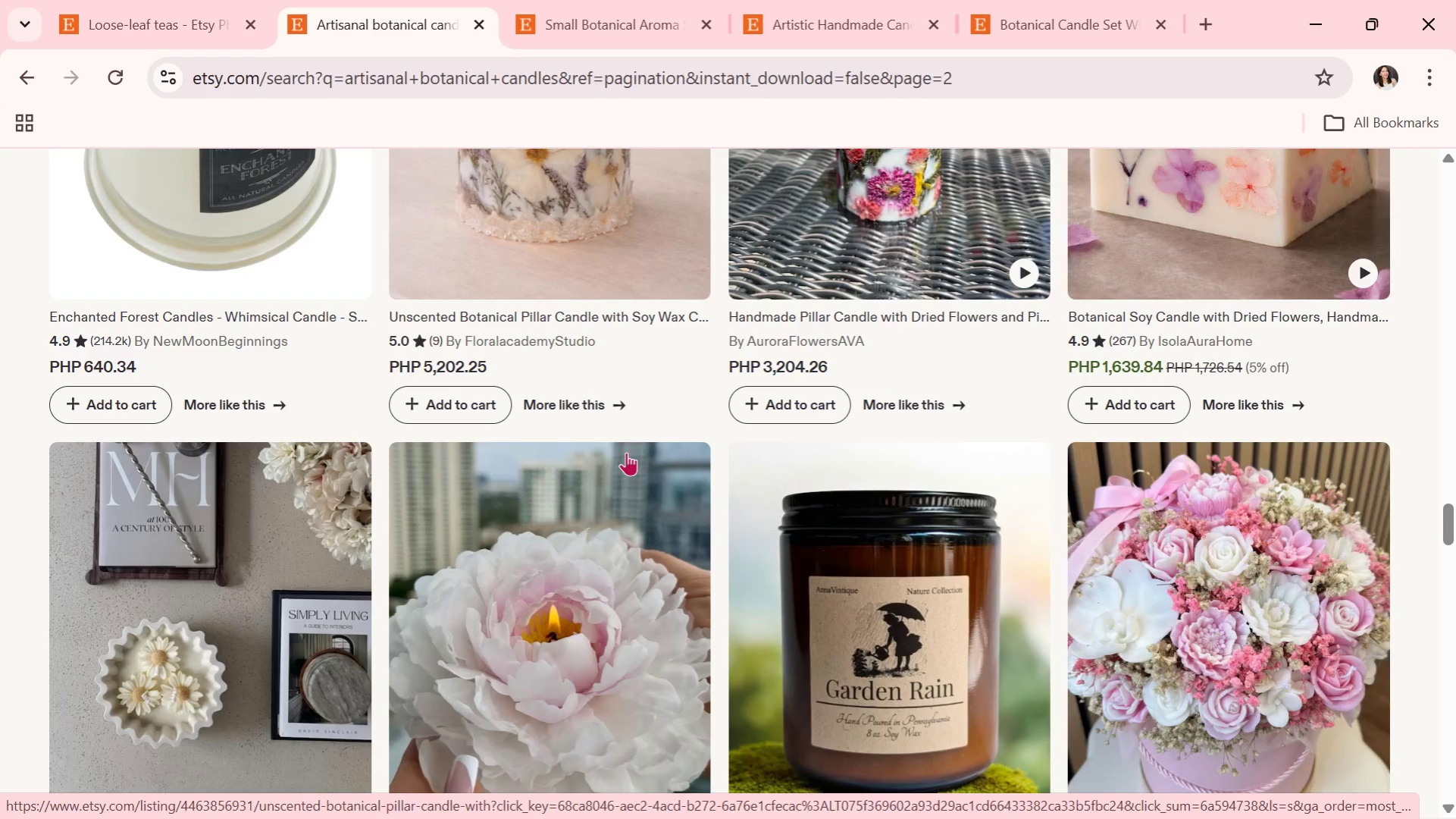 
scroll: coordinate [626, 452], scroll_direction: up, amount: 2.0
 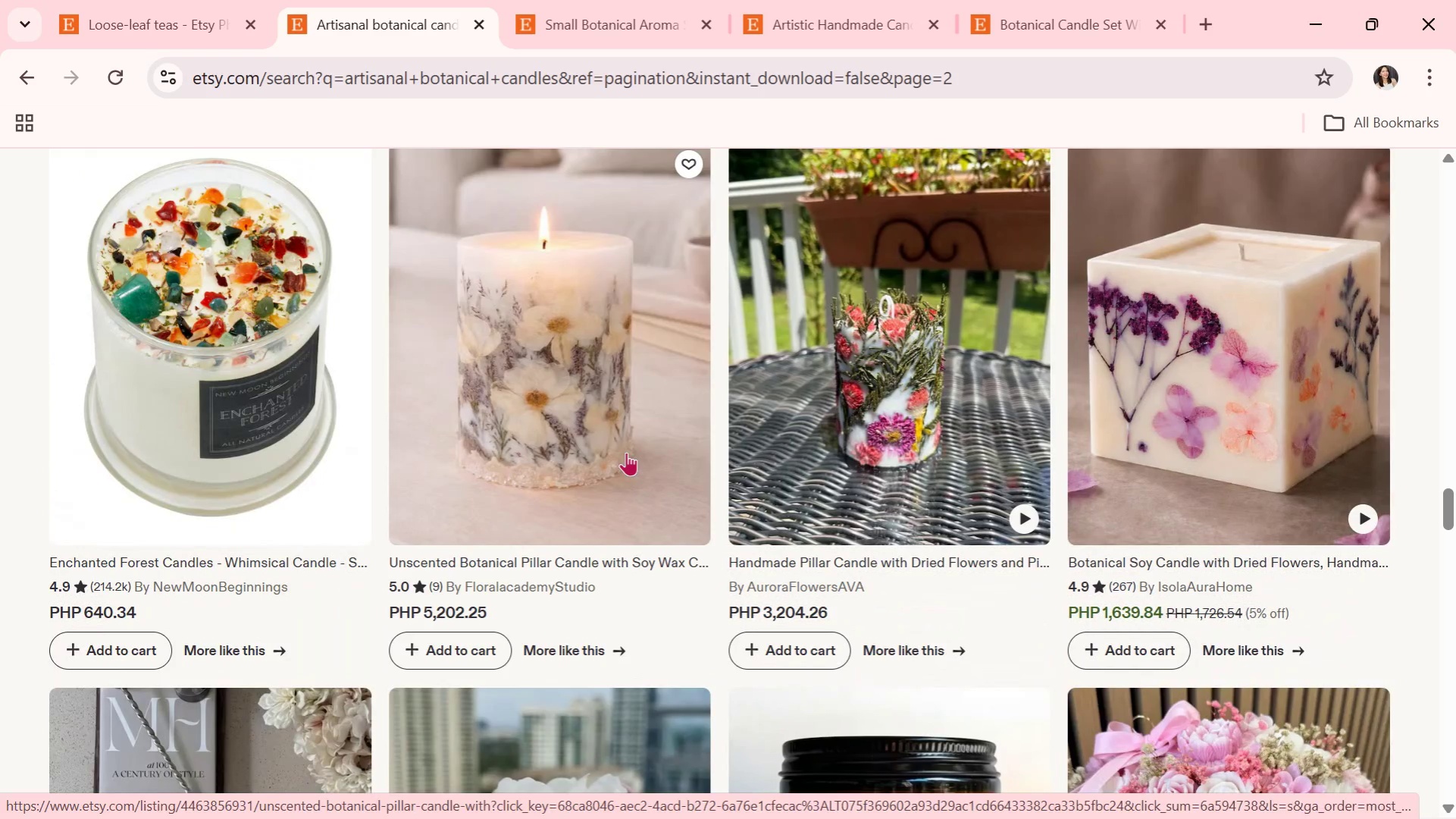 
scroll: coordinate [626, 452], scroll_direction: down, amount: 12.0
 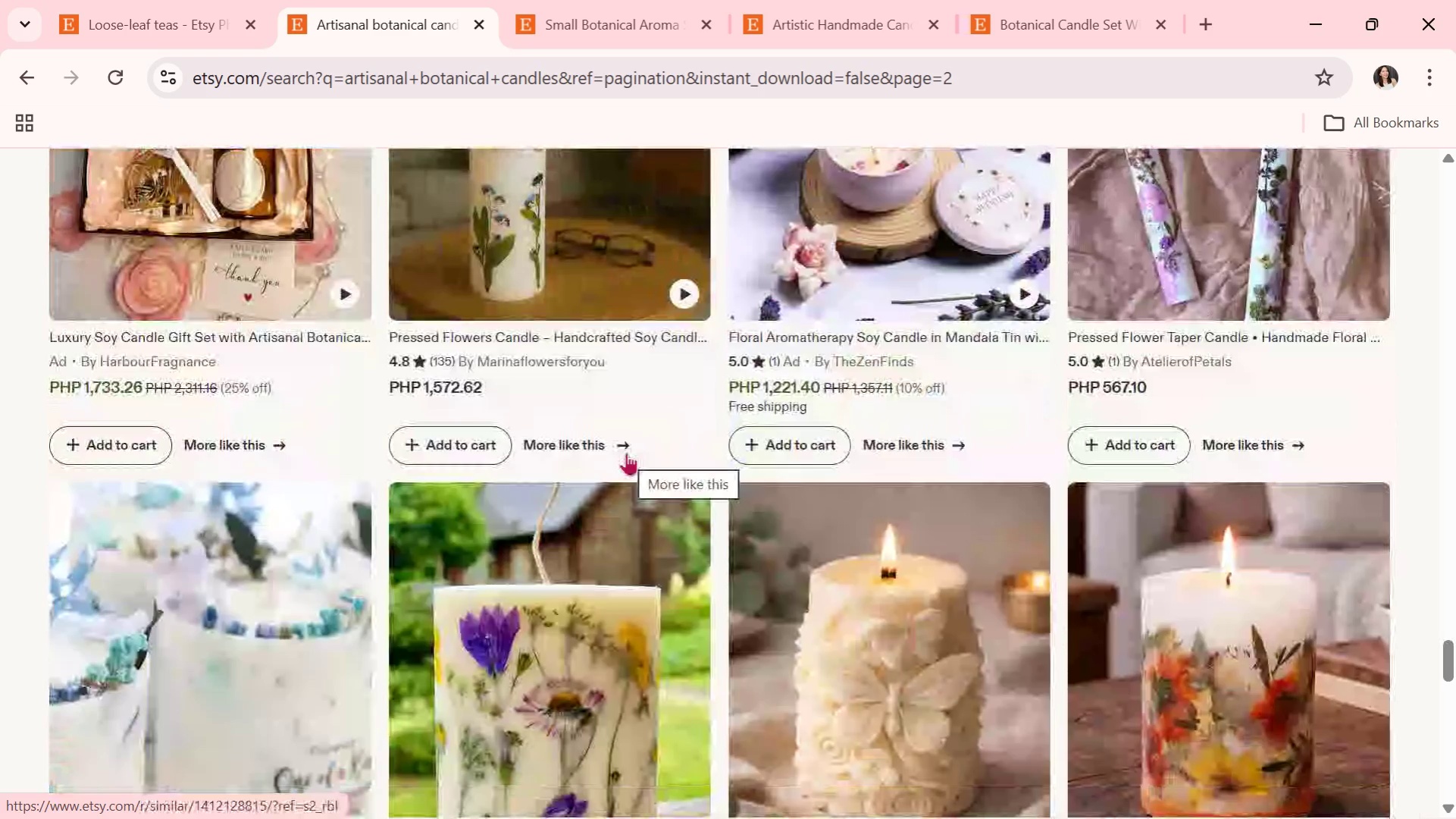 
scroll: coordinate [692, 621], scroll_direction: down, amount: 6.0
 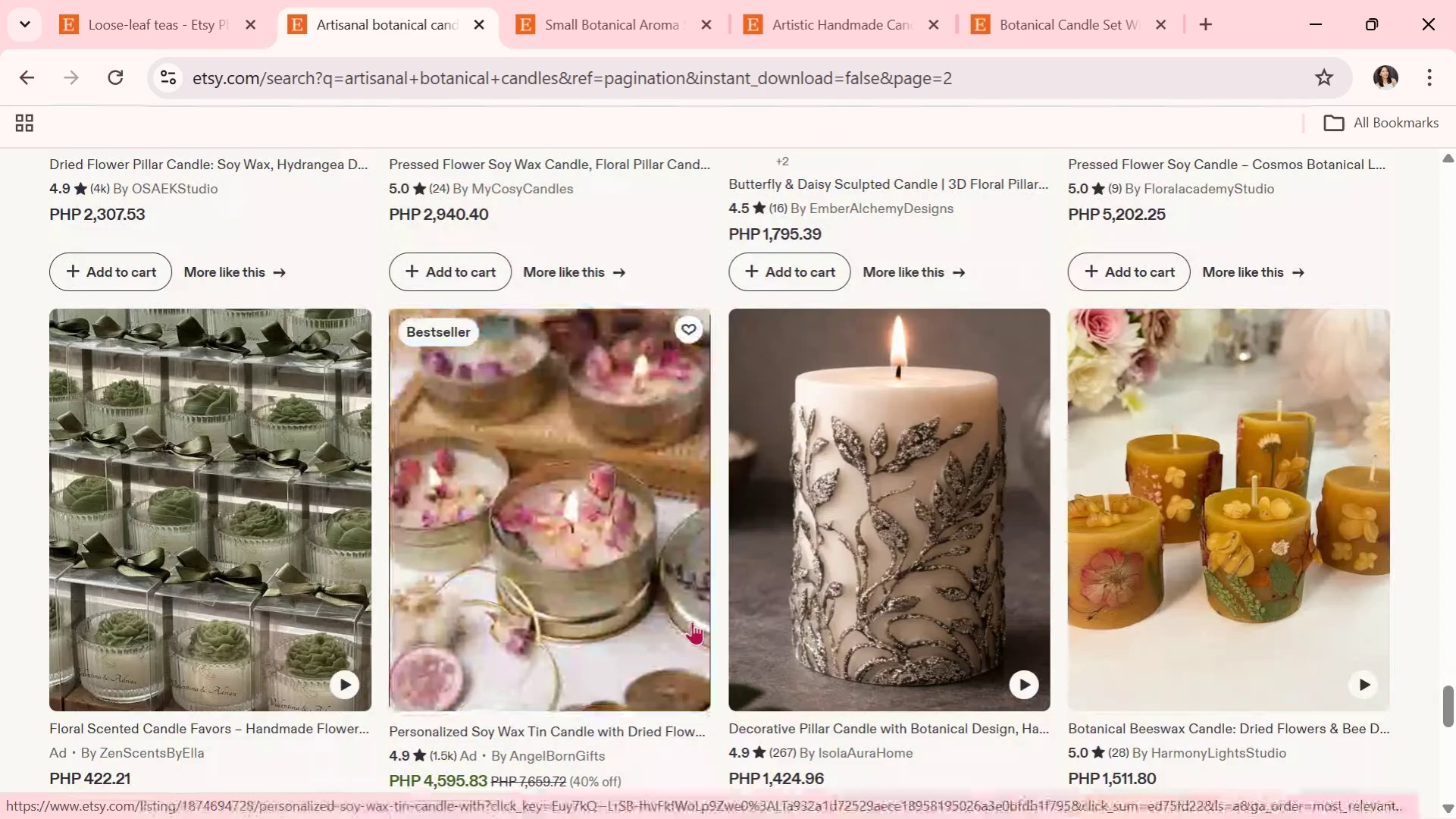 
mouse_move([730, 620])
 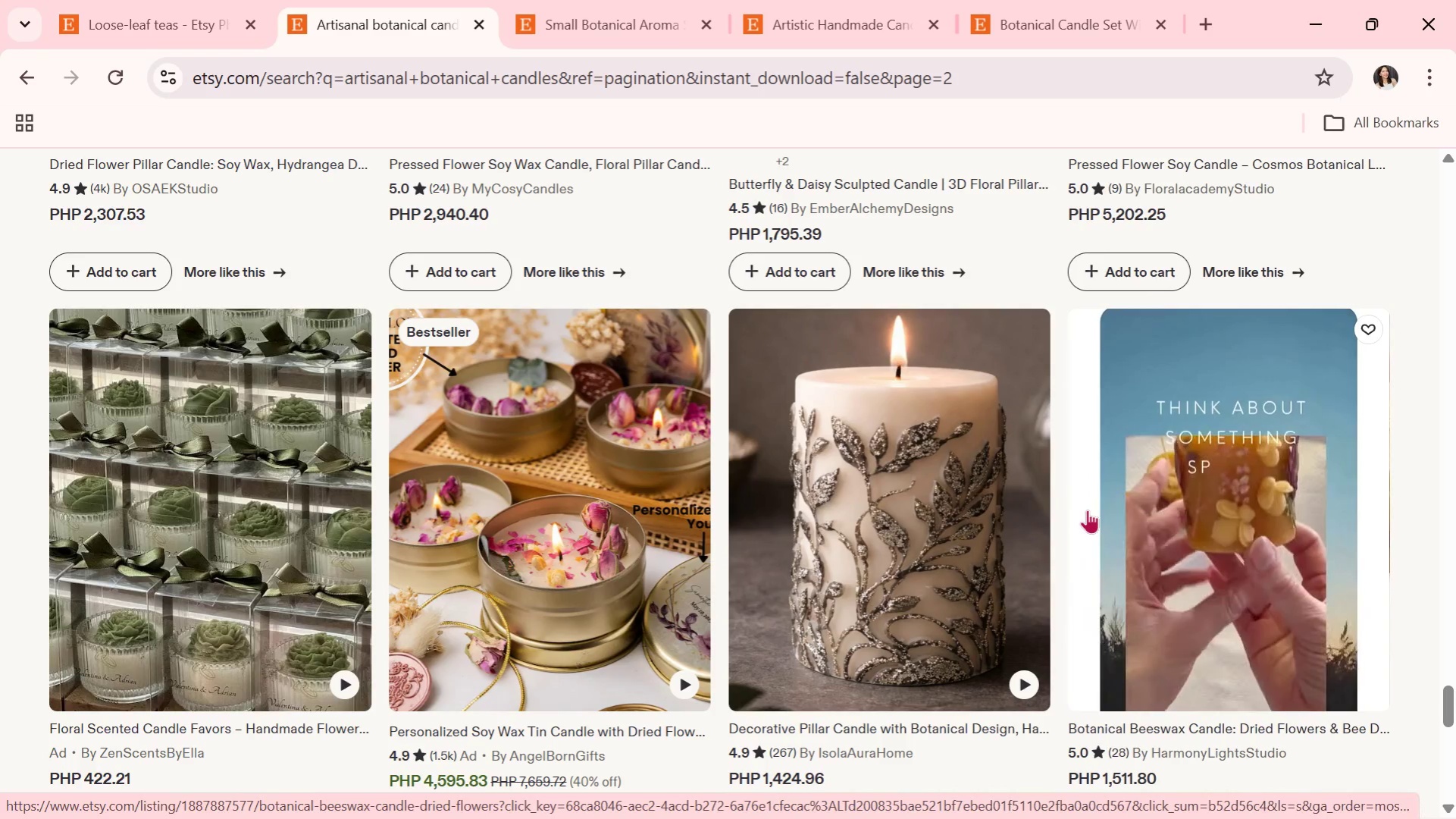 
wait(9.72)
 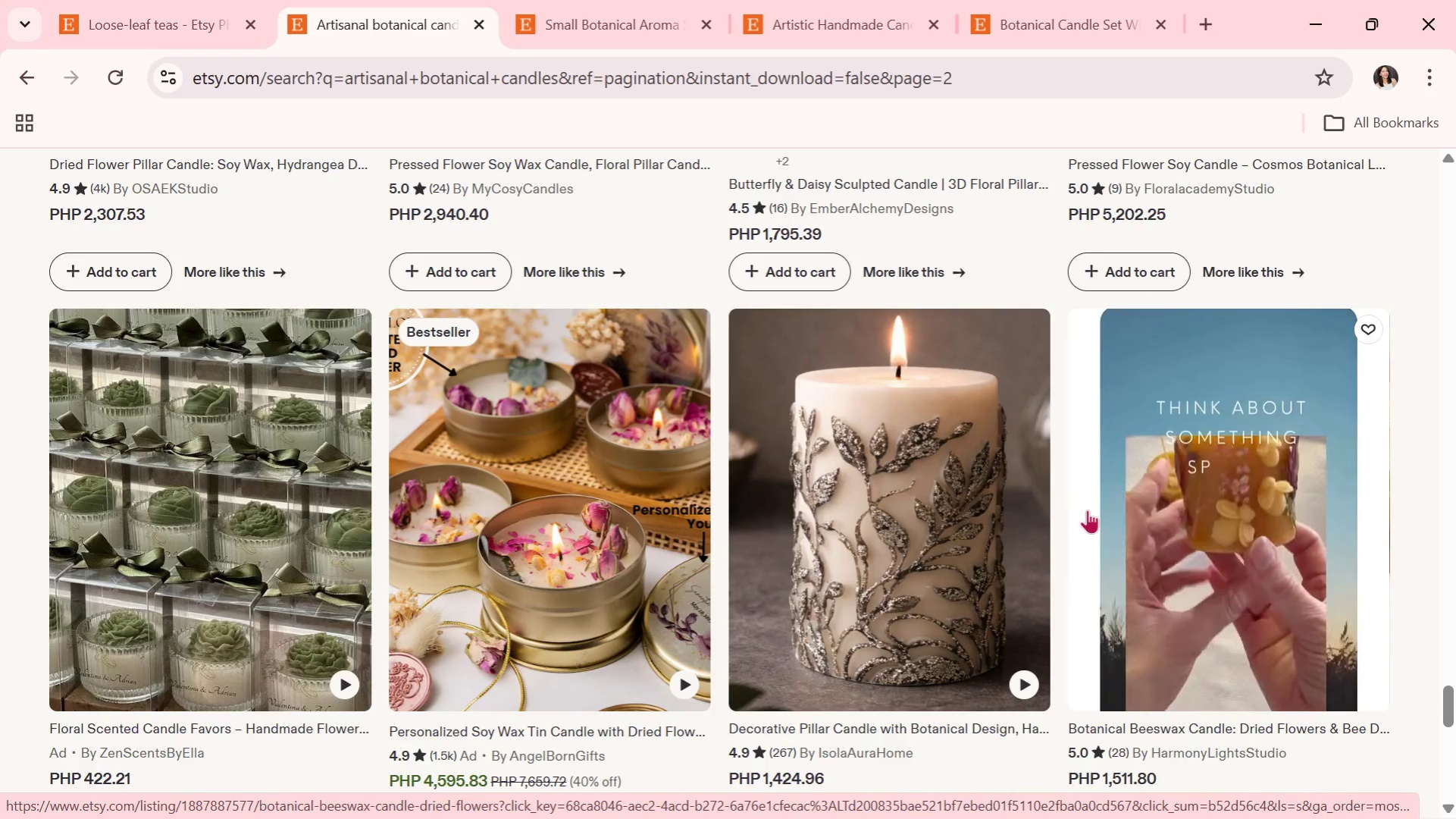 
scroll: coordinate [1200, 564], scroll_direction: down, amount: 3.0
 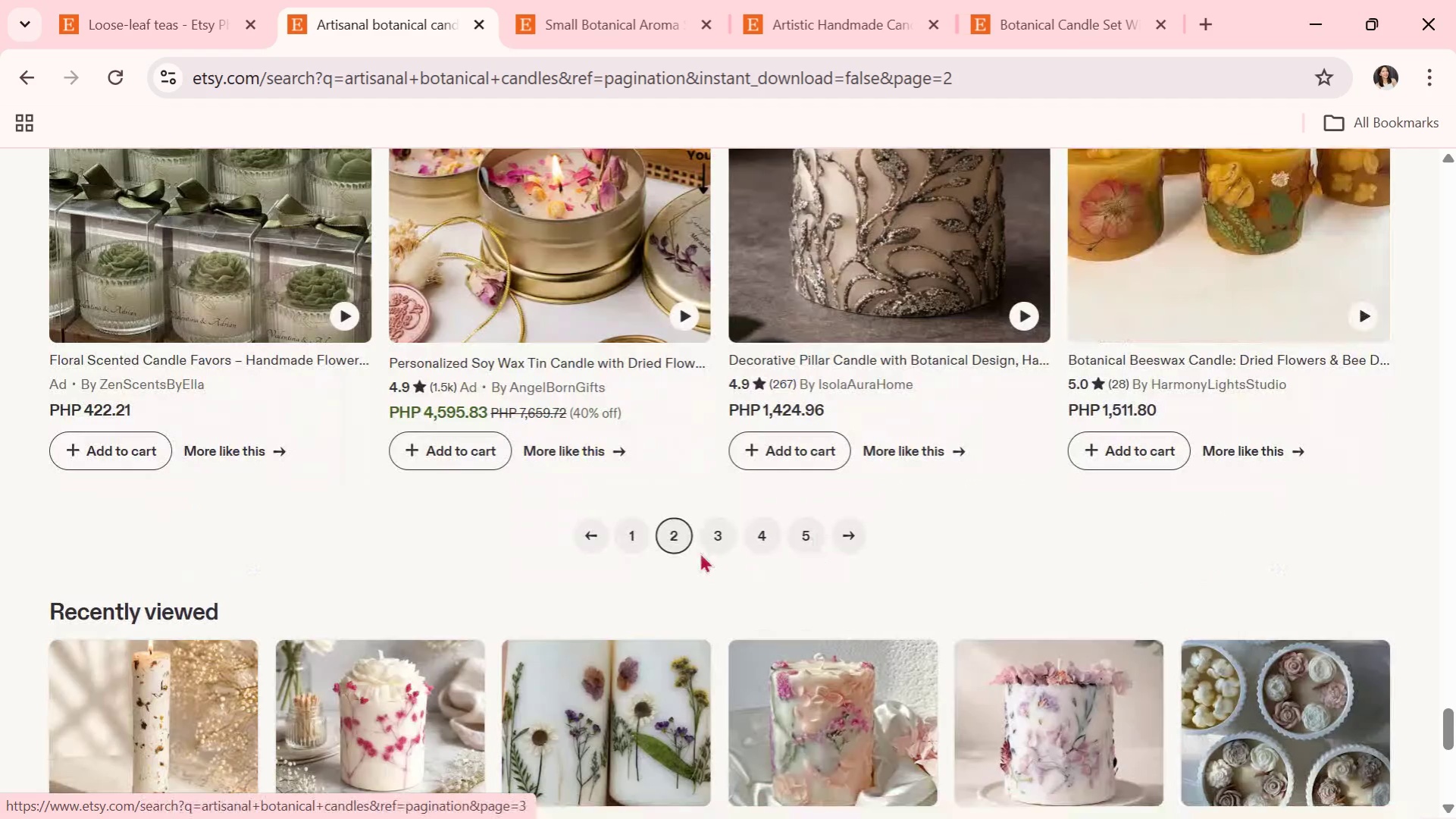 
left_click([719, 535])
 